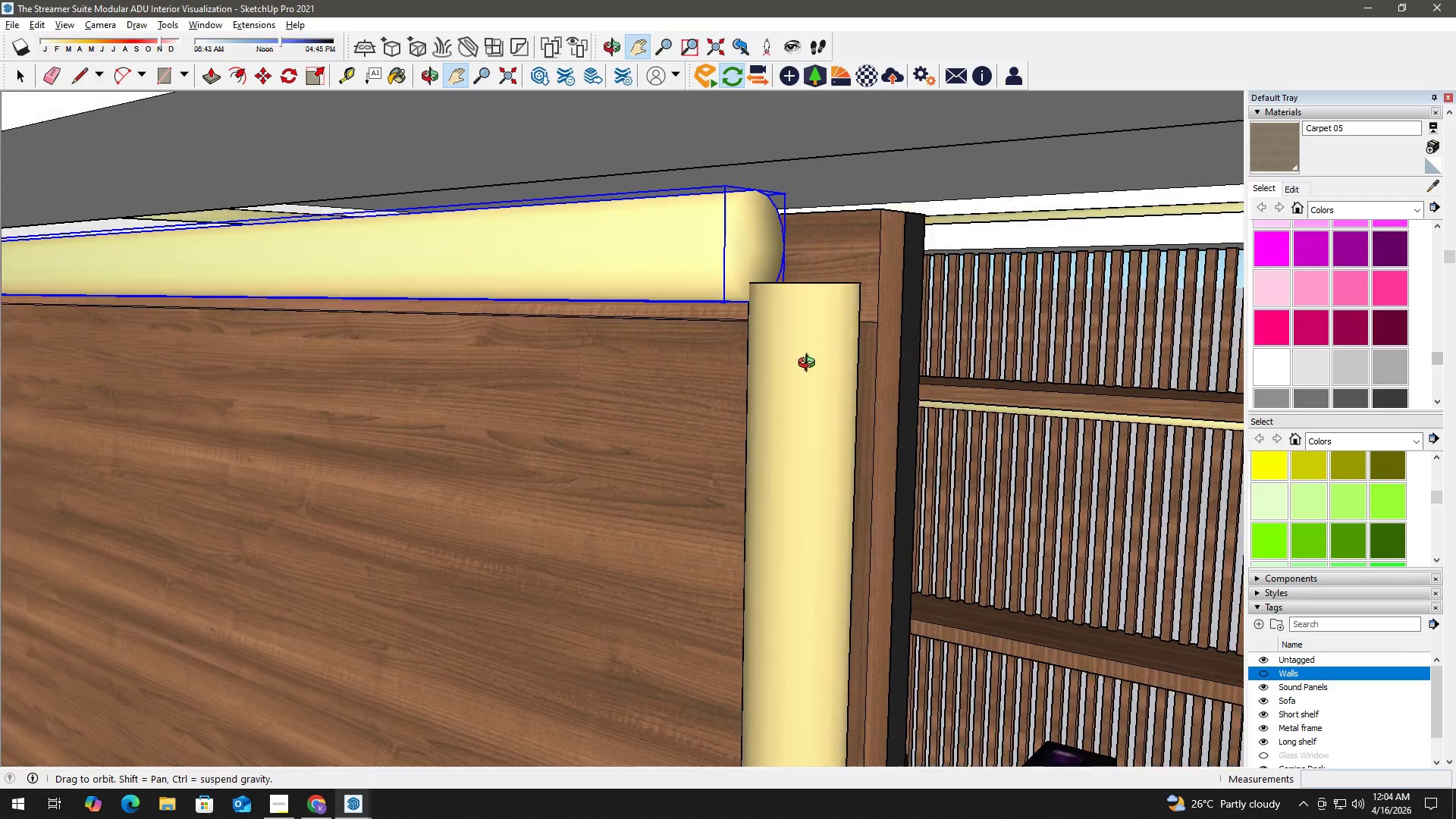 
key(Space)
 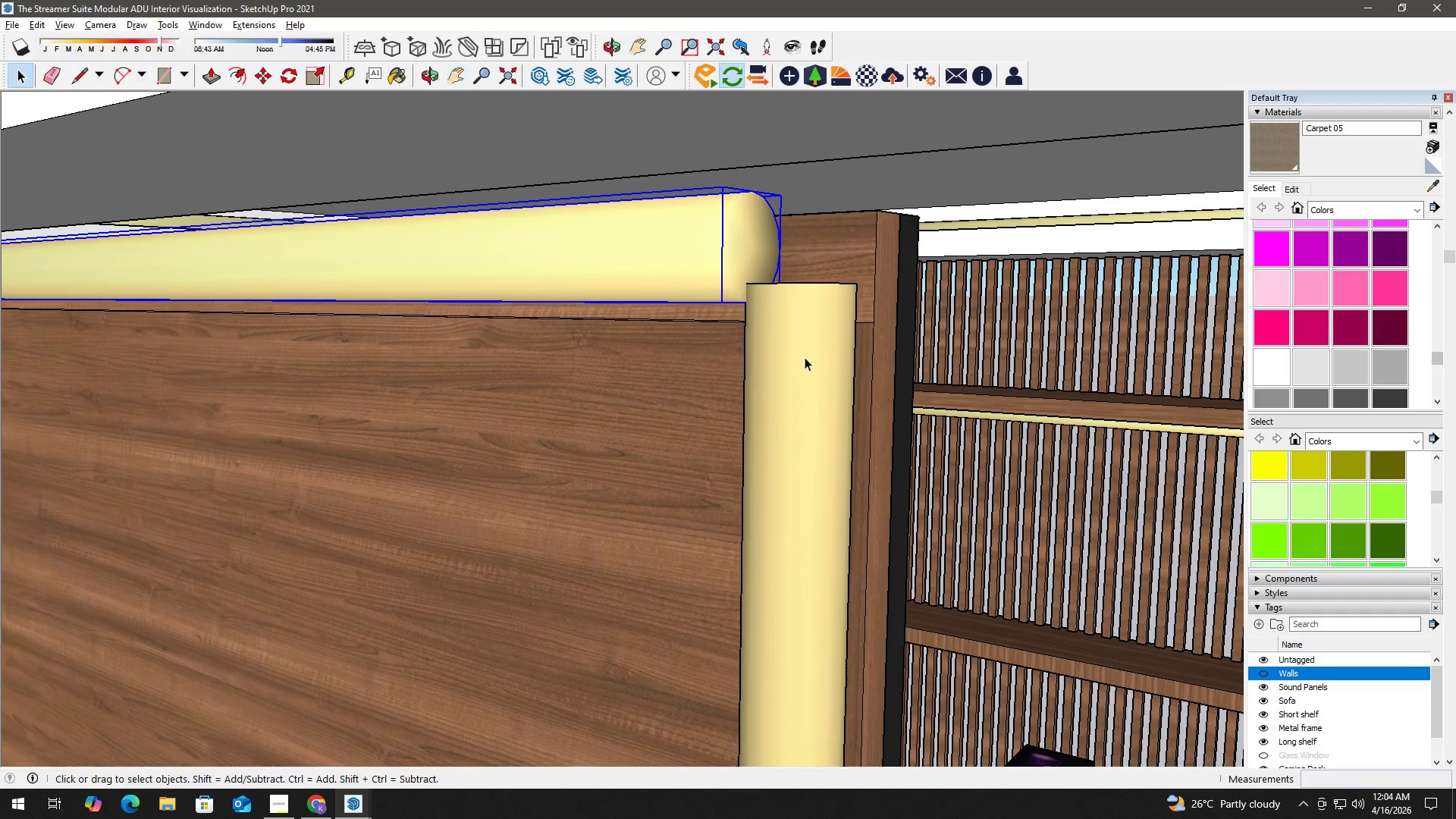 
left_click([805, 357])
 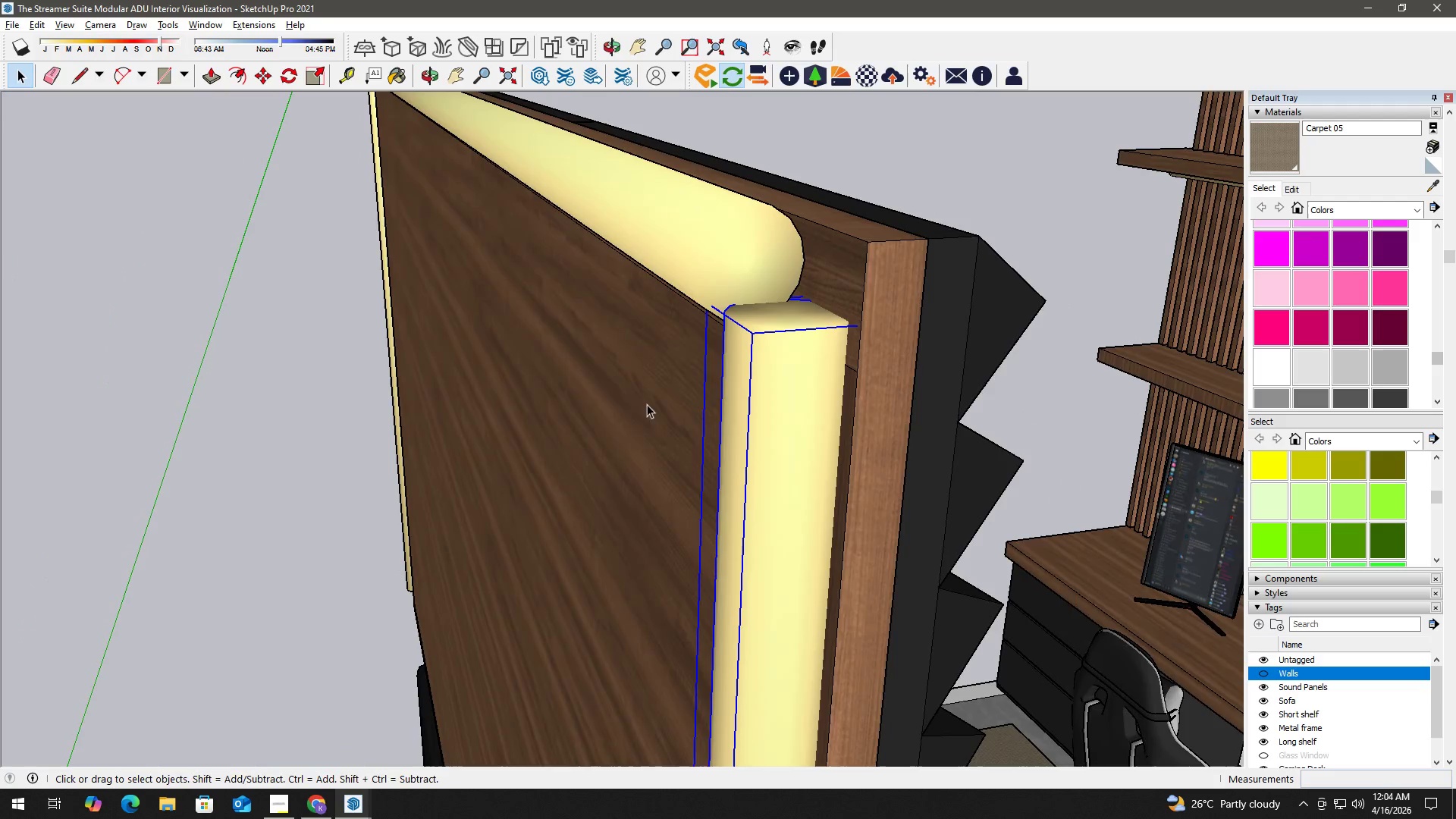 
scroll: coordinate [765, 359], scroll_direction: up, amount: 2.0
 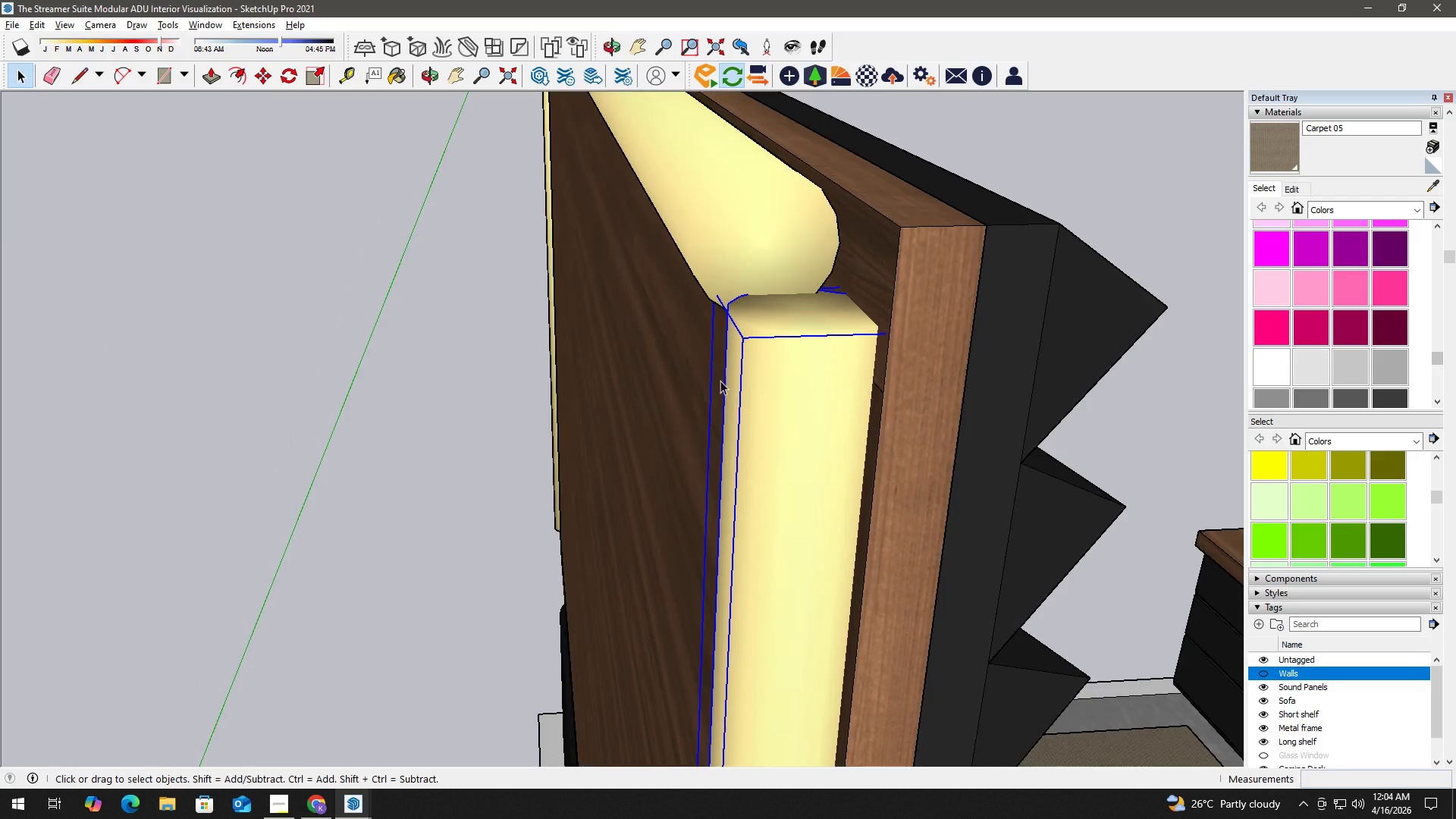 
key(M)
 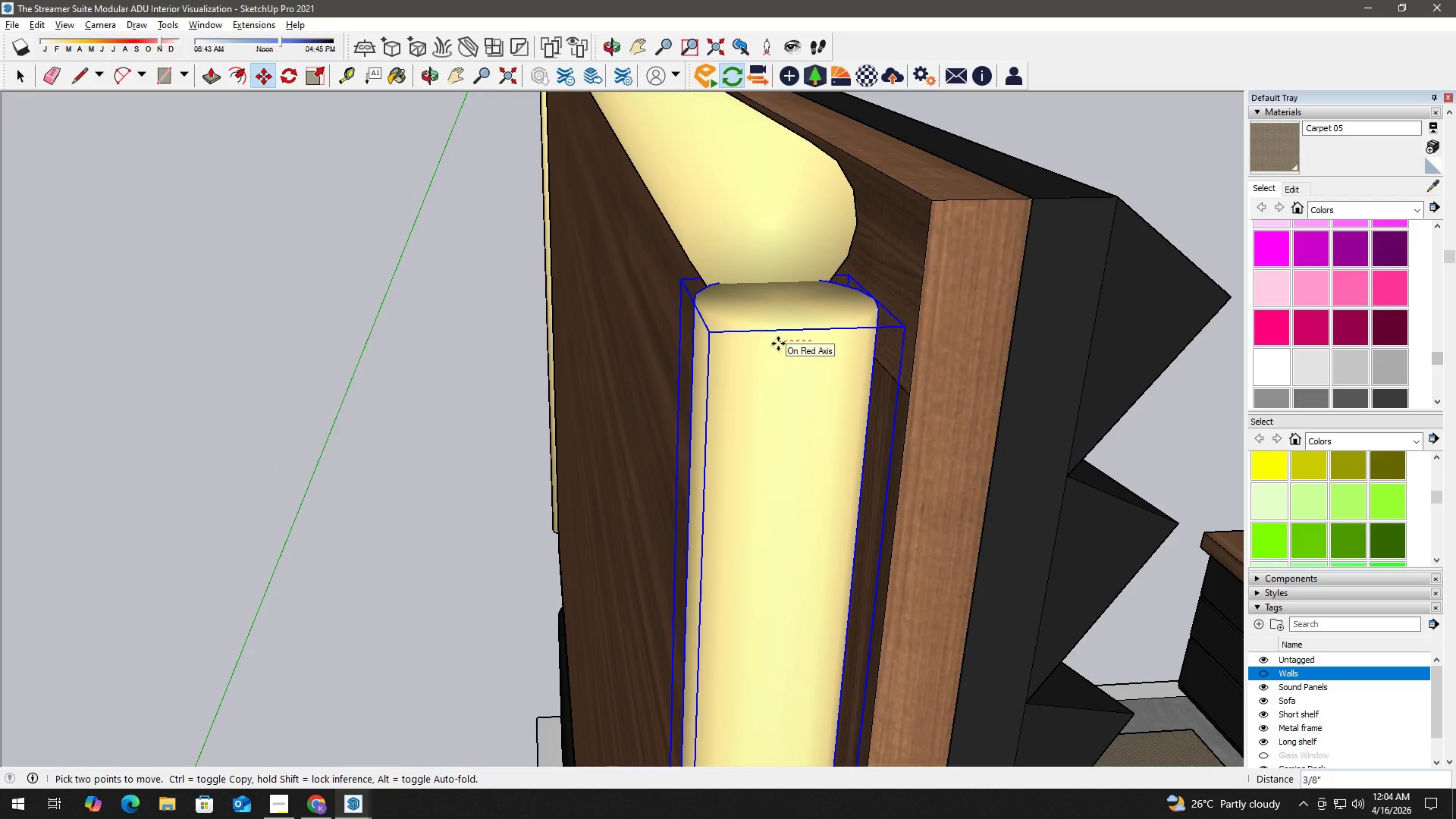 
scroll: coordinate [722, 379], scroll_direction: up, amount: 1.0
 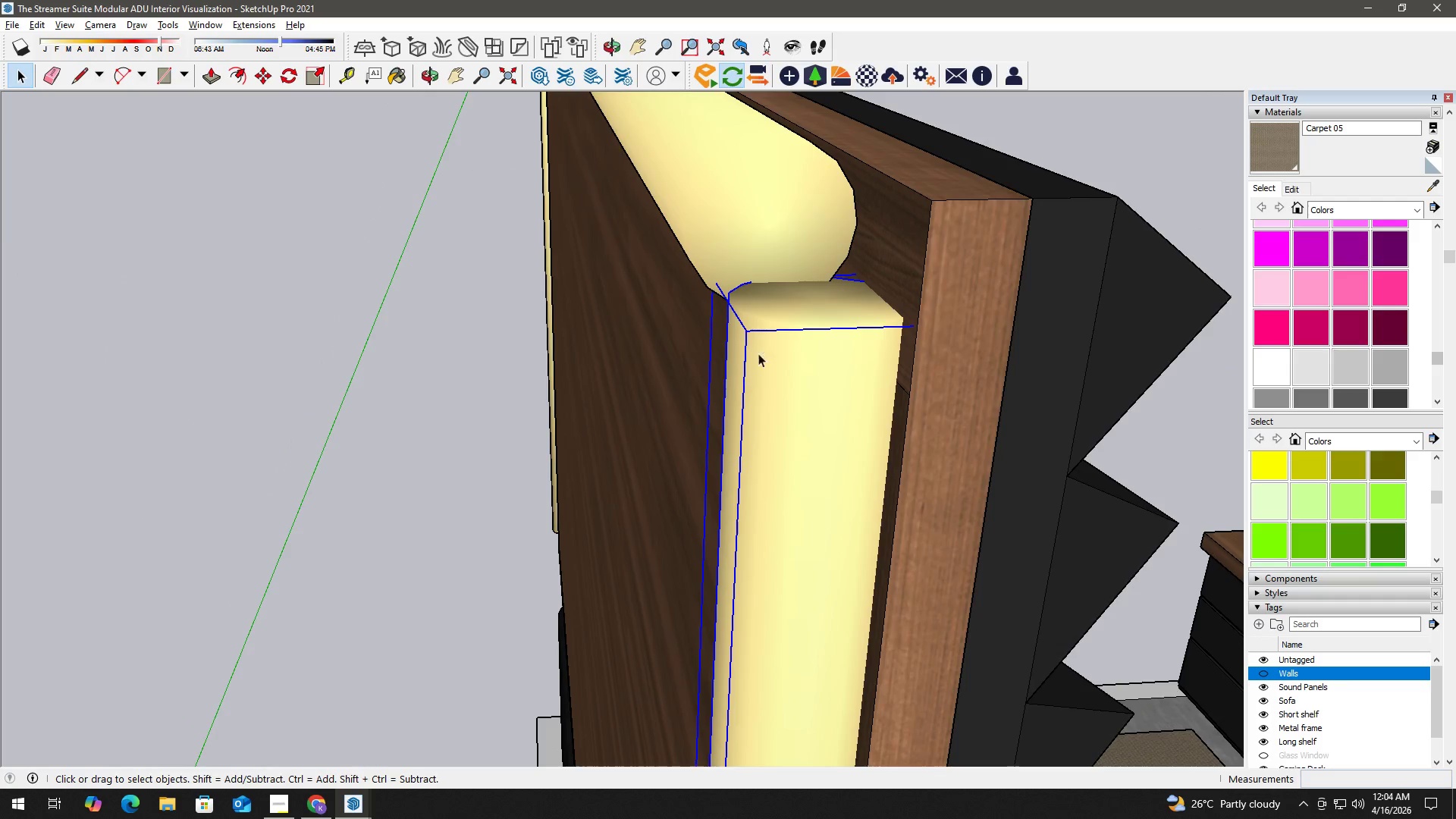 
left_click([774, 344])
 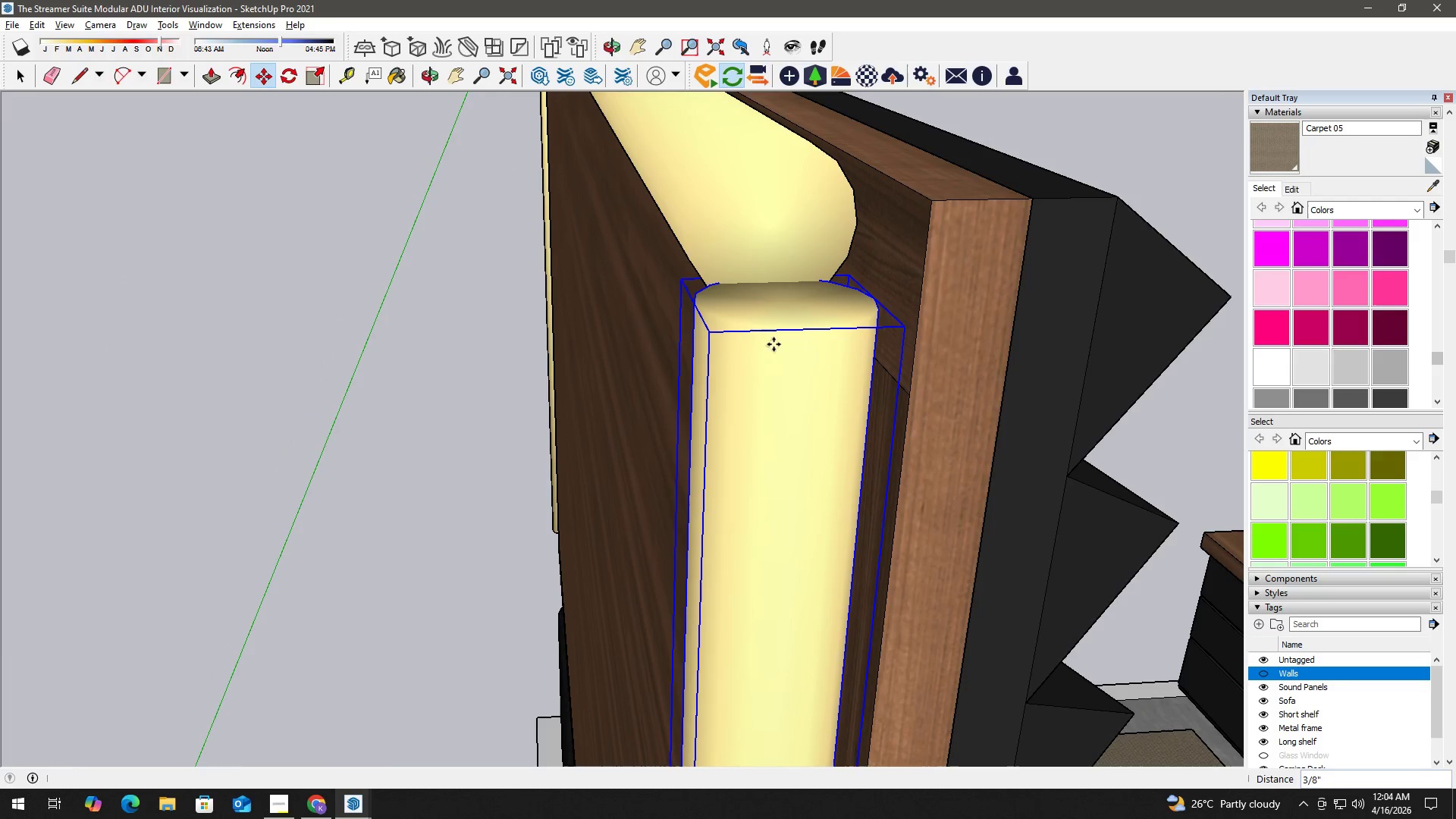 
key(Space)
 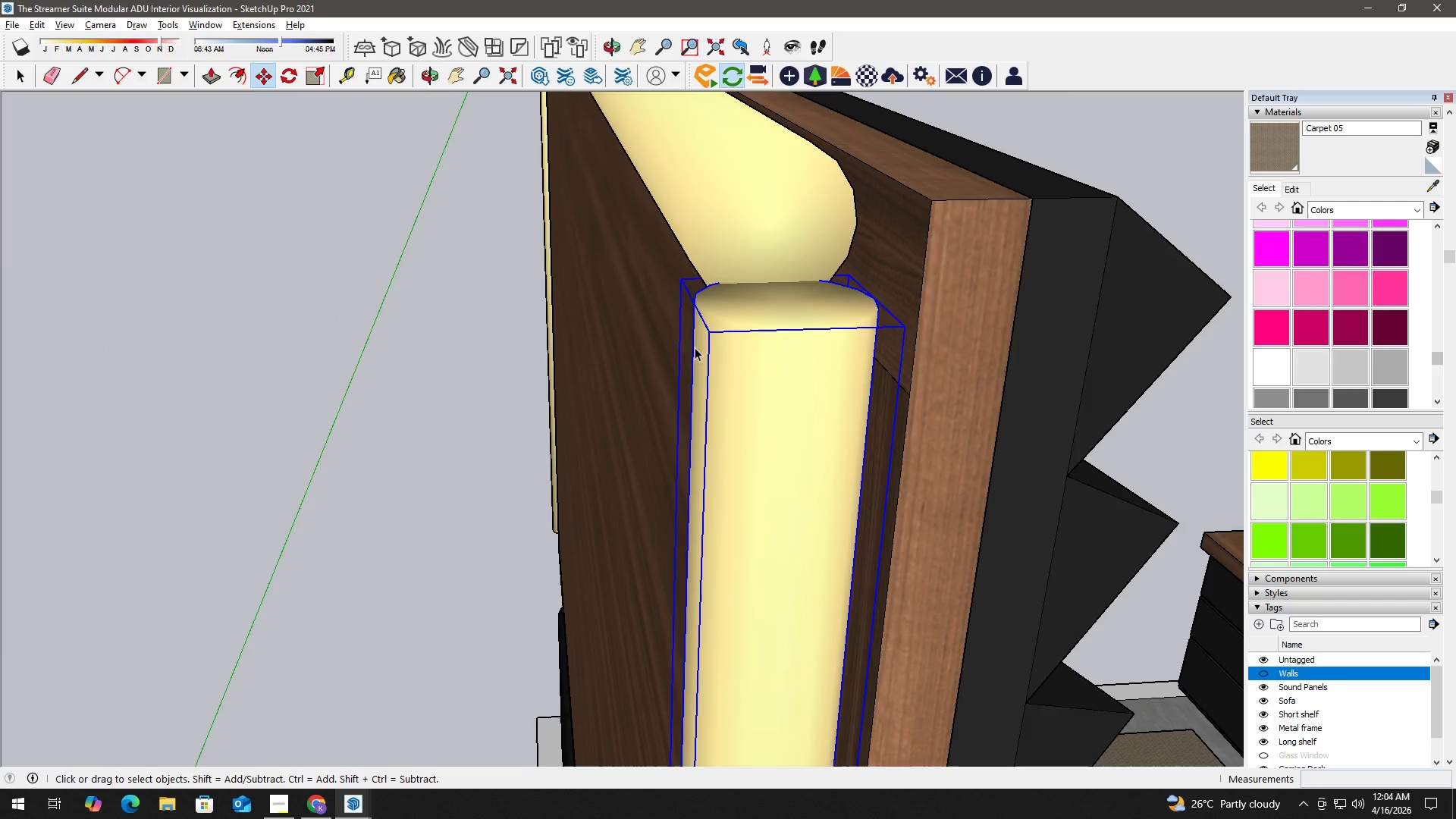 
scroll: coordinate [688, 350], scroll_direction: down, amount: 1.0
 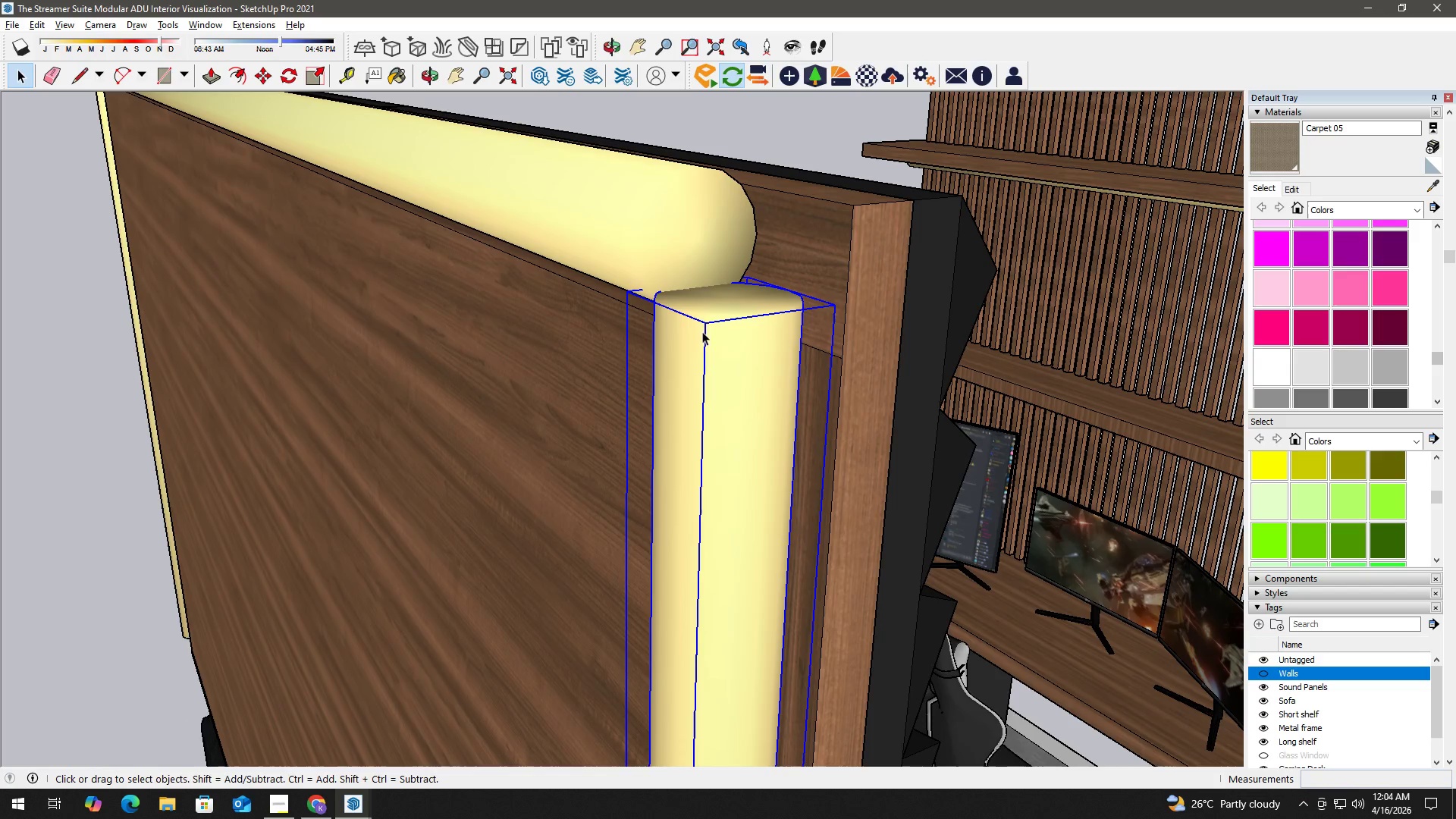 
type(hh)
 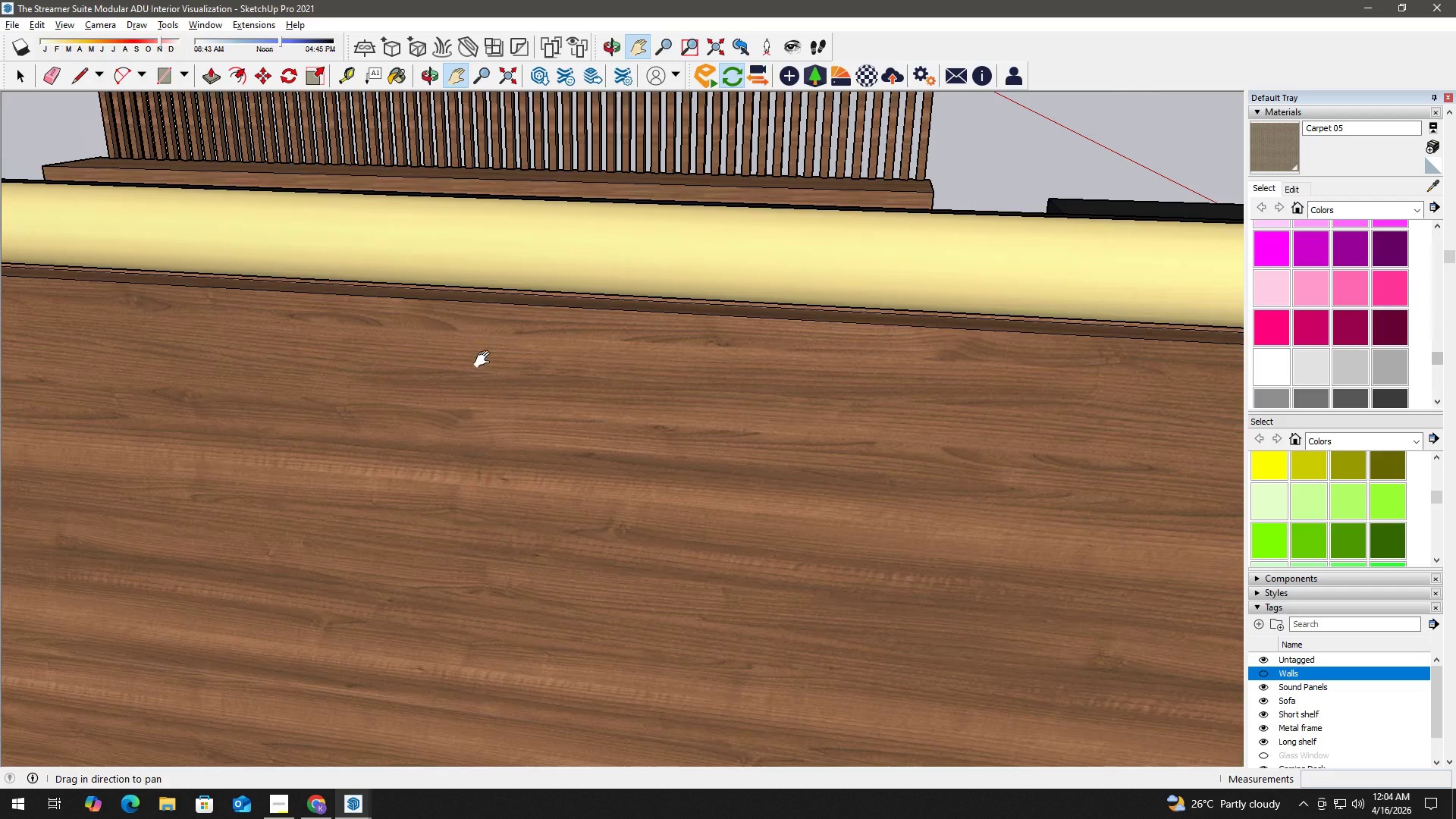 
left_click_drag(start_coordinate=[522, 347], to_coordinate=[855, 410])
 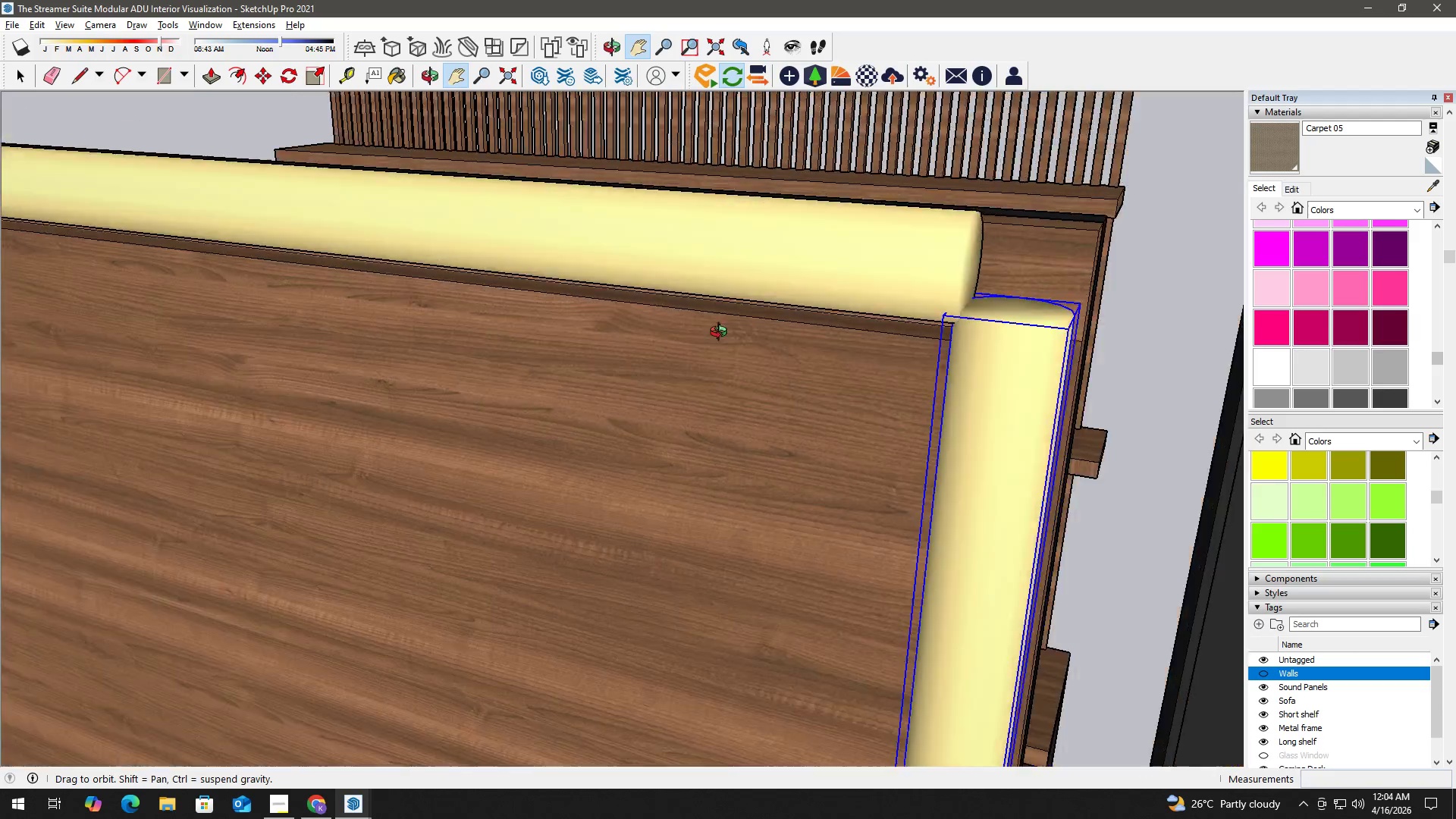 
left_click_drag(start_coordinate=[529, 315], to_coordinate=[970, 340])
 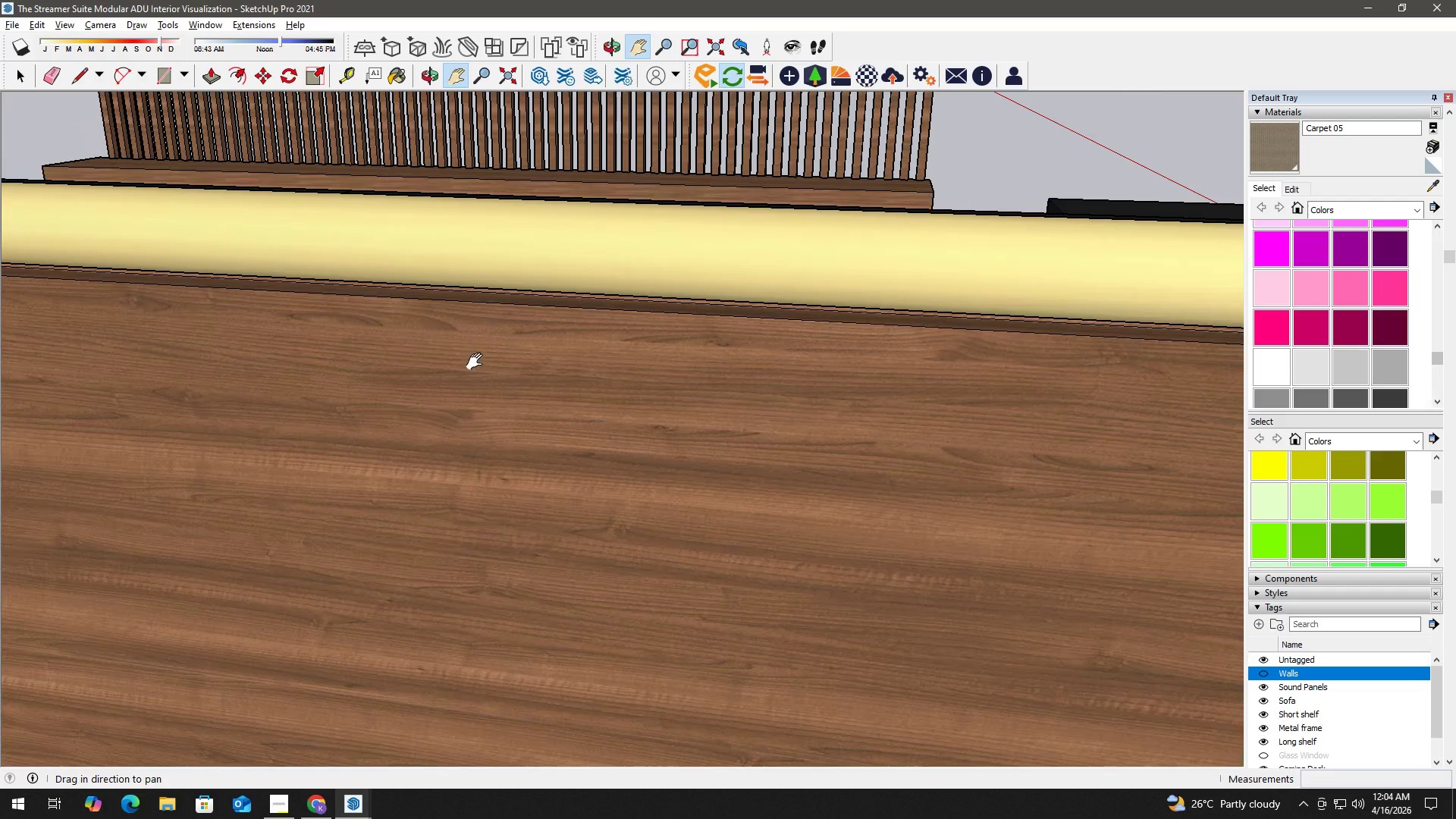 
left_click_drag(start_coordinate=[484, 360], to_coordinate=[936, 359])
 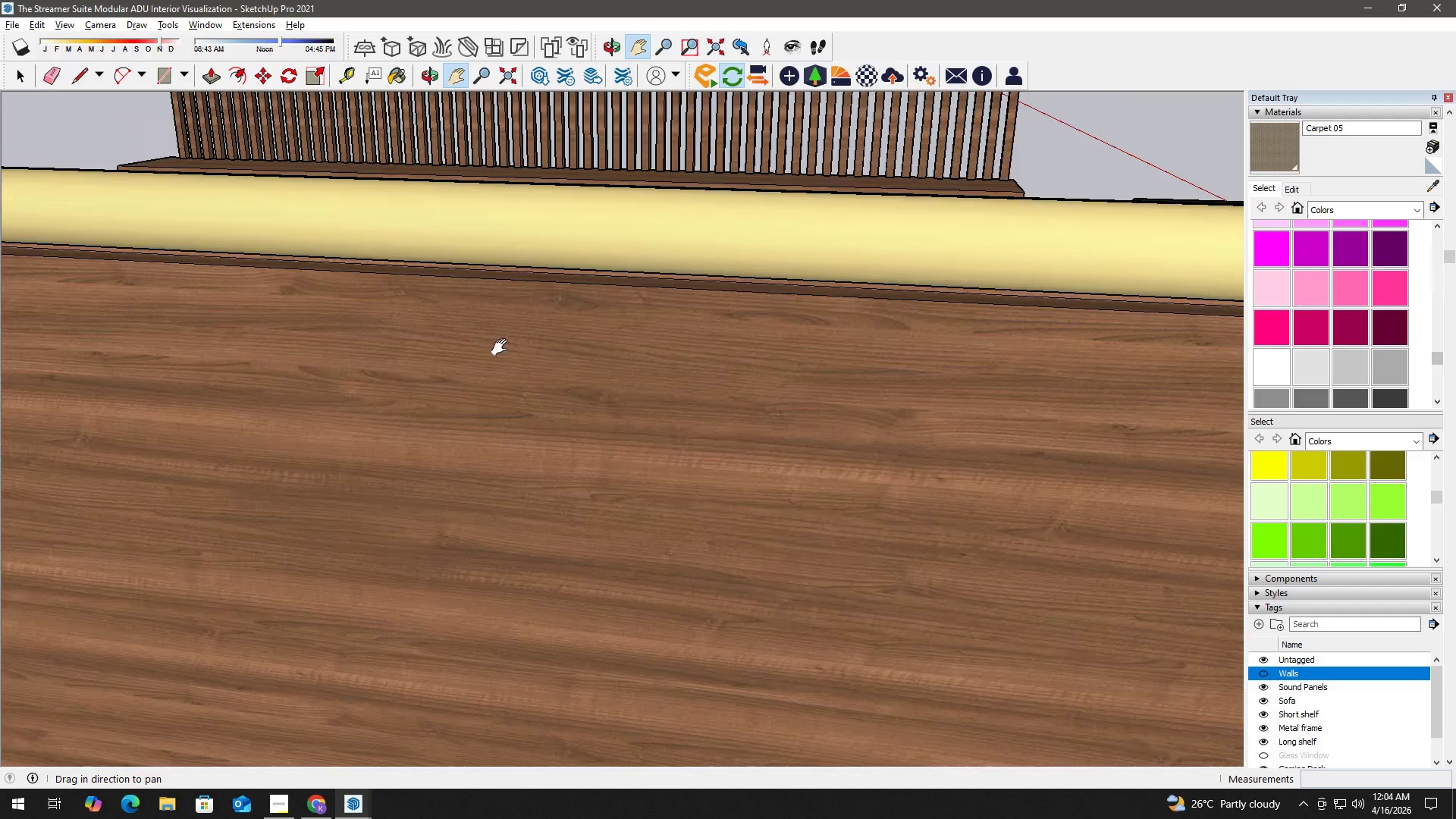 
left_click_drag(start_coordinate=[455, 344], to_coordinate=[956, 356])
 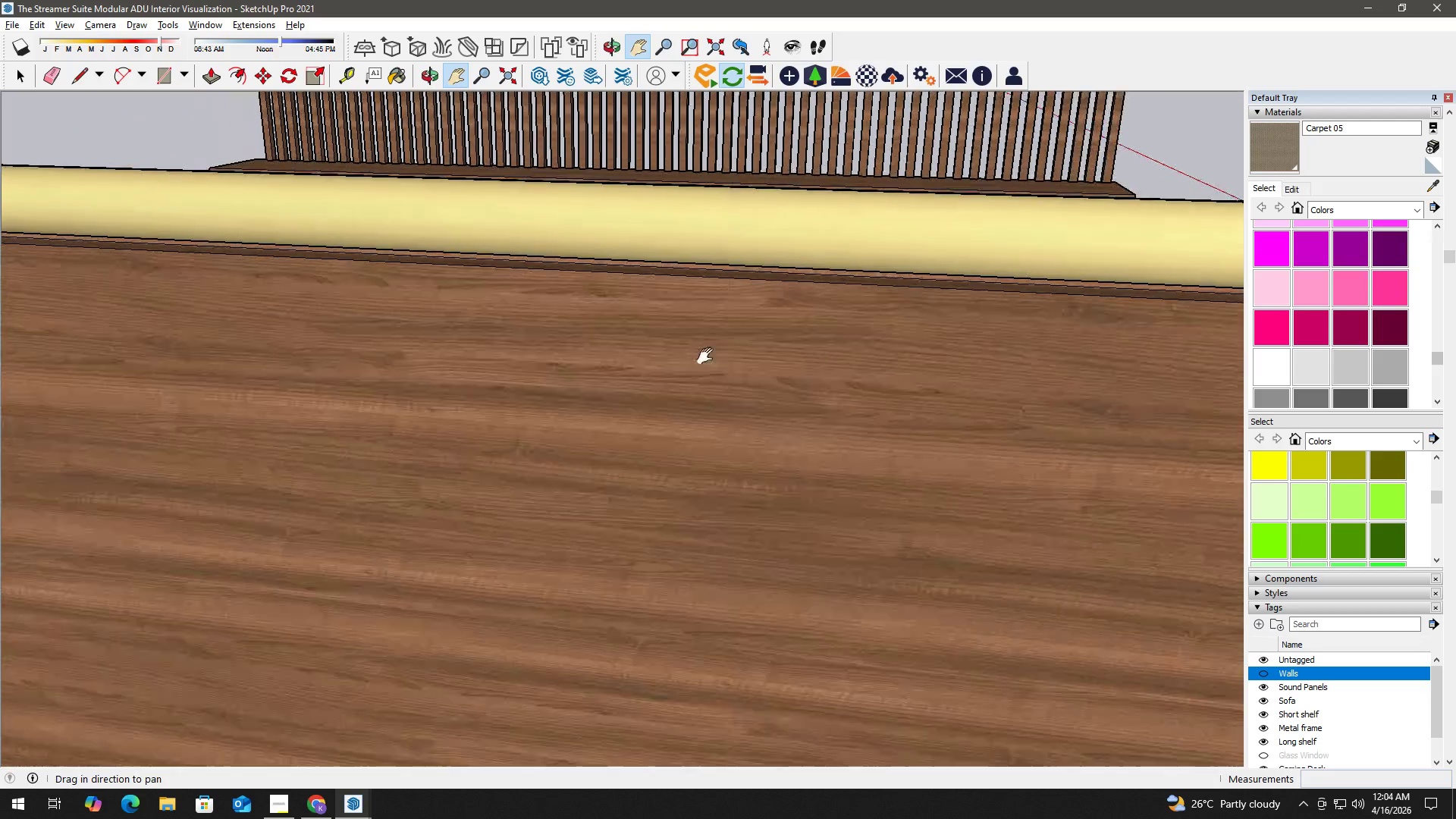 
left_click_drag(start_coordinate=[387, 327], to_coordinate=[936, 340])
 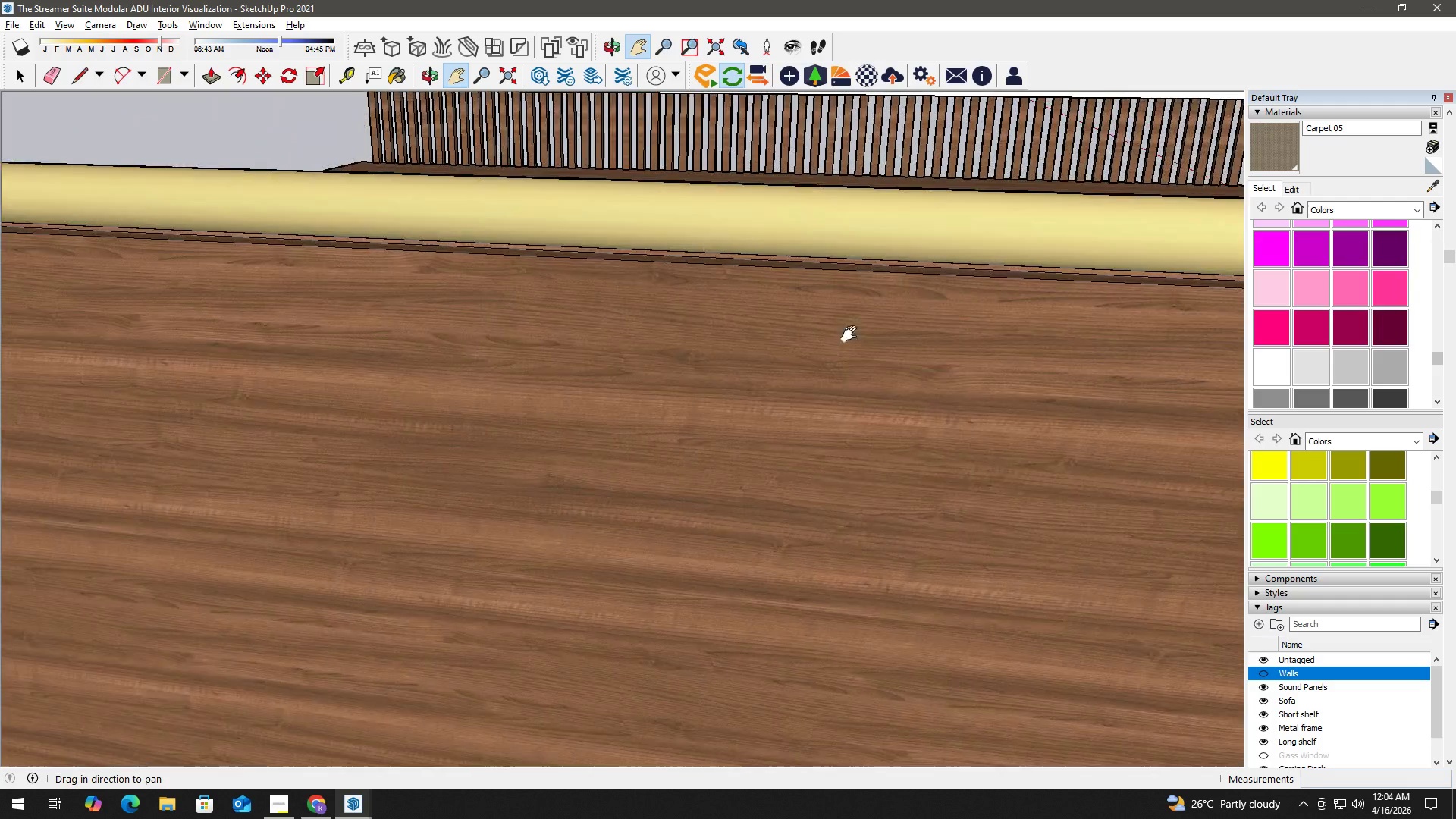 
left_click_drag(start_coordinate=[473, 318], to_coordinate=[993, 334])
 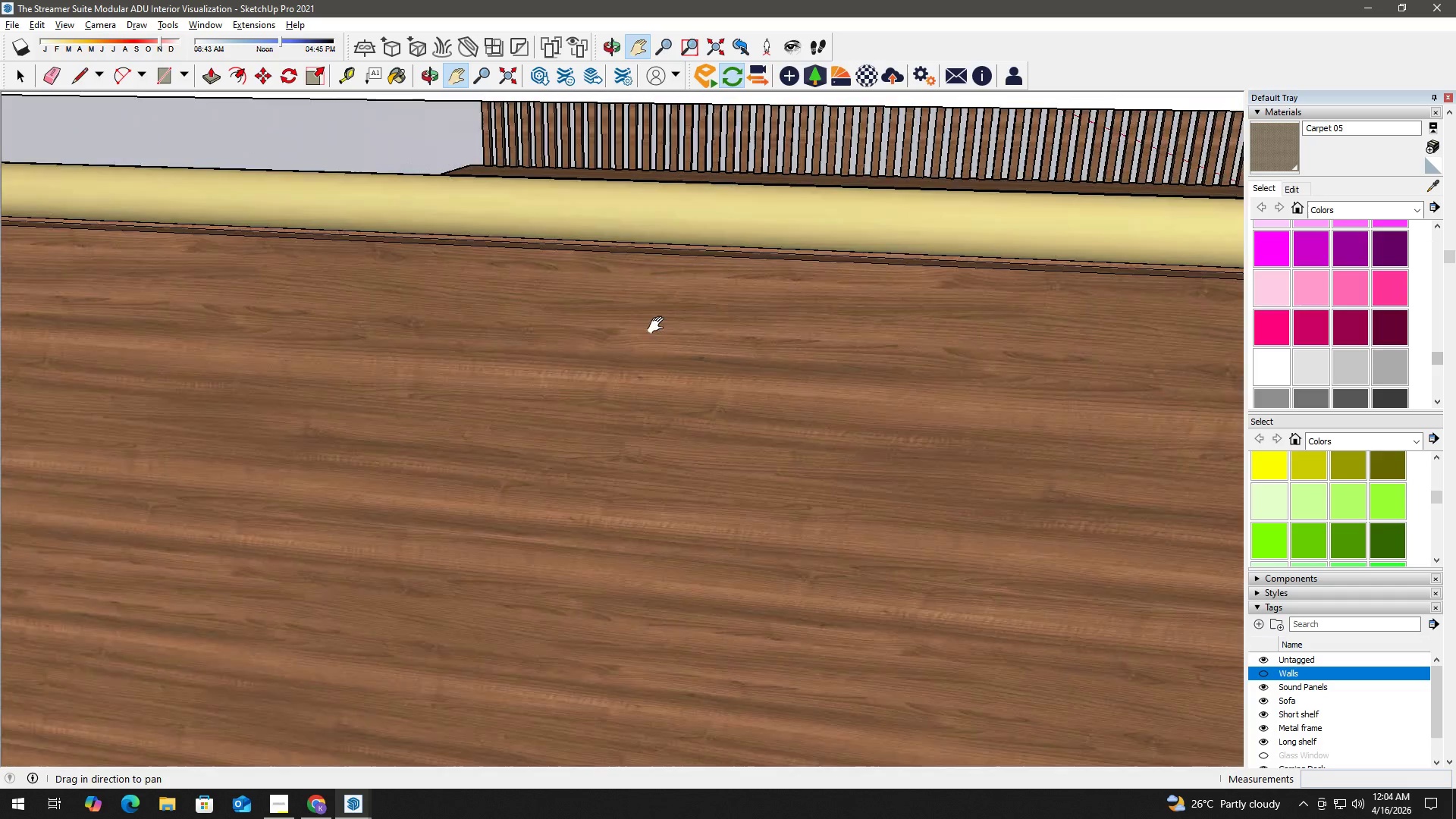 
left_click_drag(start_coordinate=[394, 306], to_coordinate=[918, 320])
 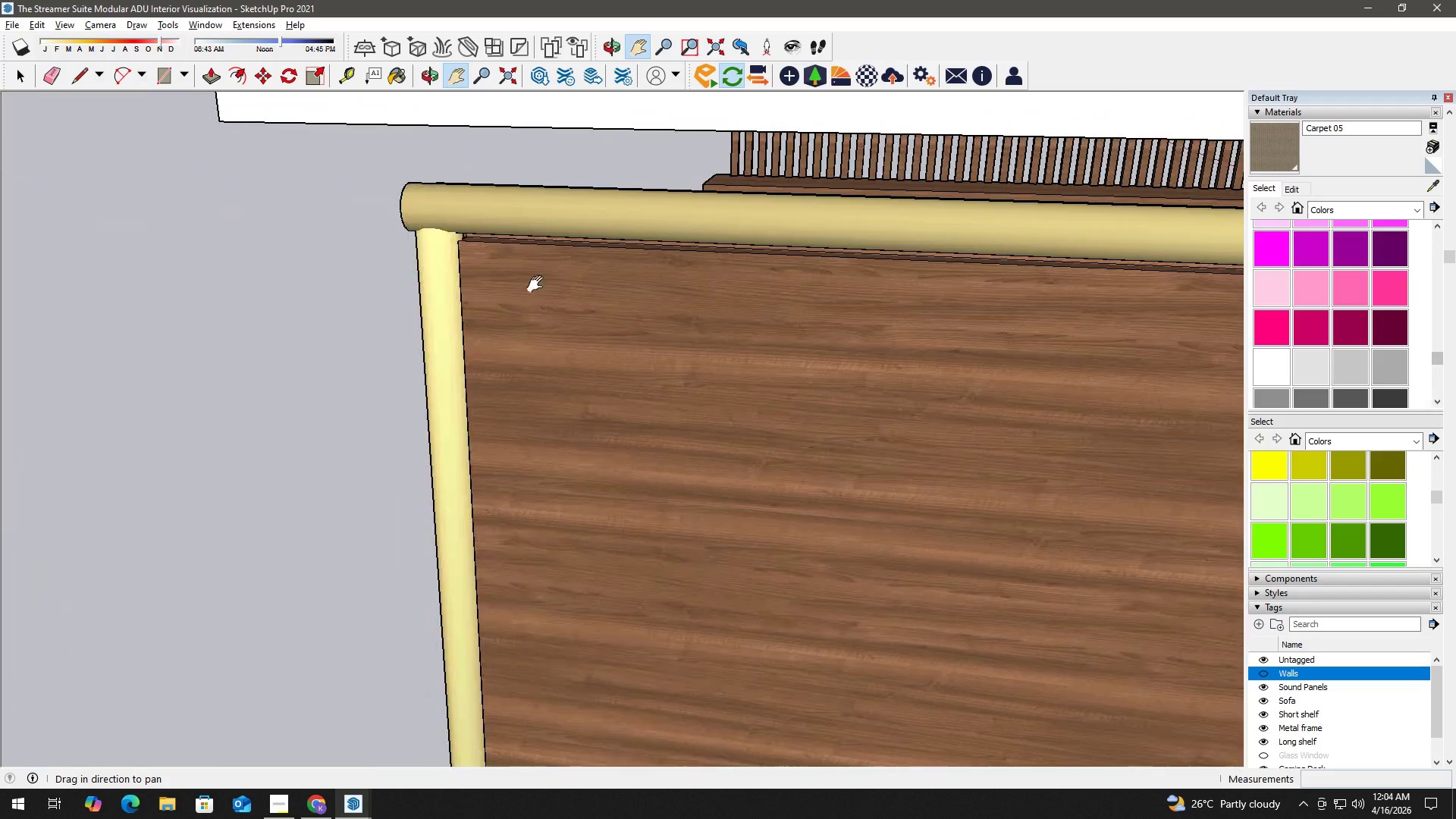 
left_click_drag(start_coordinate=[507, 281], to_coordinate=[616, 292])
 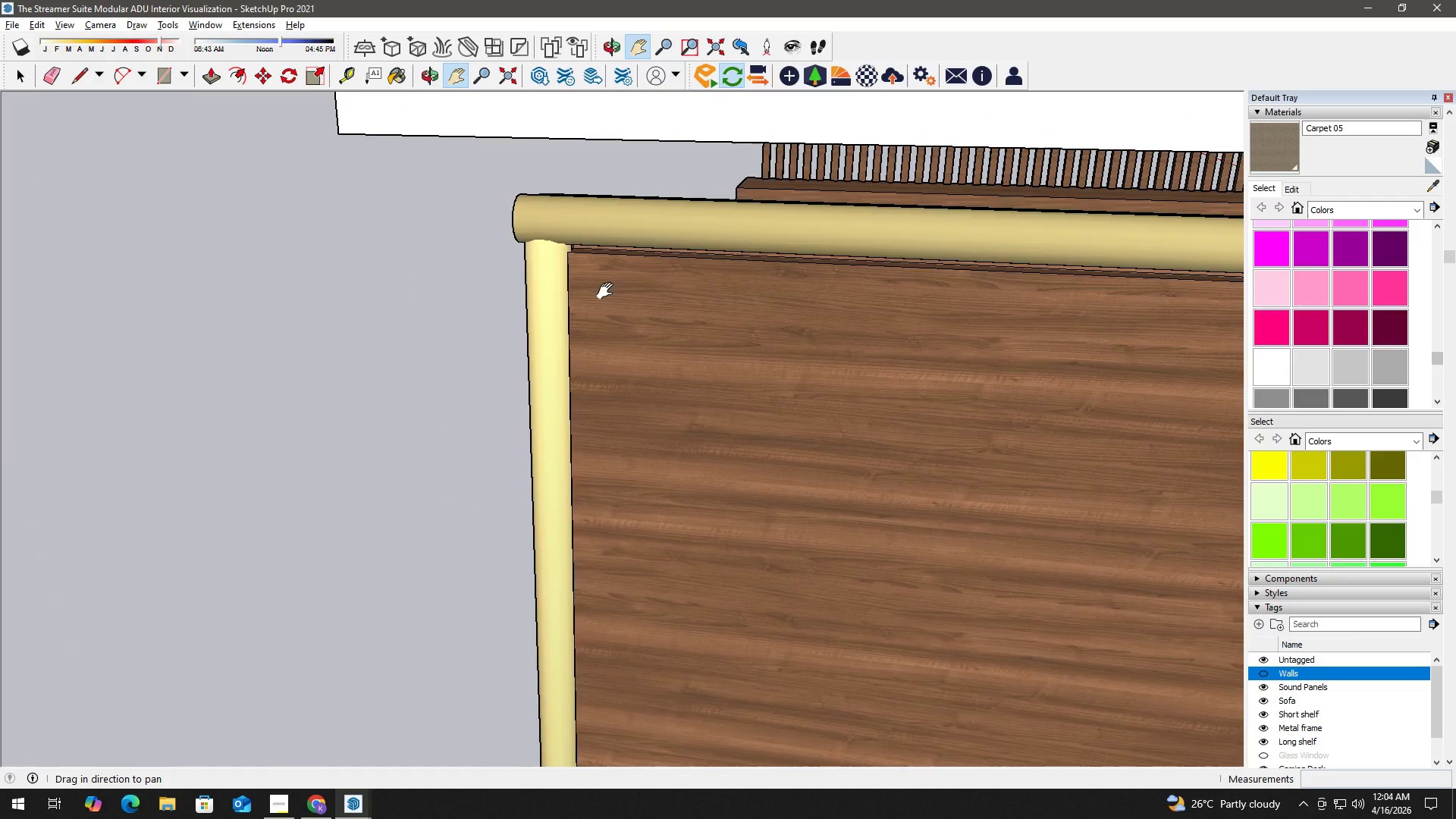 
key(Space)
 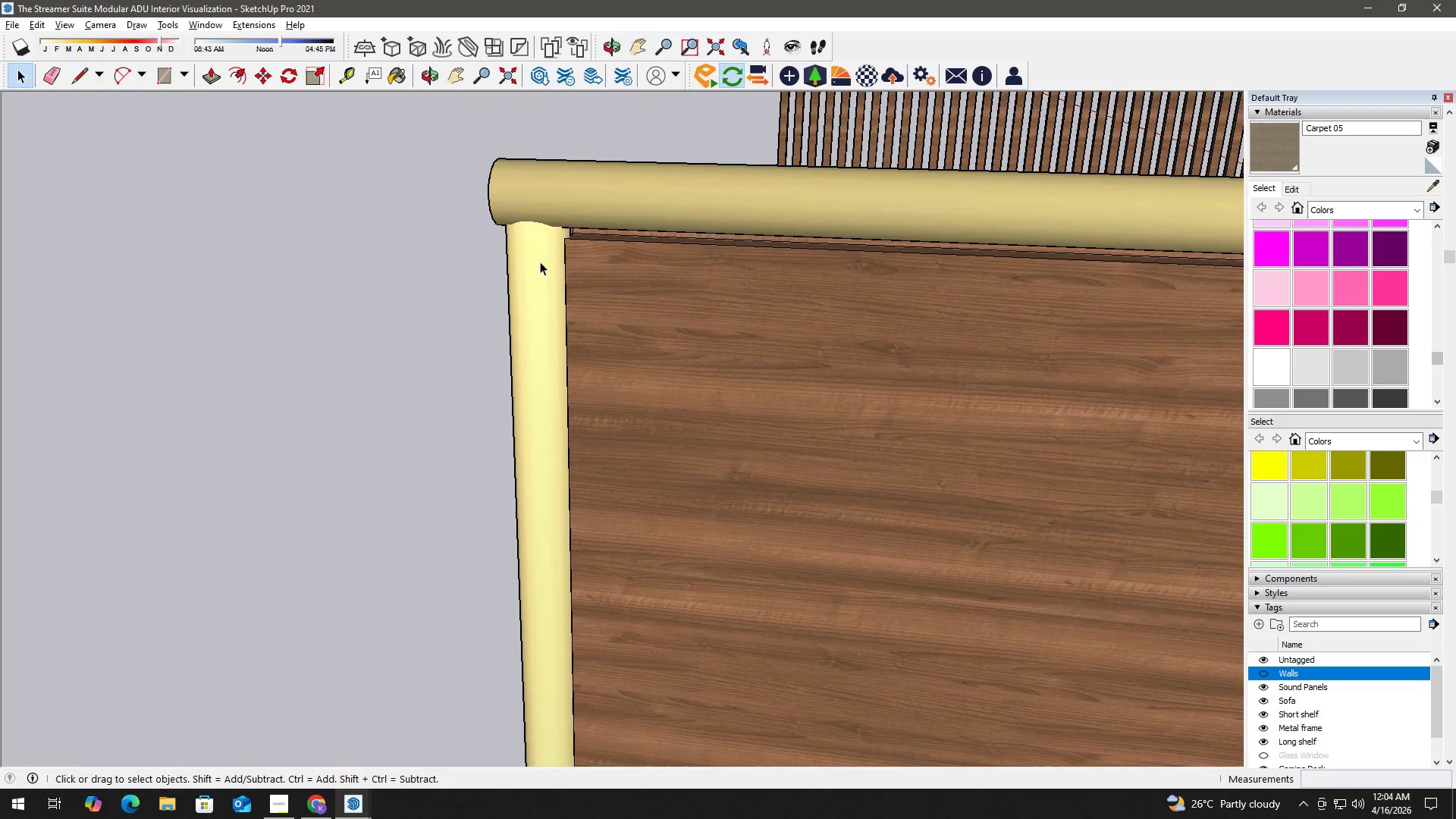 
left_click([540, 261])
 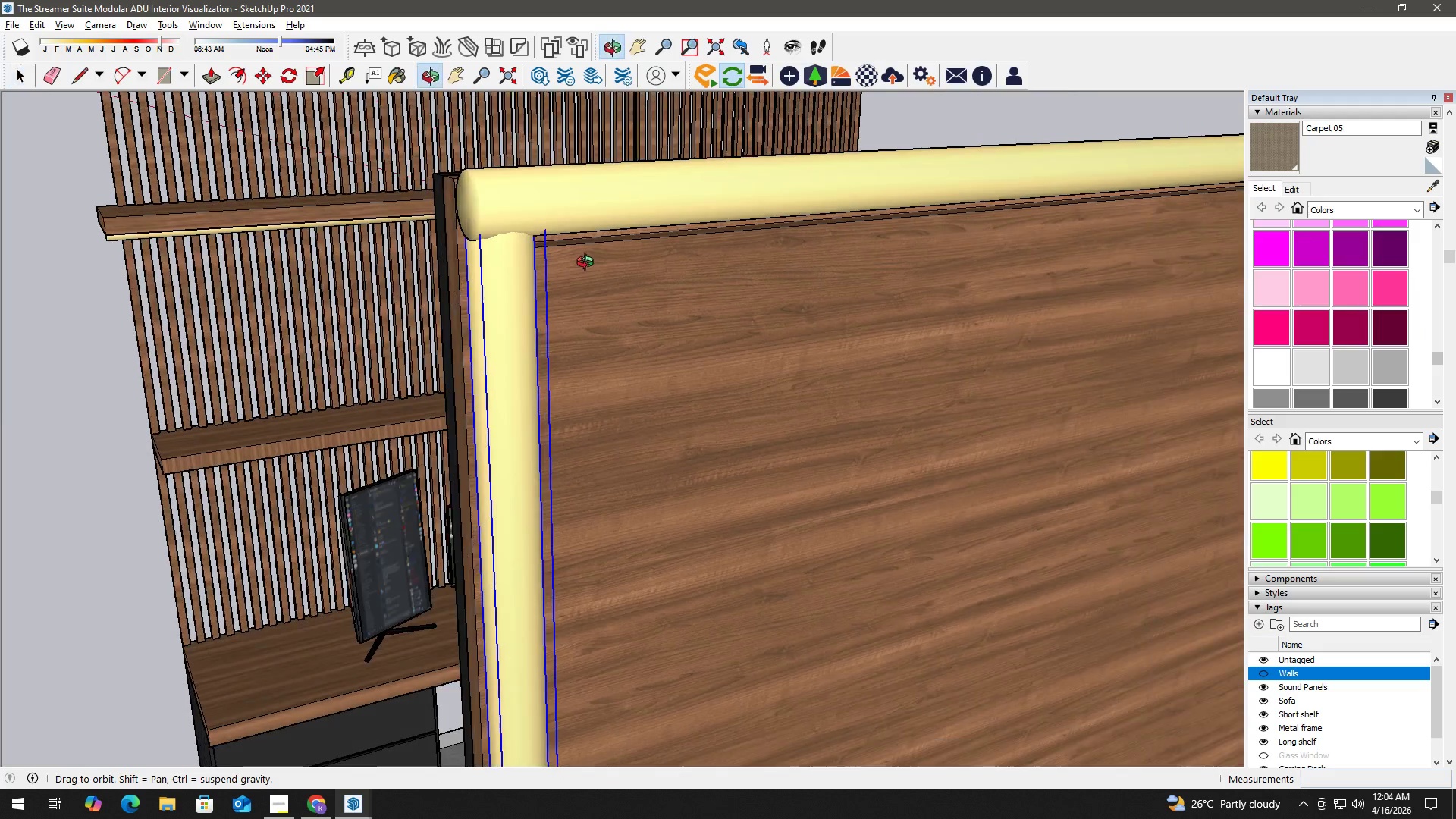 
scroll: coordinate [582, 303], scroll_direction: up, amount: 6.0
 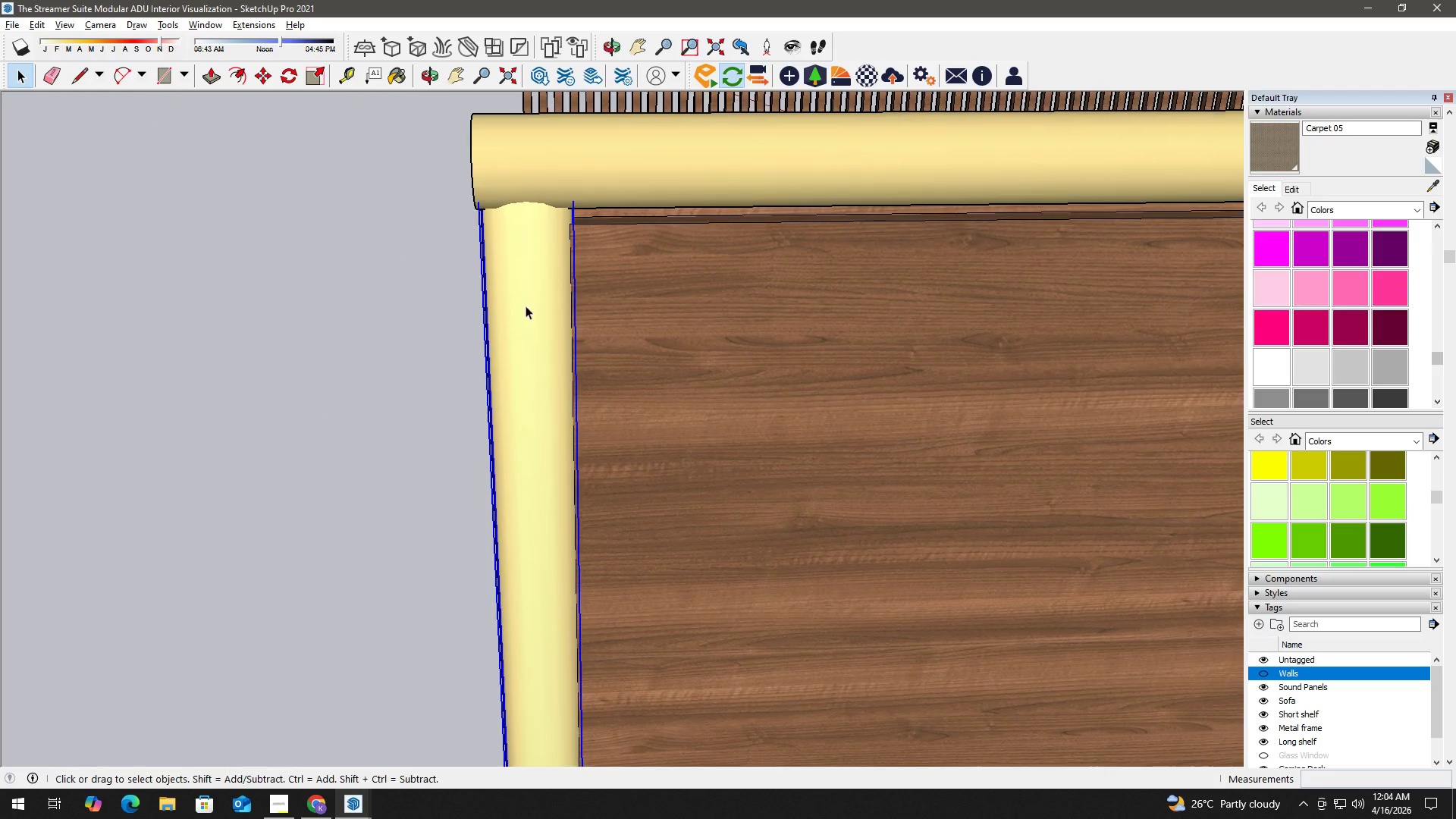 
key(M)
 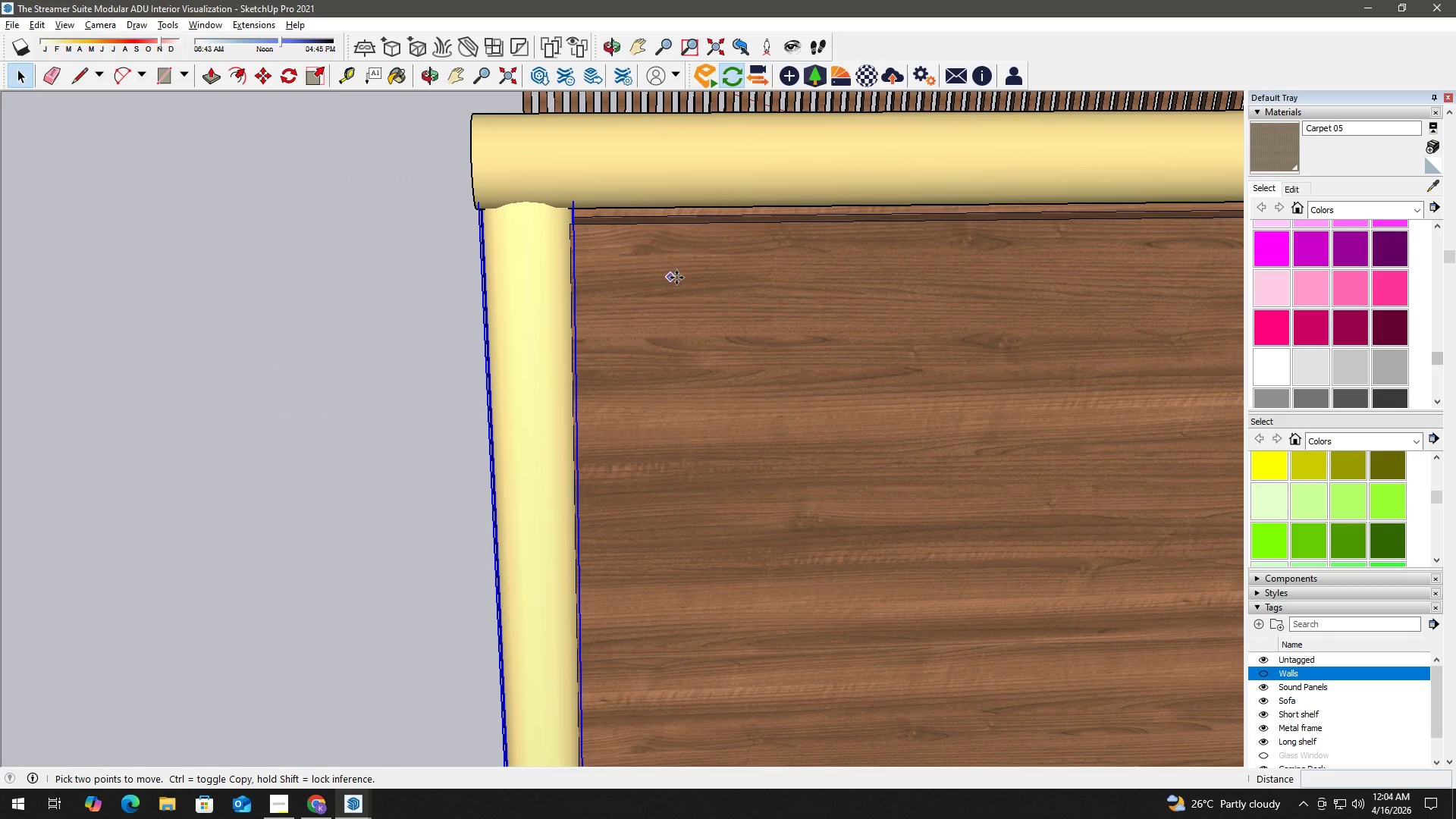 
left_click([689, 278])
 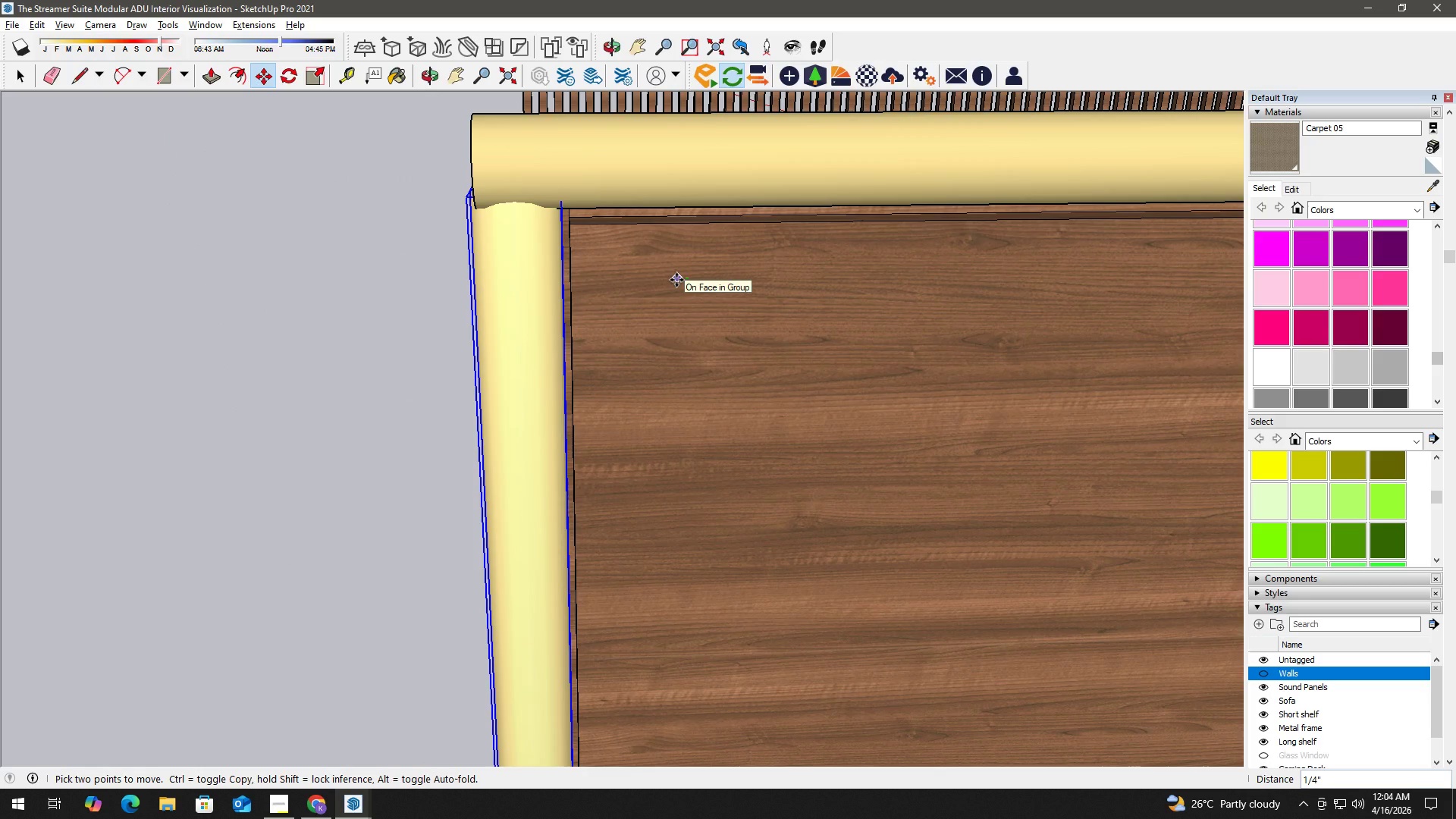 
left_click([676, 280])
 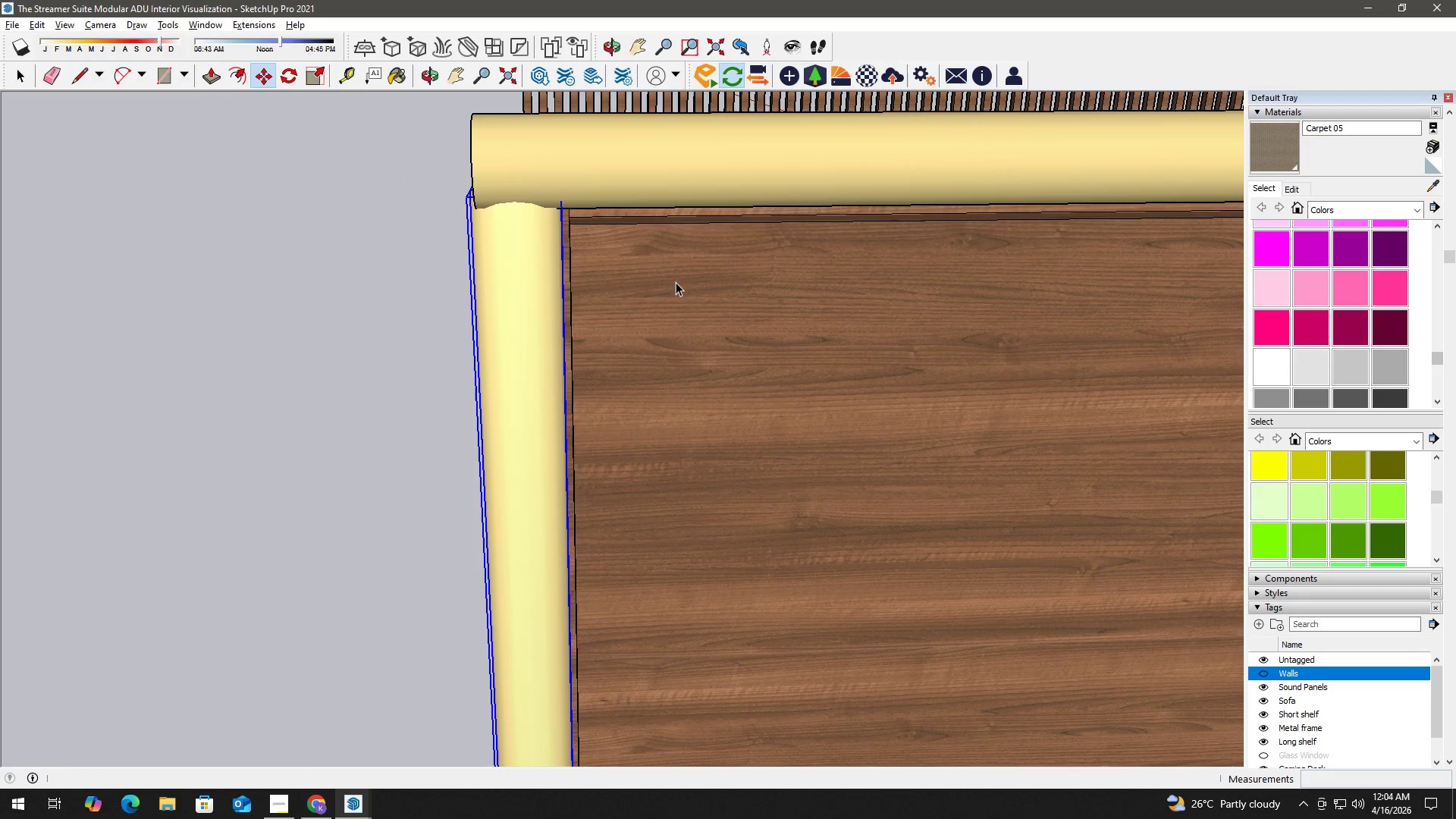 
key(Space)
 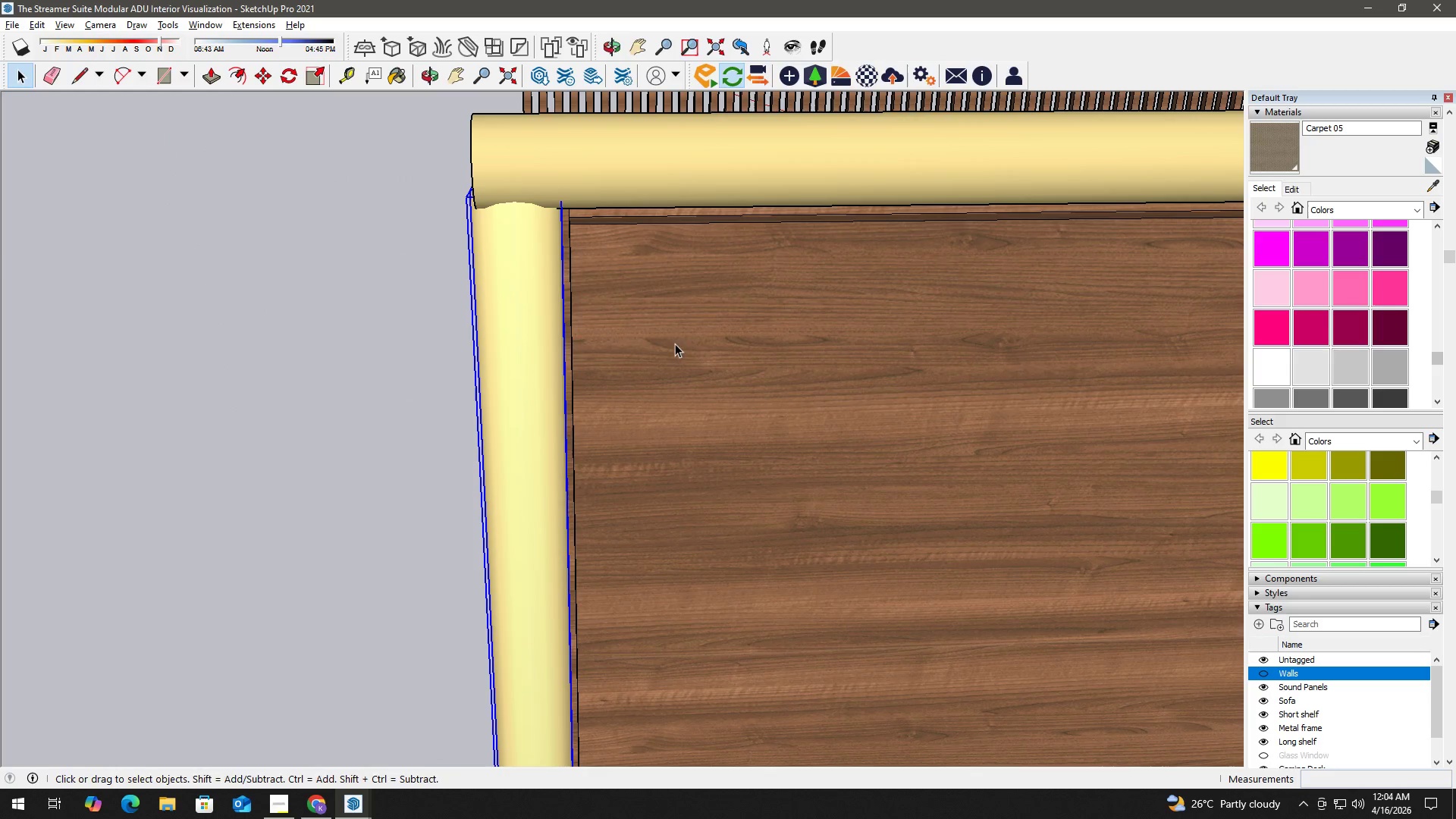 
key(H)
 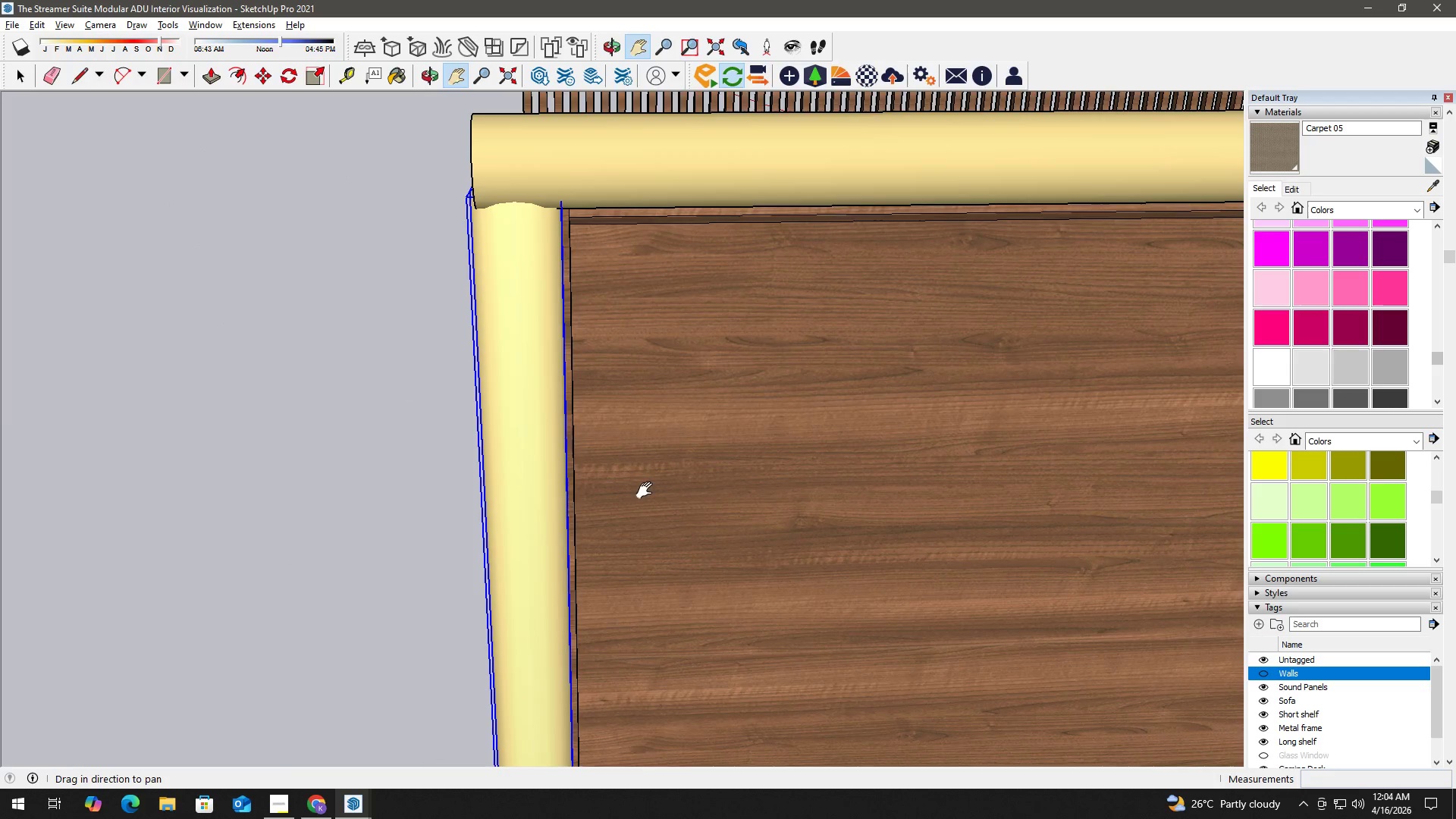 
left_click_drag(start_coordinate=[648, 493], to_coordinate=[605, 63])
 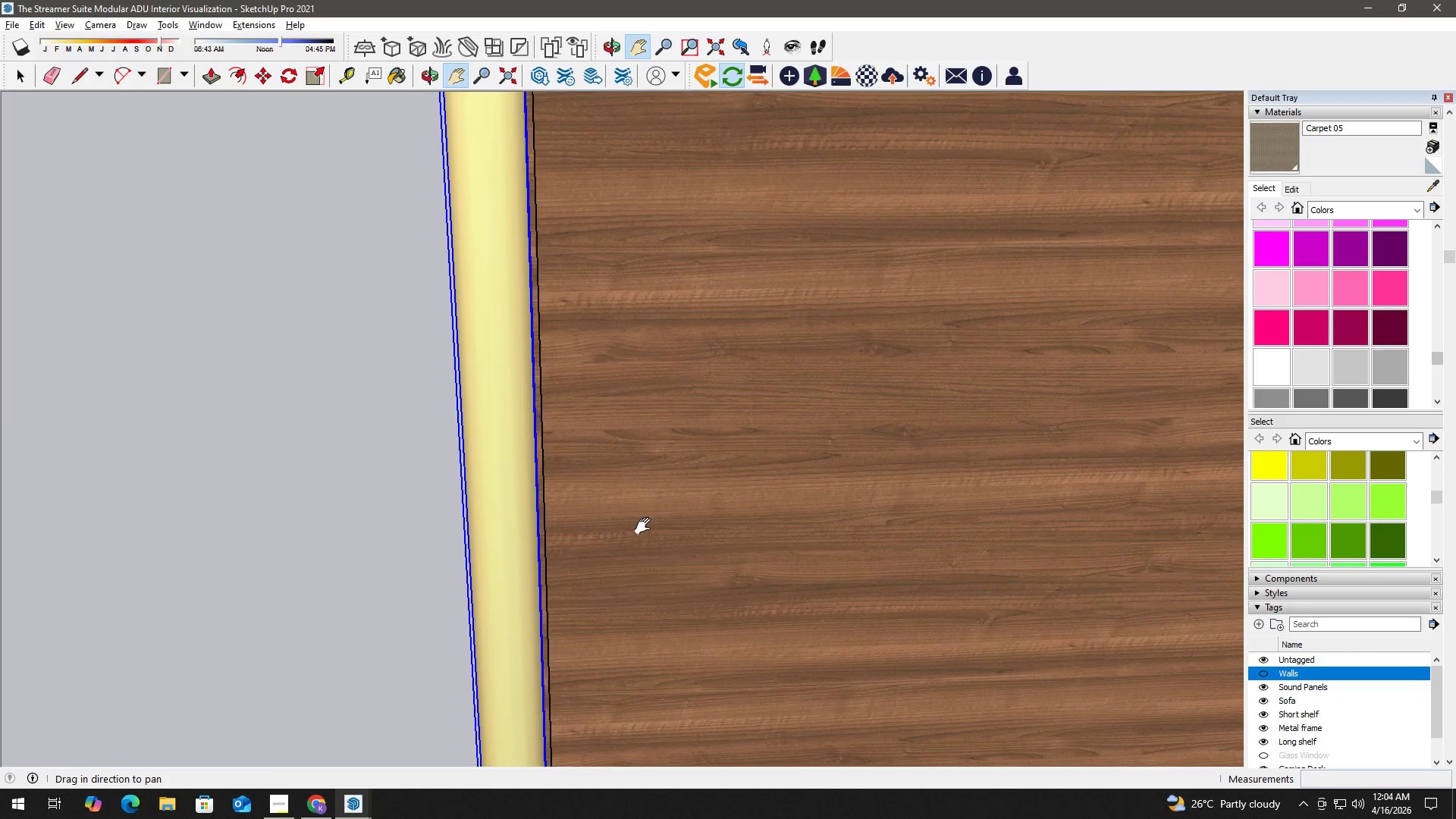 
left_click_drag(start_coordinate=[643, 534], to_coordinate=[657, 108])
 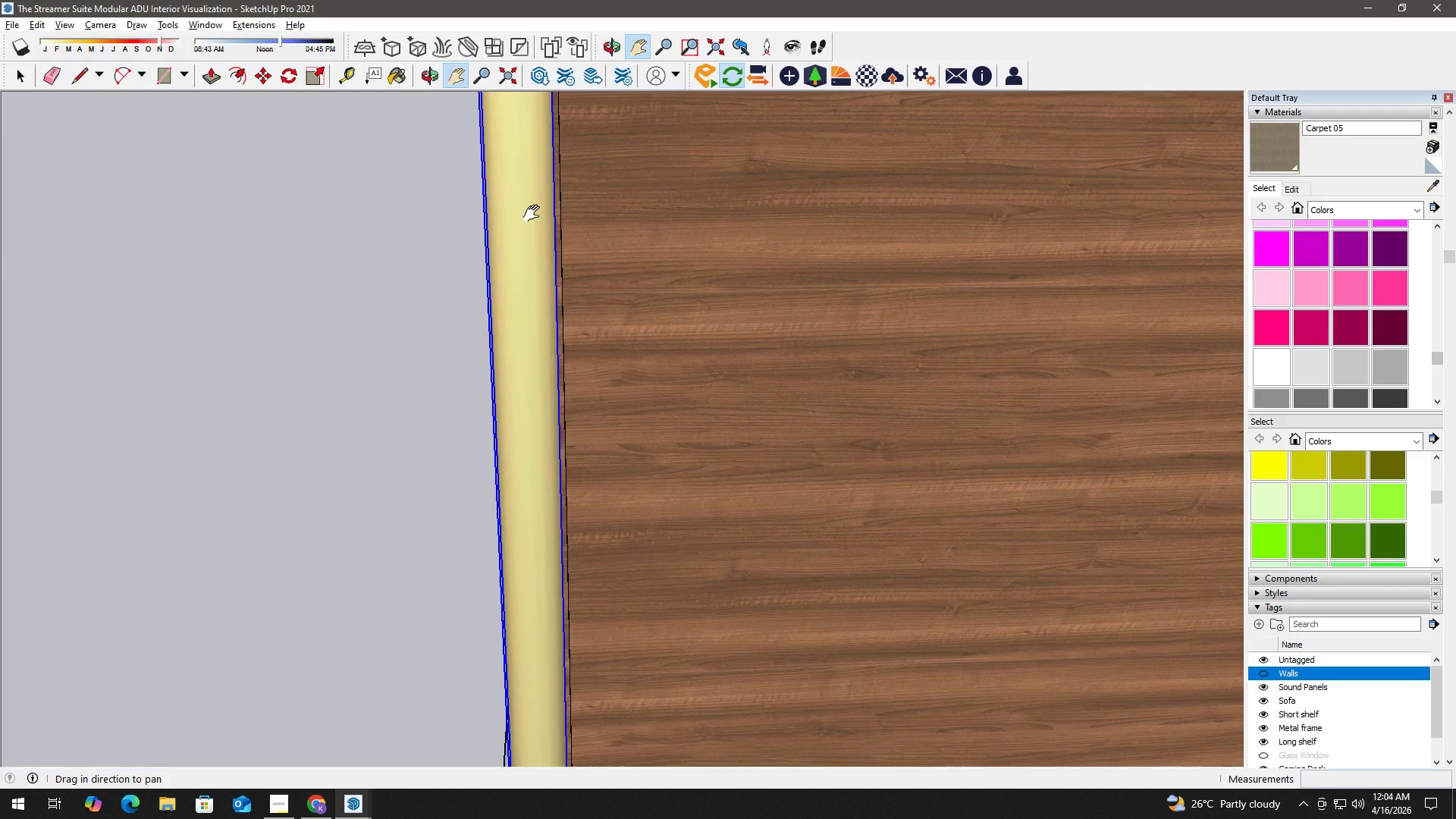 
key(Space)
 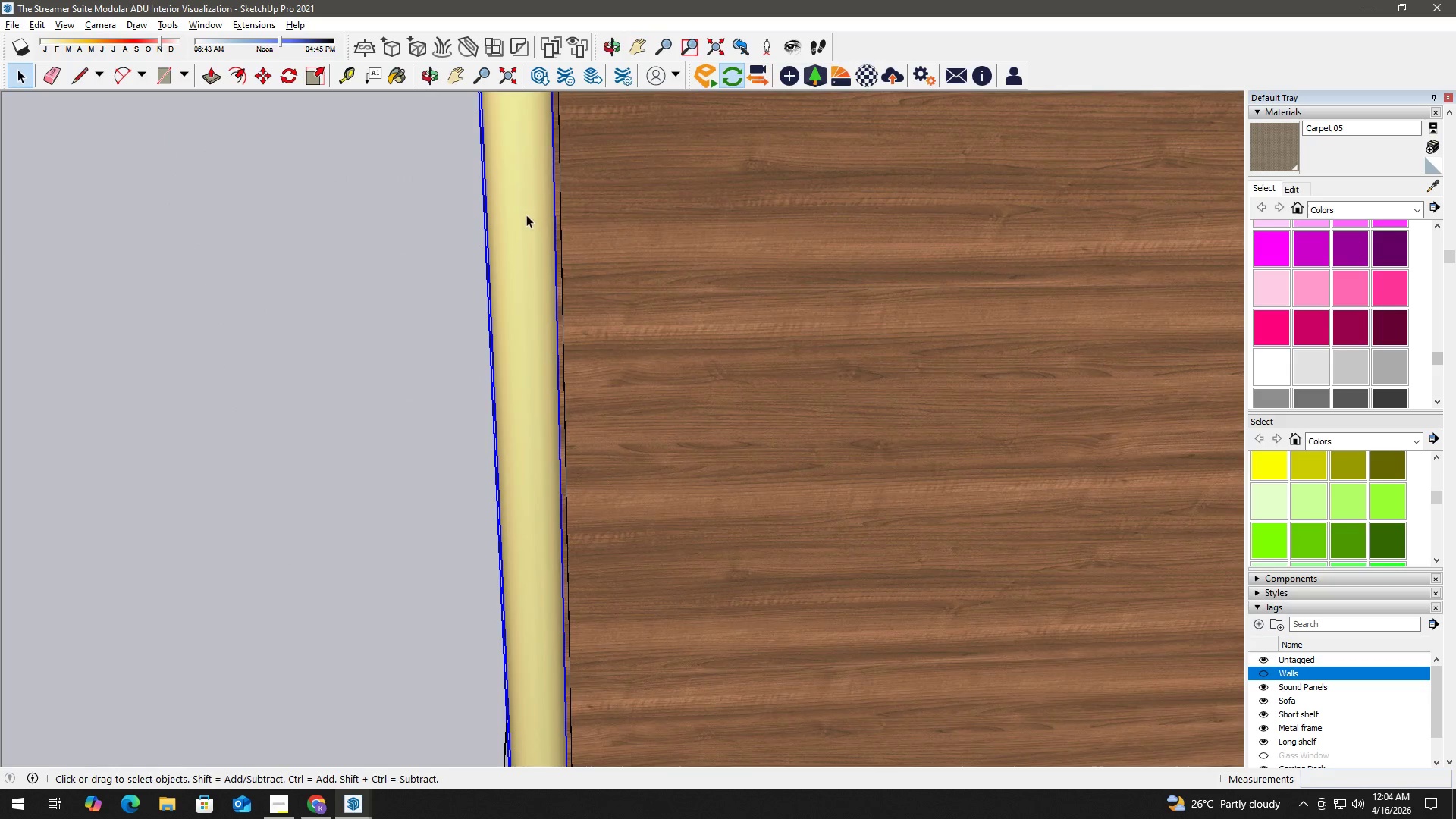 
left_click([526, 215])
 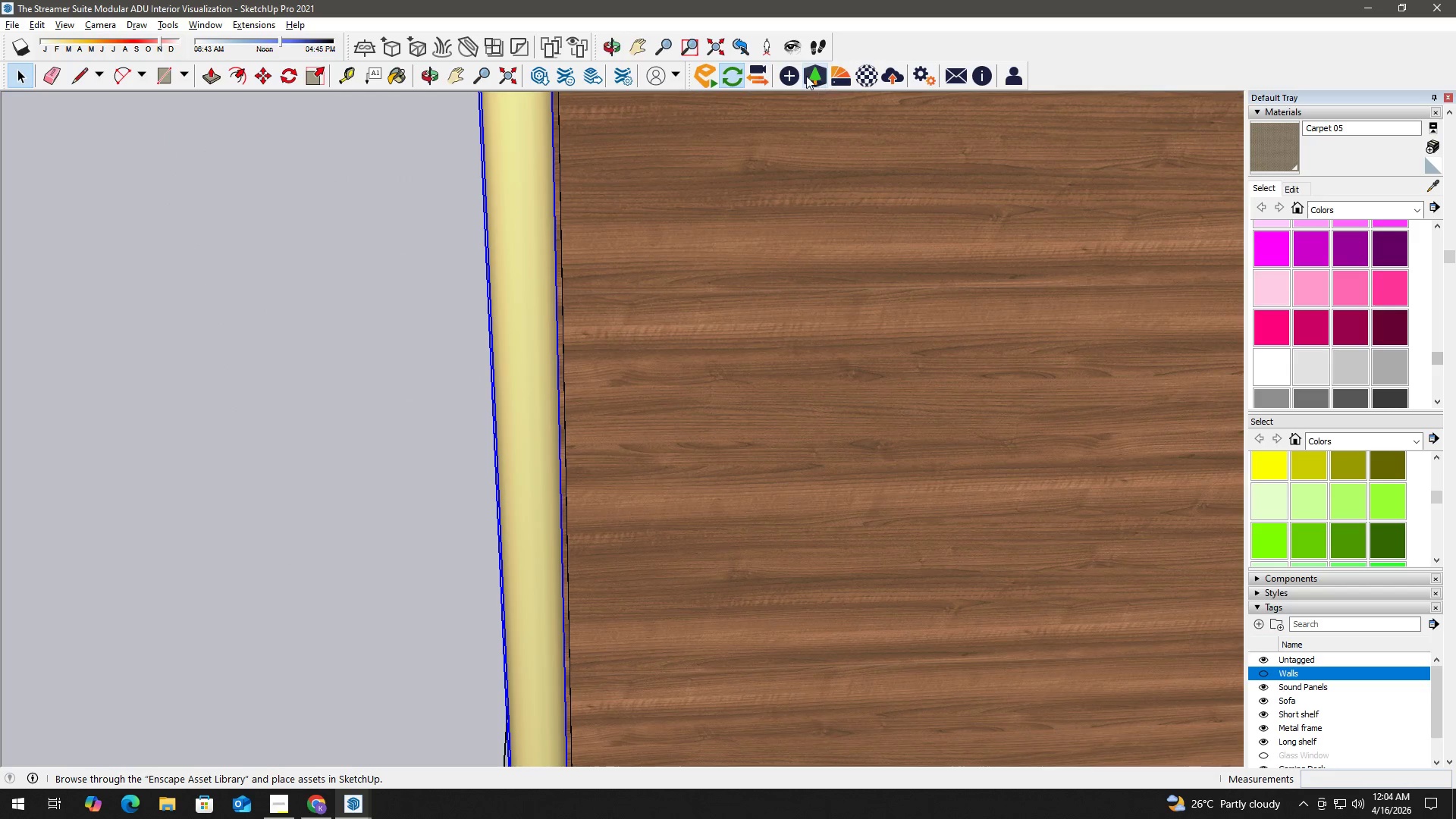 
left_click([802, 75])
 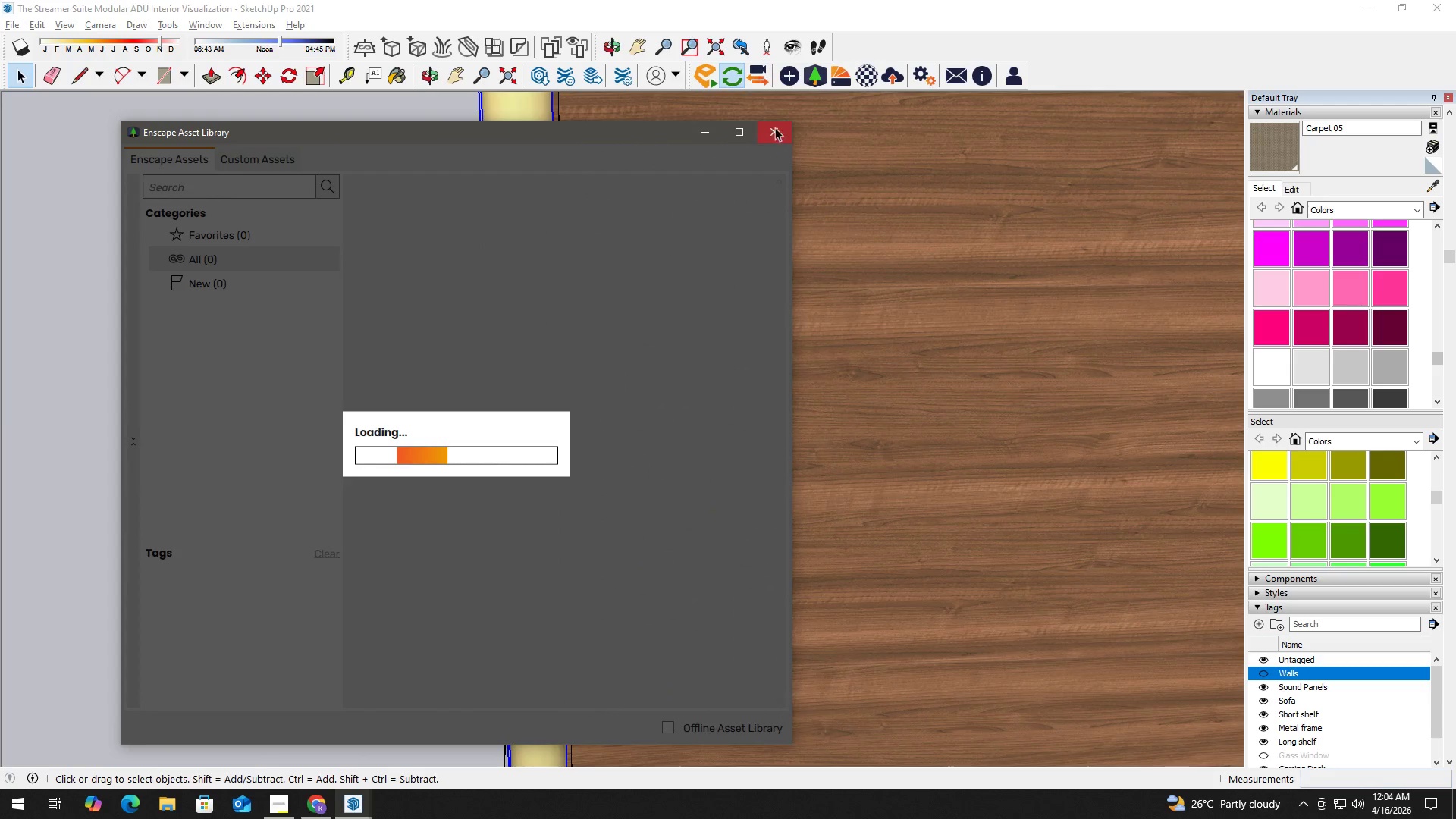 
left_click([787, 77])
 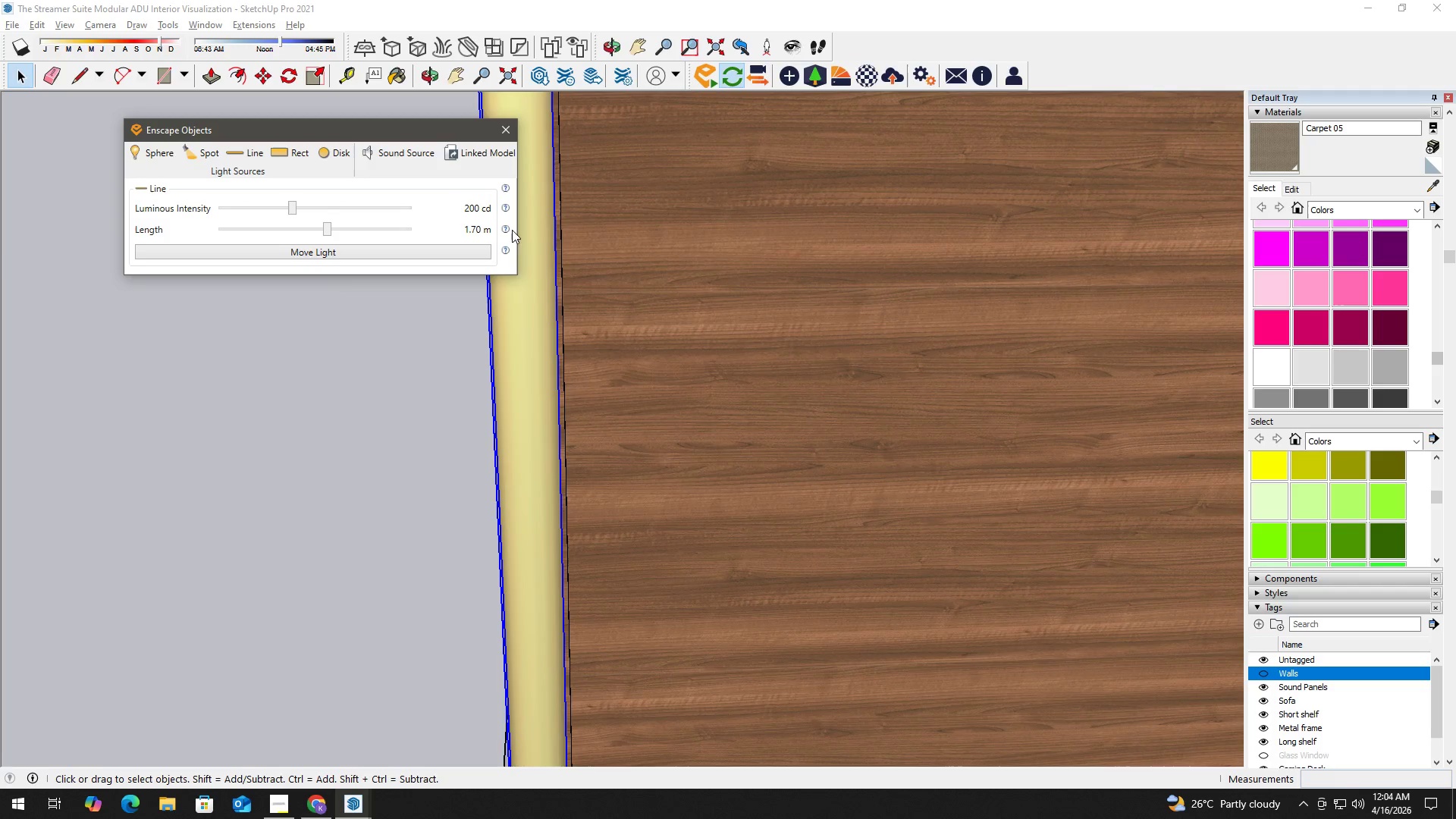 
left_click([510, 127])
 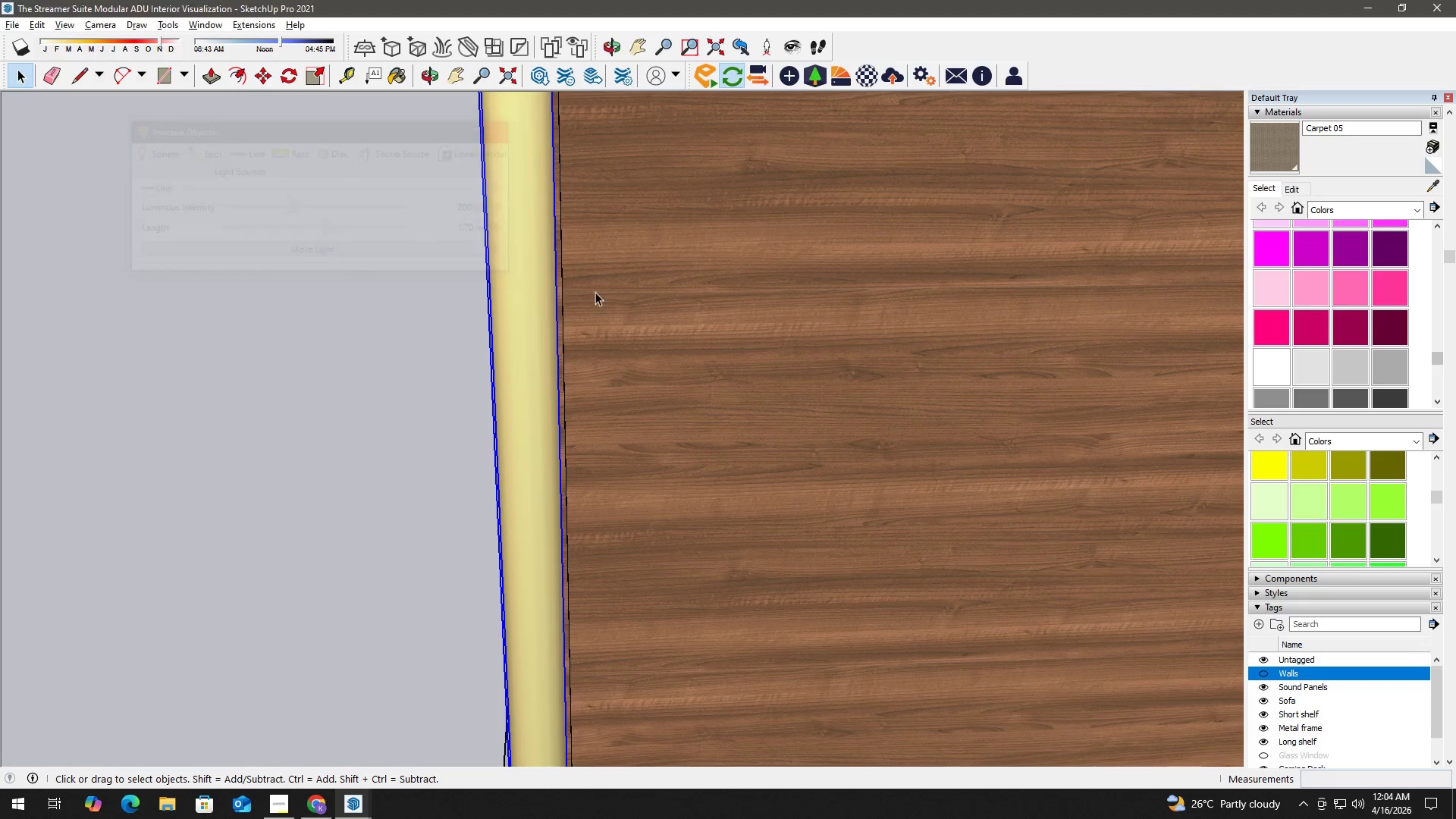 
key(H)
 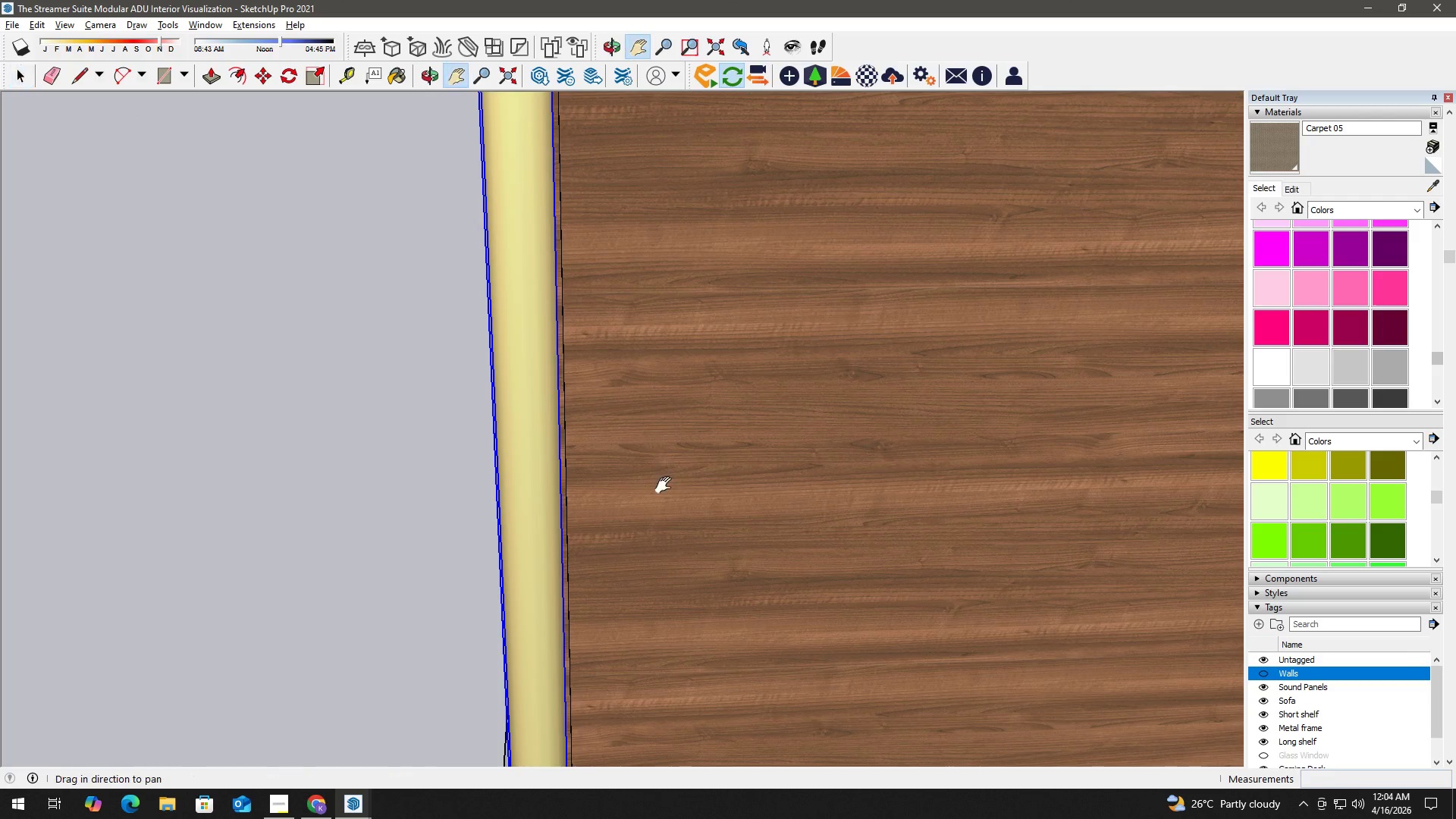 
left_click_drag(start_coordinate=[666, 485], to_coordinate=[604, 45])
 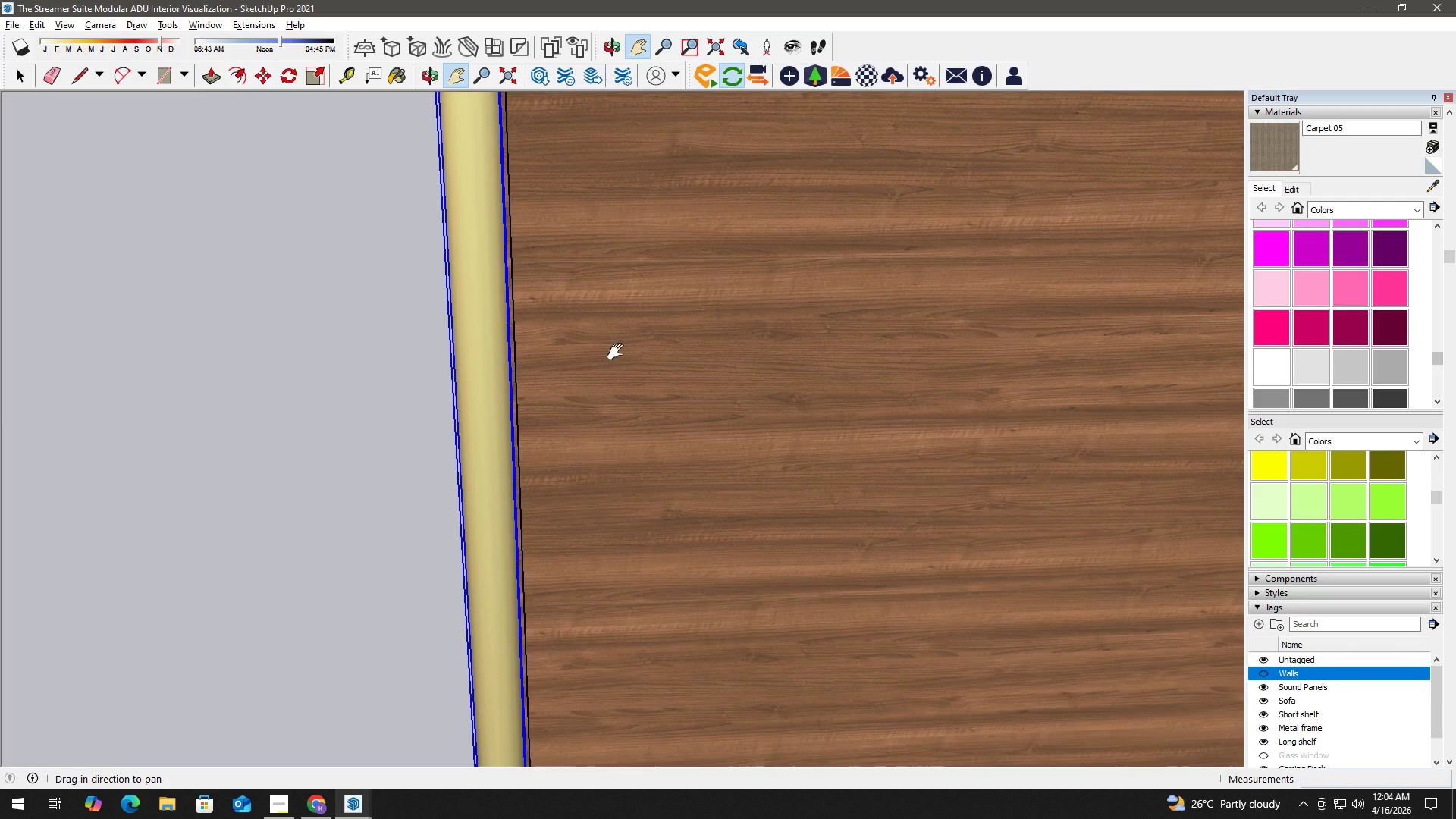 
left_click_drag(start_coordinate=[640, 552], to_coordinate=[600, 33])
 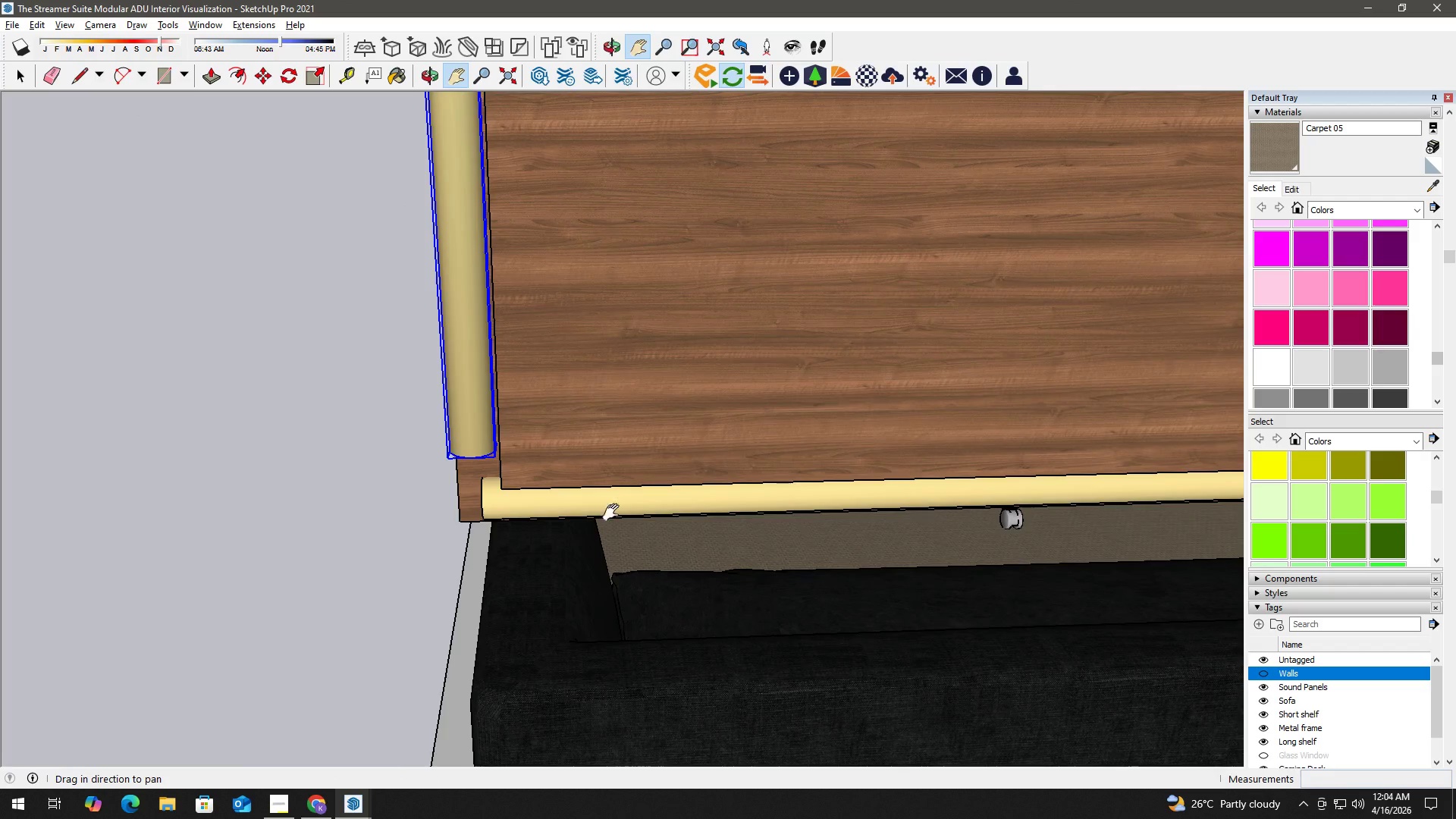 
left_click_drag(start_coordinate=[621, 541], to_coordinate=[607, 459])
 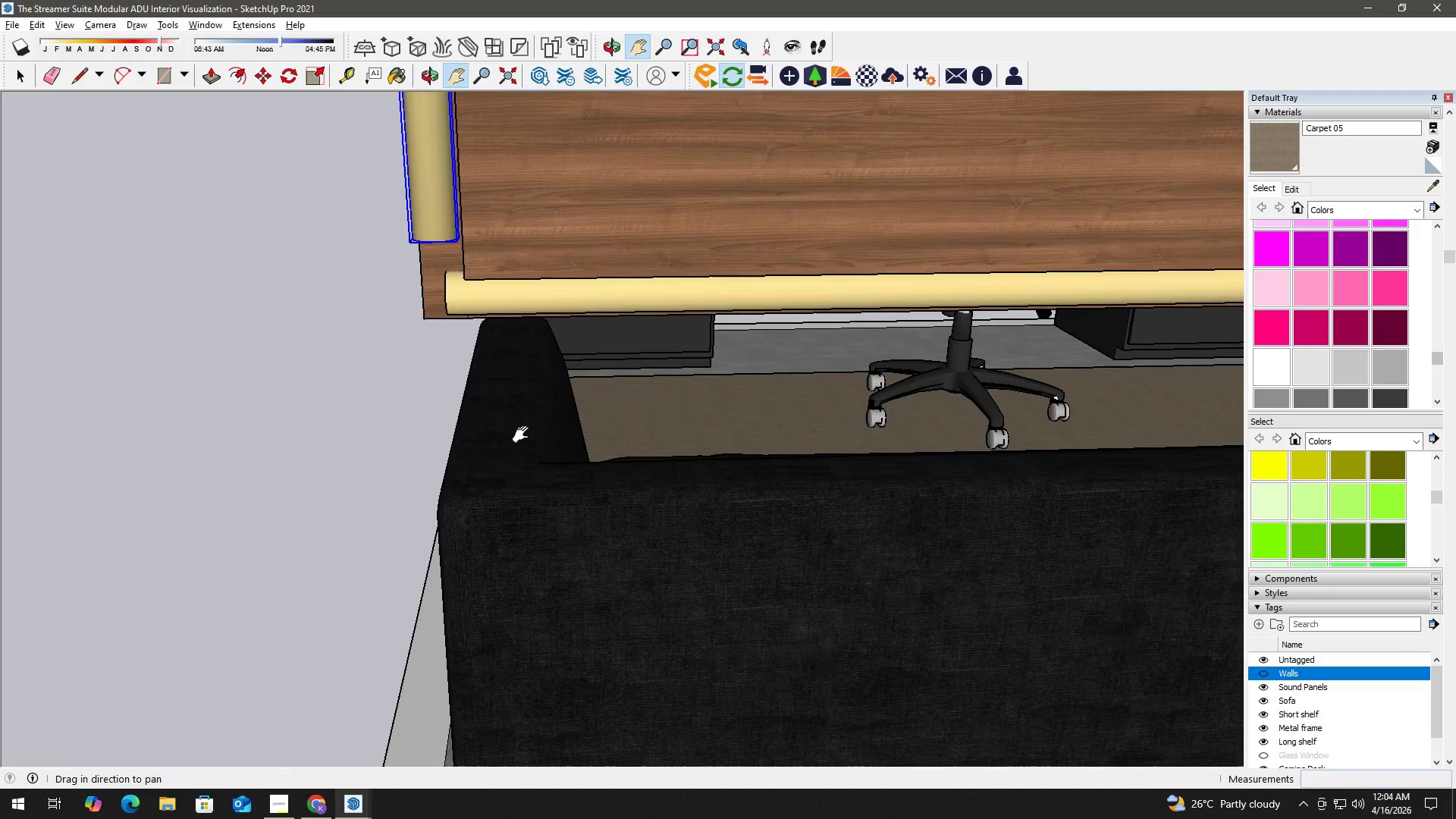 
scroll: coordinate [472, 384], scroll_direction: up, amount: 3.0
 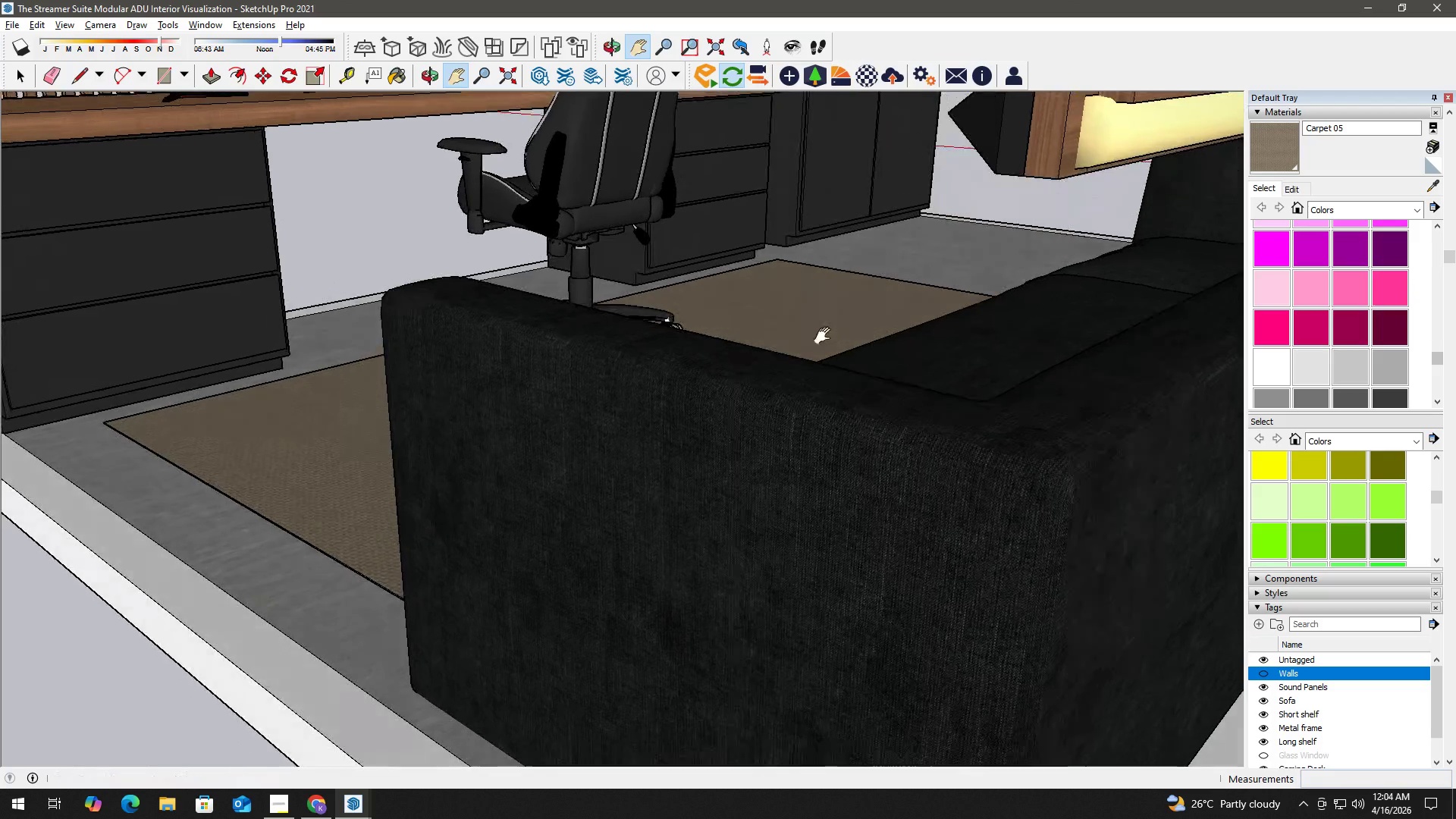 
key(H)
 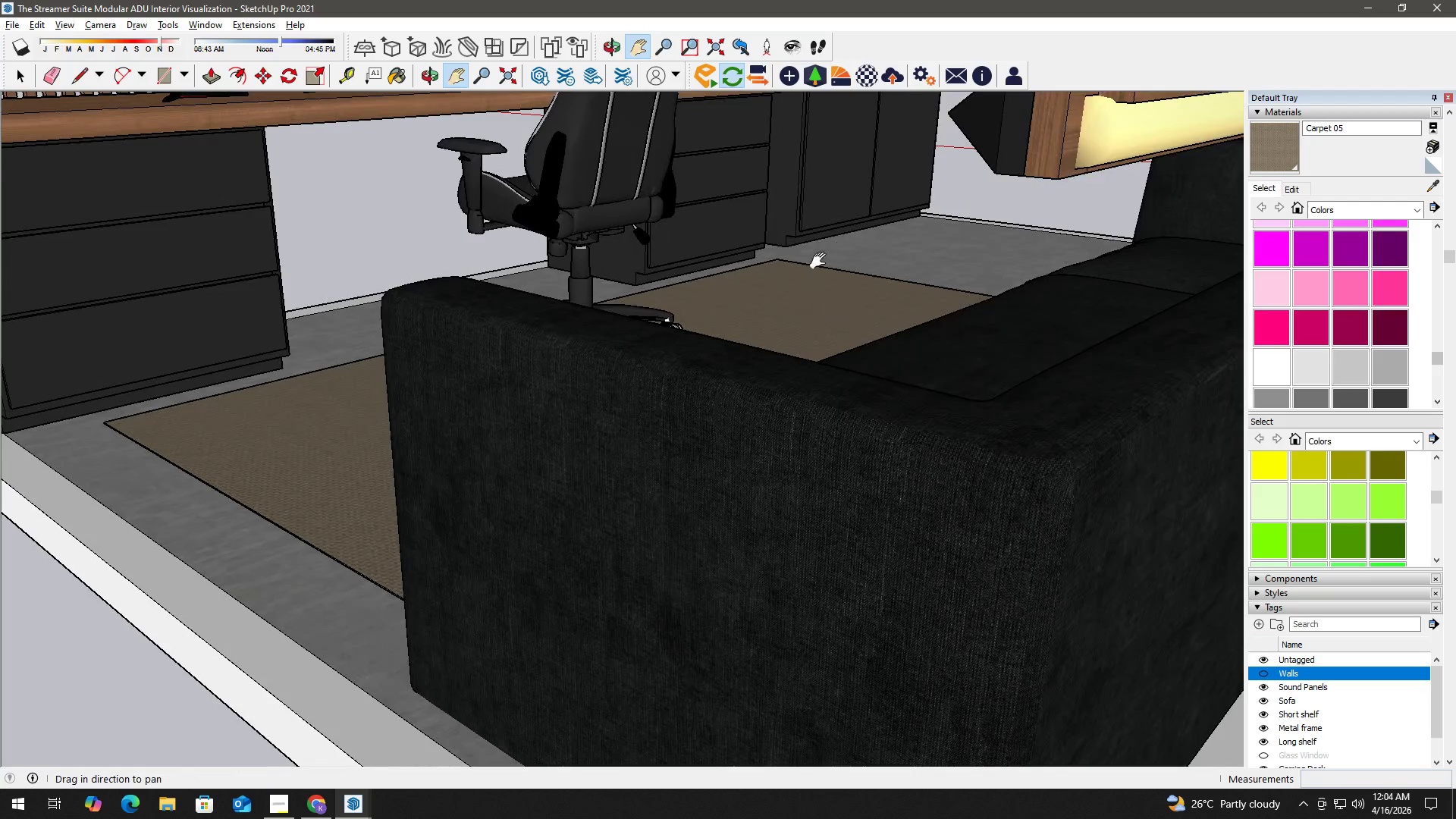 
left_click_drag(start_coordinate=[838, 248], to_coordinate=[717, 365])
 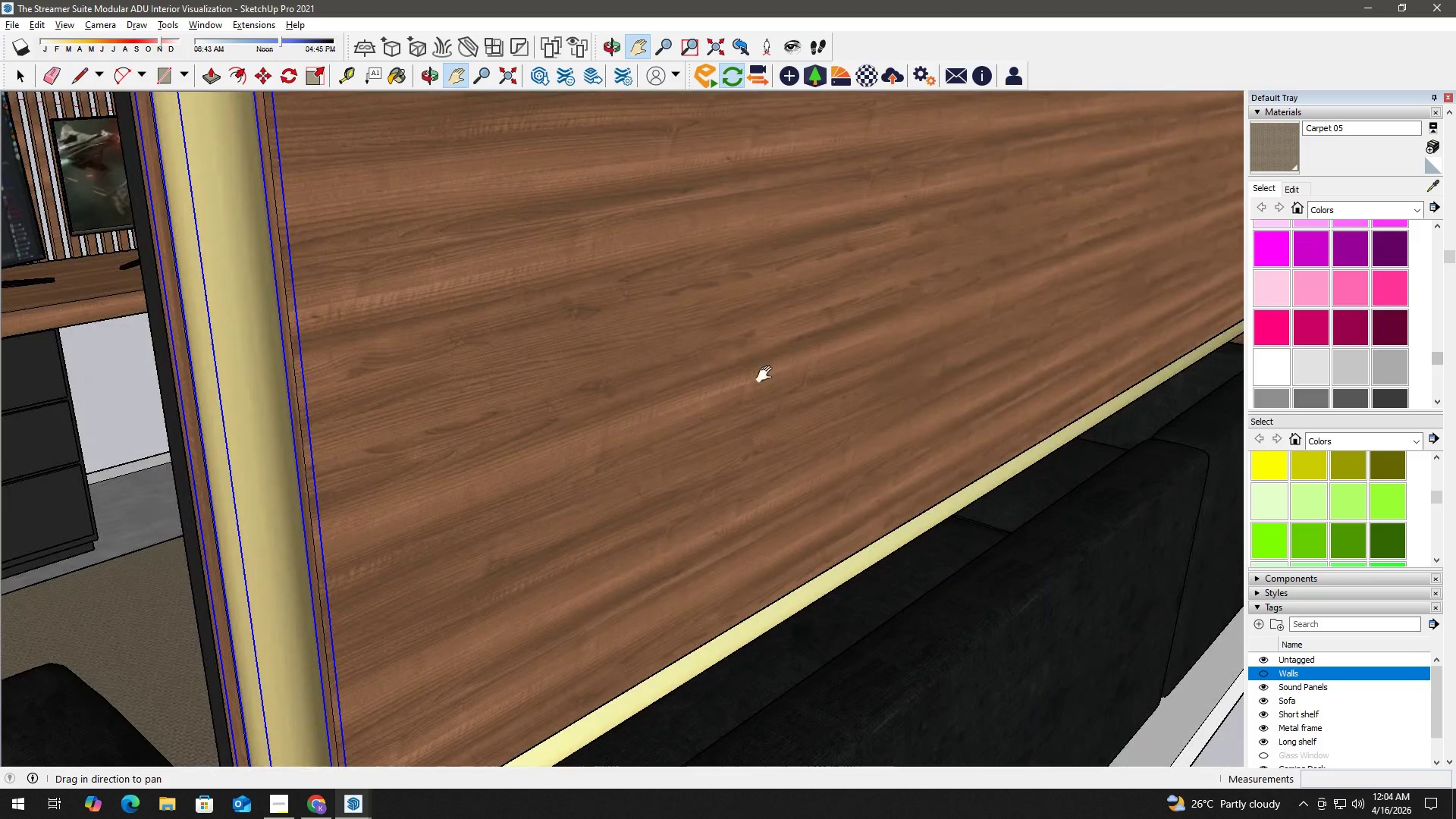 
scroll: coordinate [776, 366], scroll_direction: down, amount: 1.0
 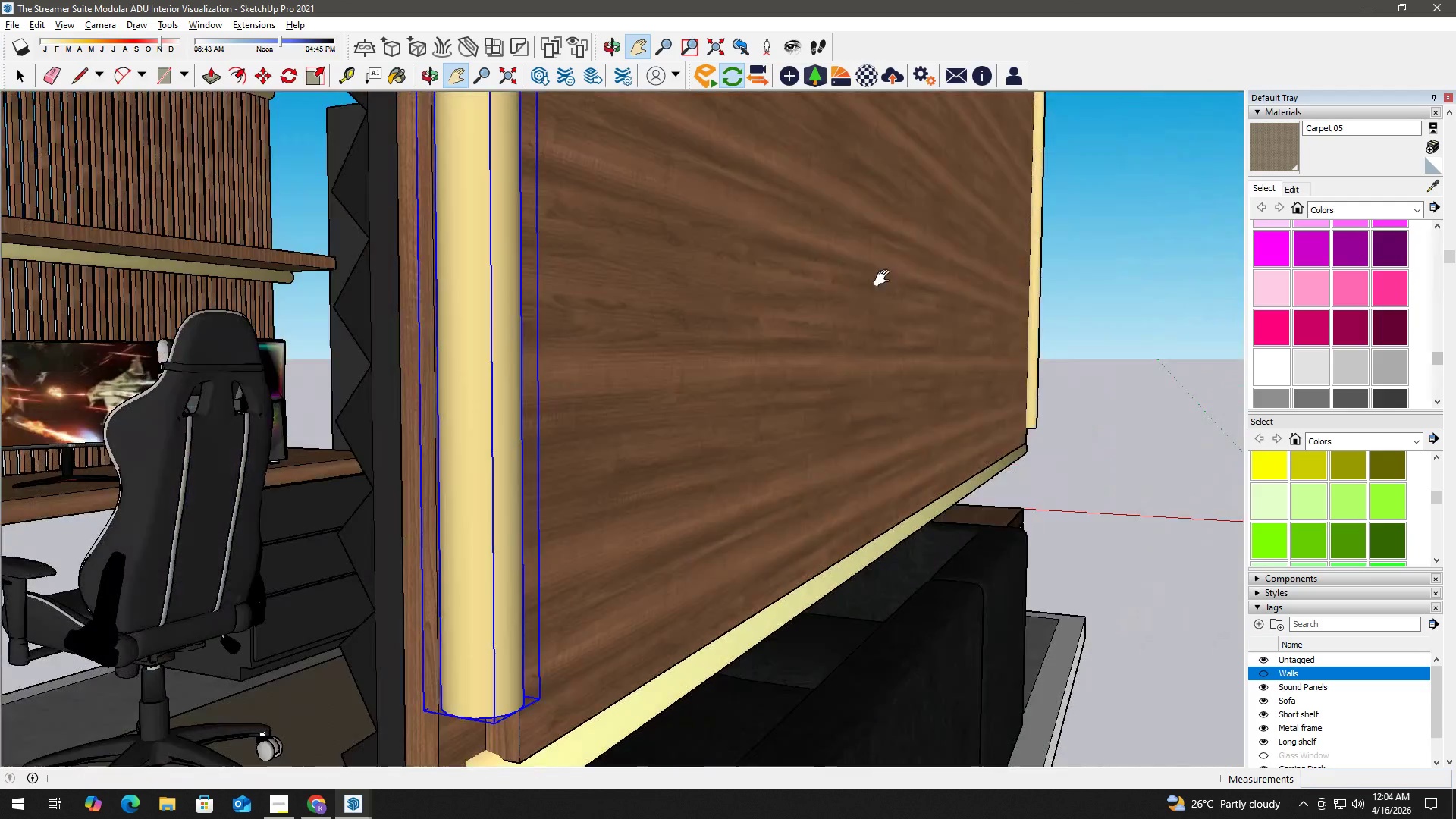 
key(H)
 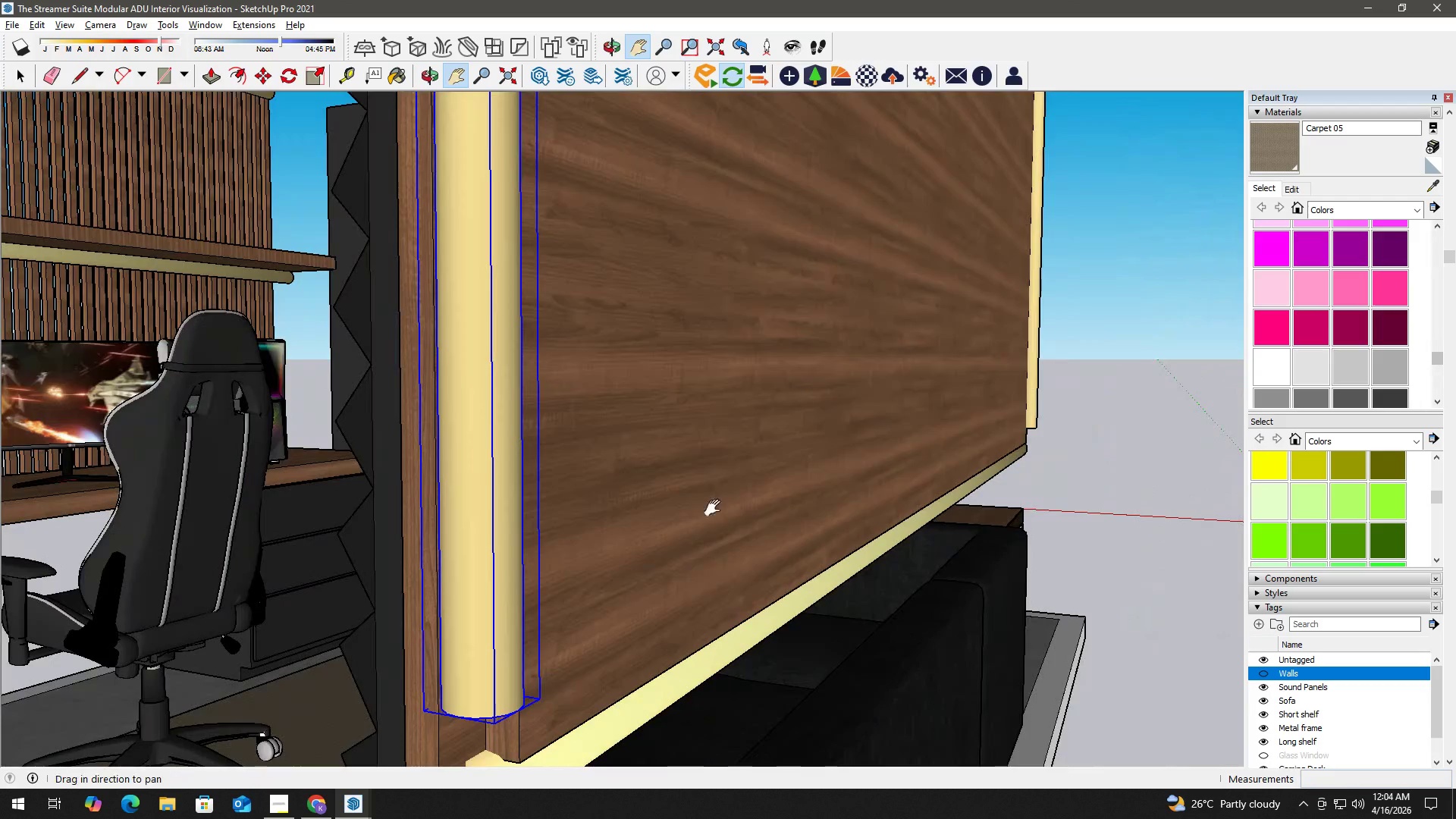 
left_click_drag(start_coordinate=[716, 508], to_coordinate=[793, 324])
 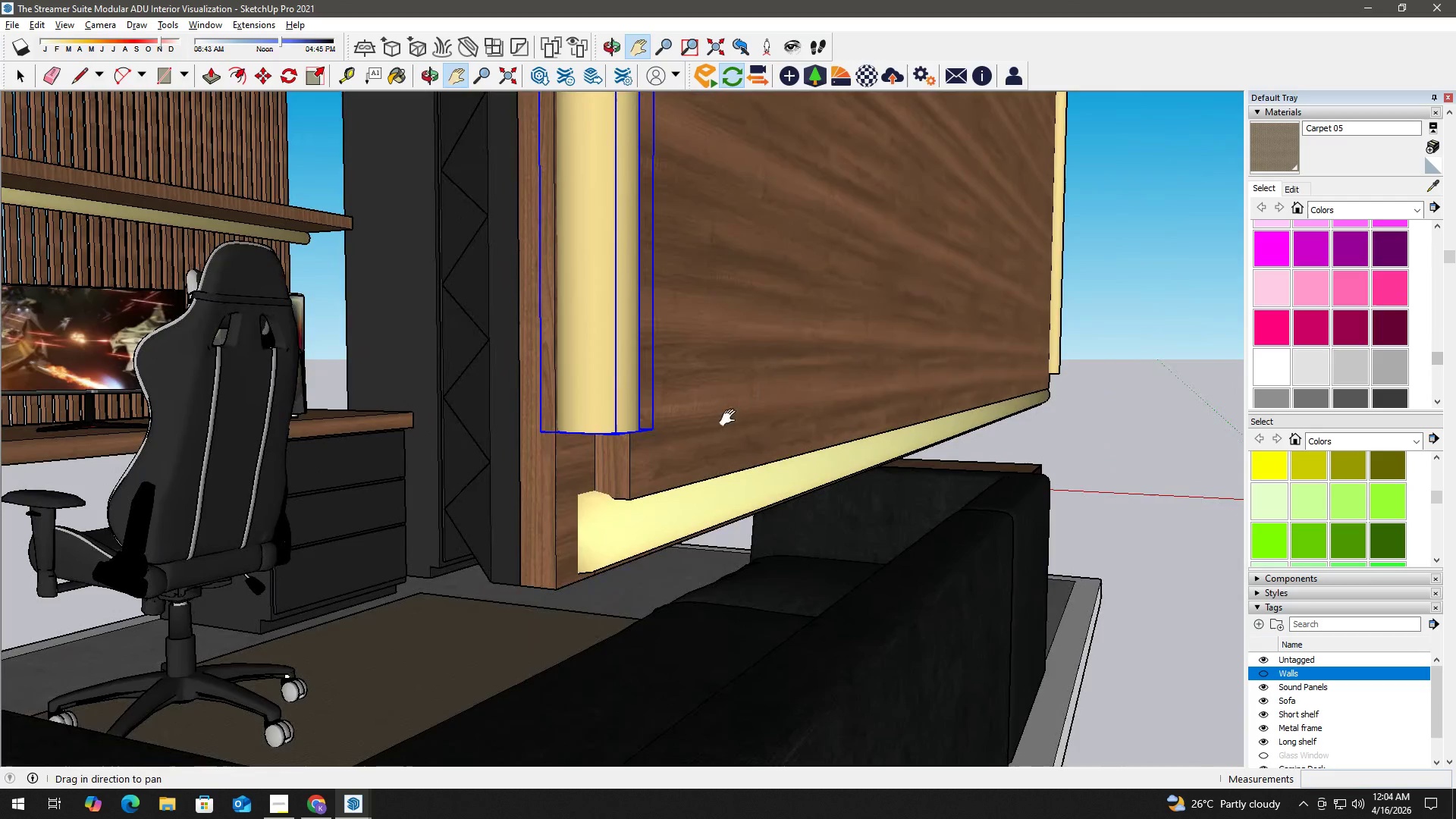 
key(Space)
 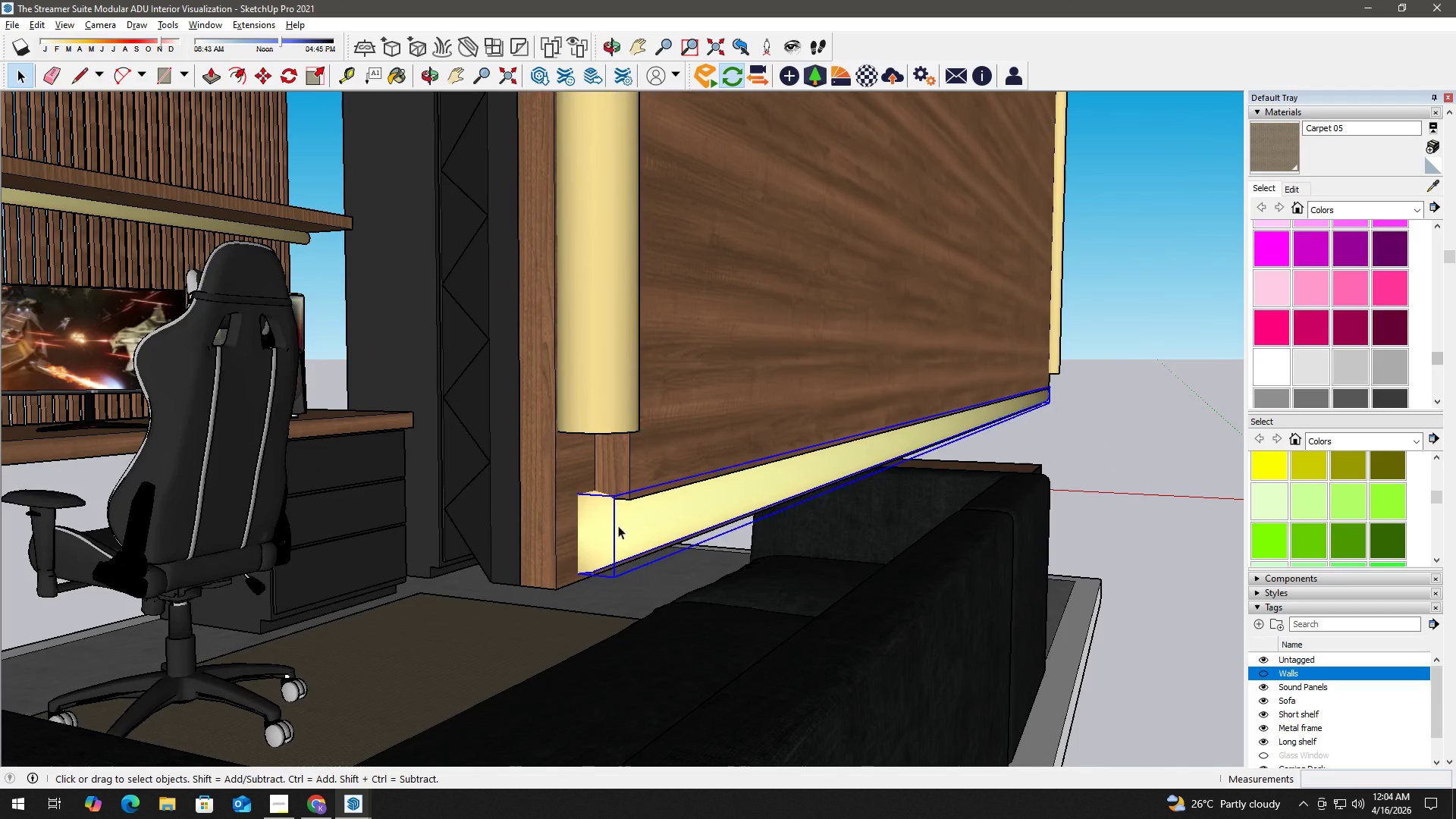 
scroll: coordinate [617, 528], scroll_direction: up, amount: 2.0
 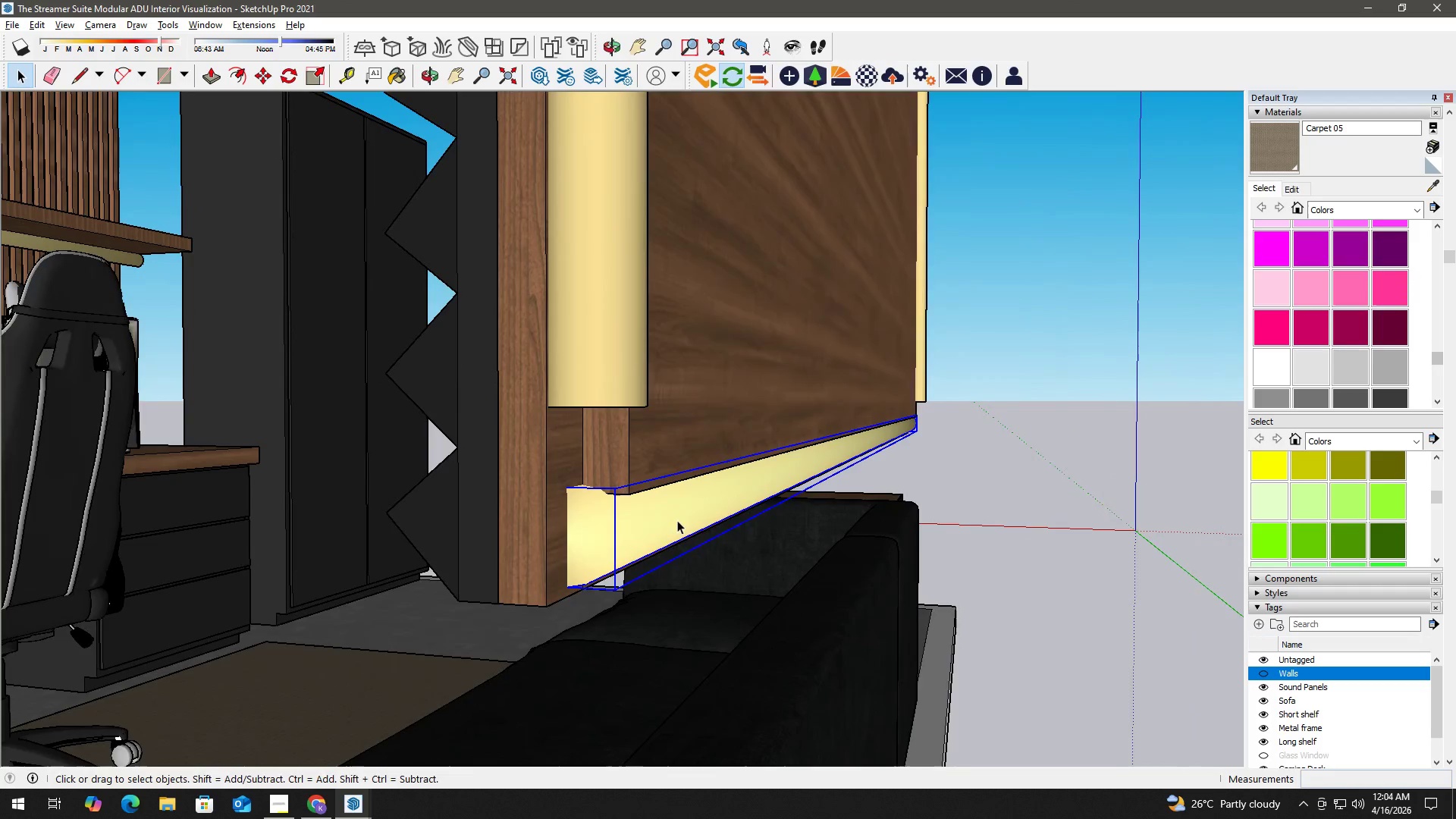 
key(M)
 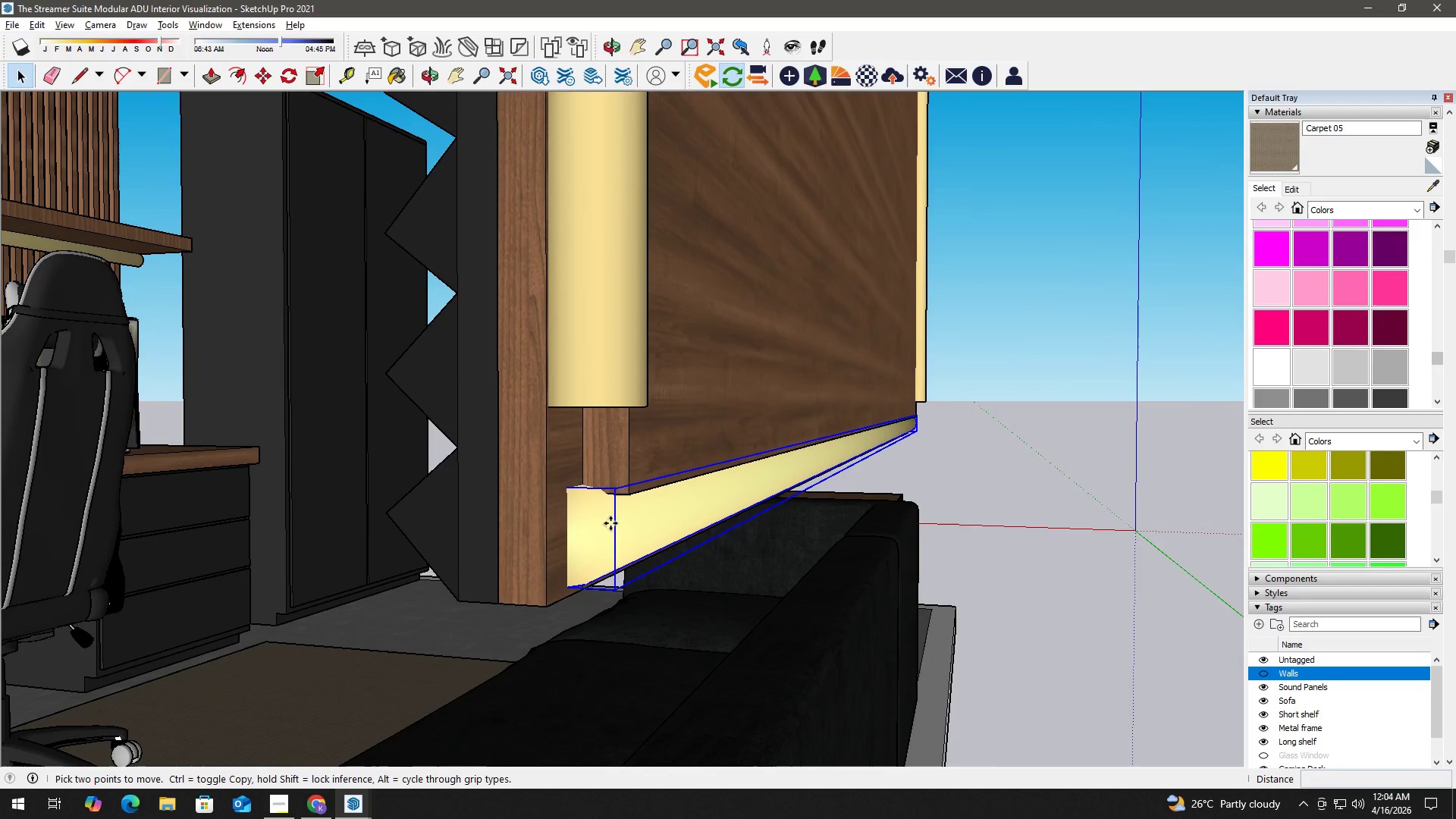 
left_click([607, 525])
 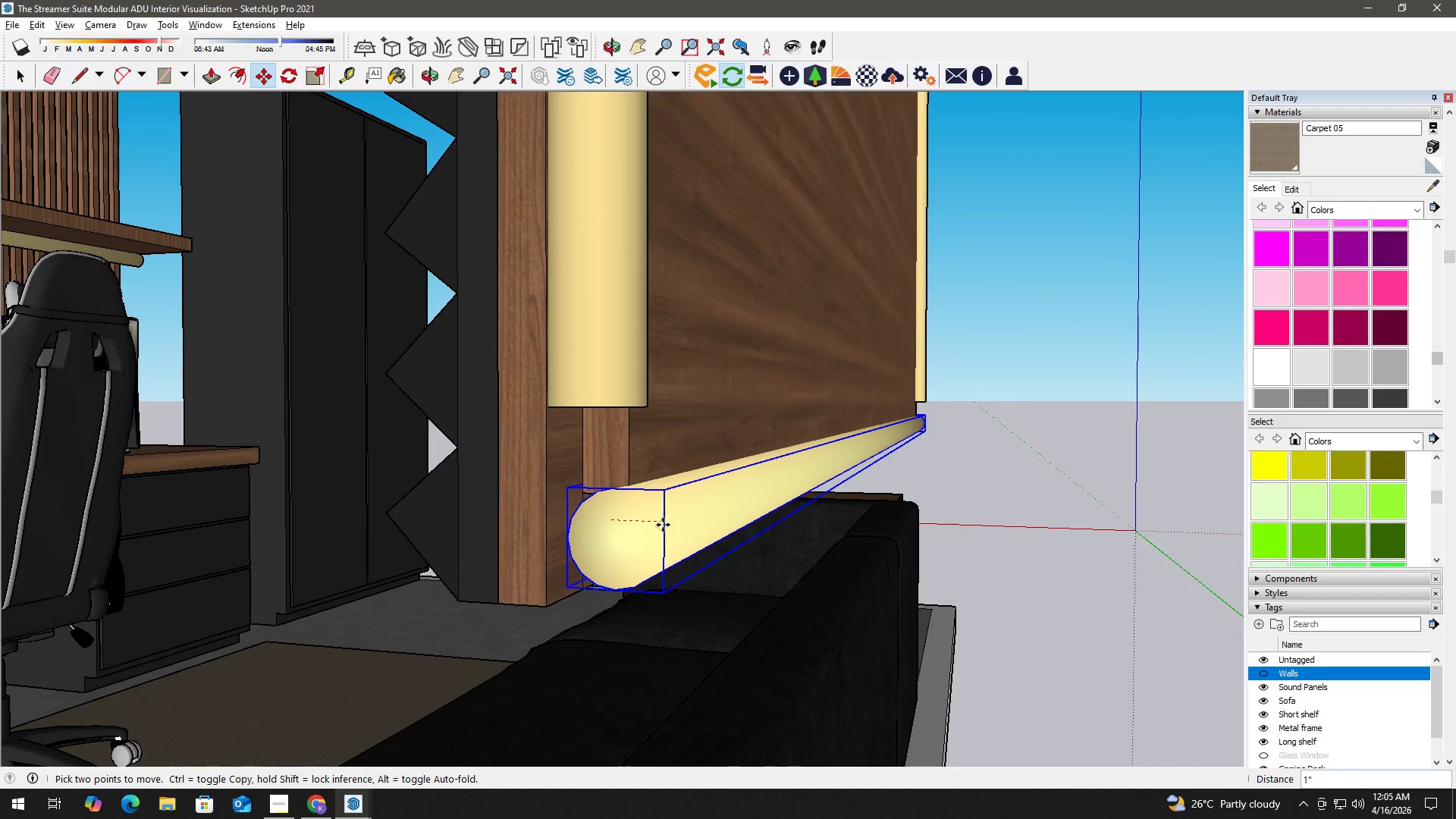 
left_click([666, 526])
 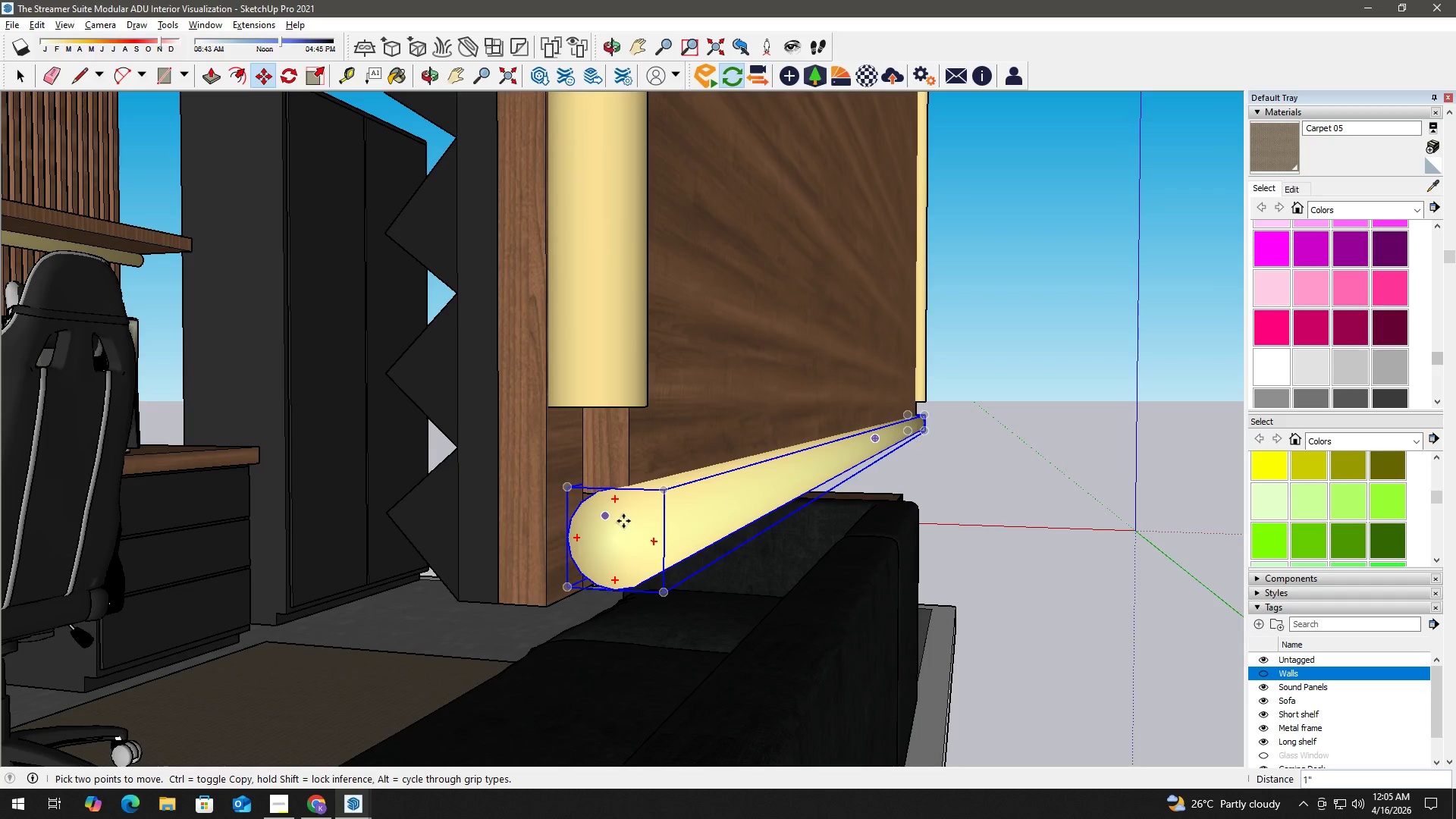 
left_click([622, 529])
 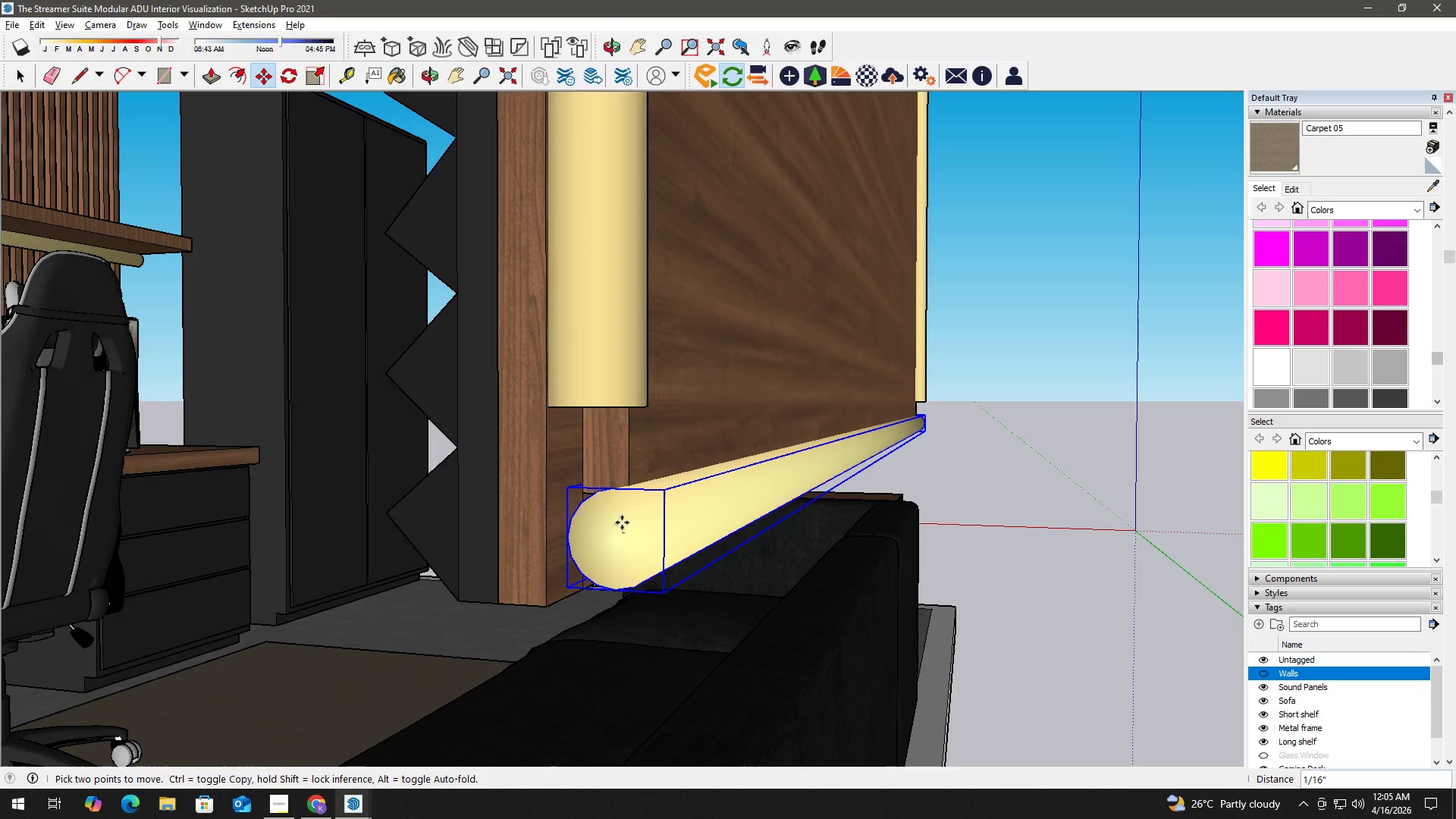 
left_click([622, 522])
 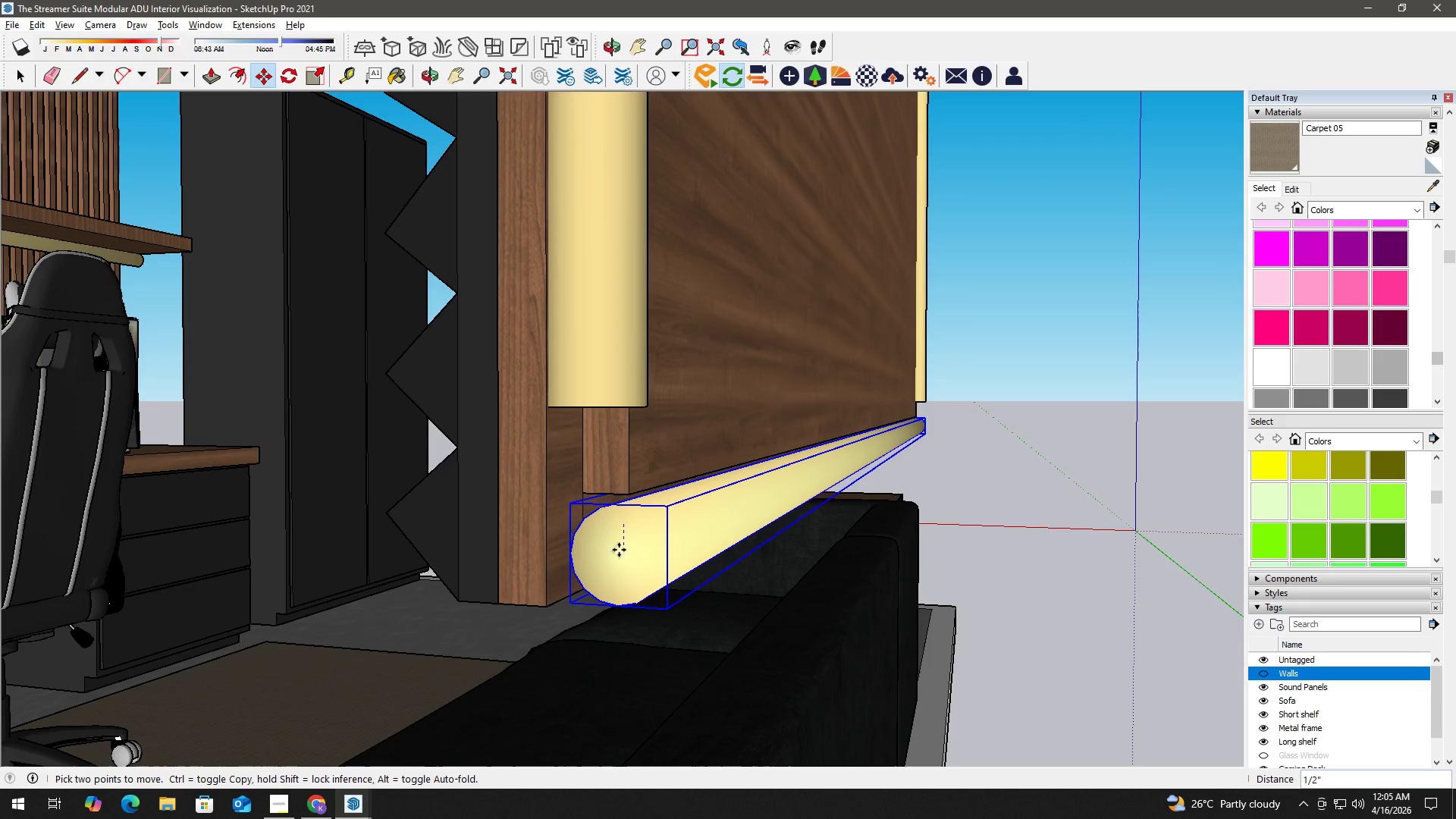 
left_click([619, 550])
 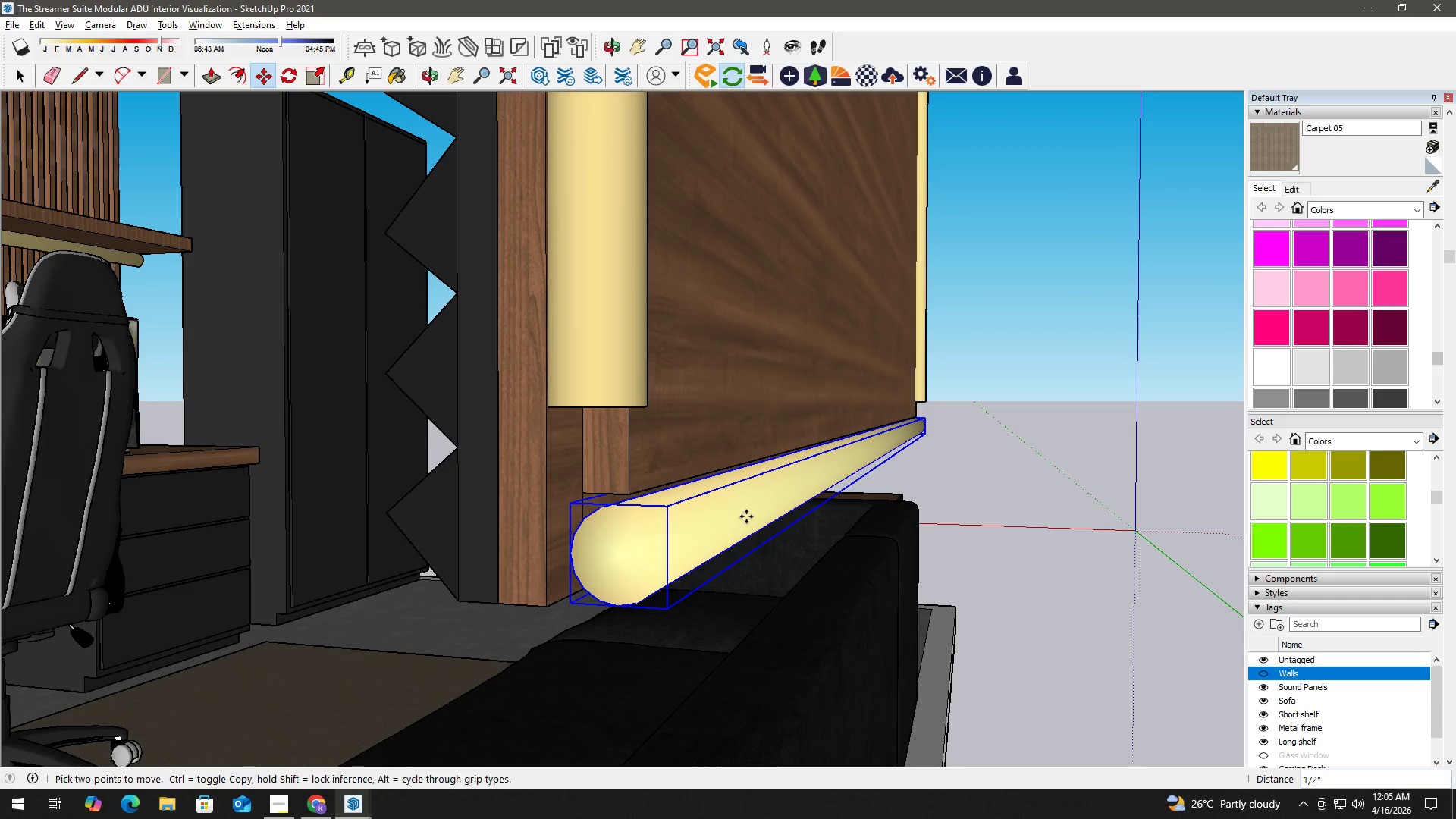 
key(Space)
 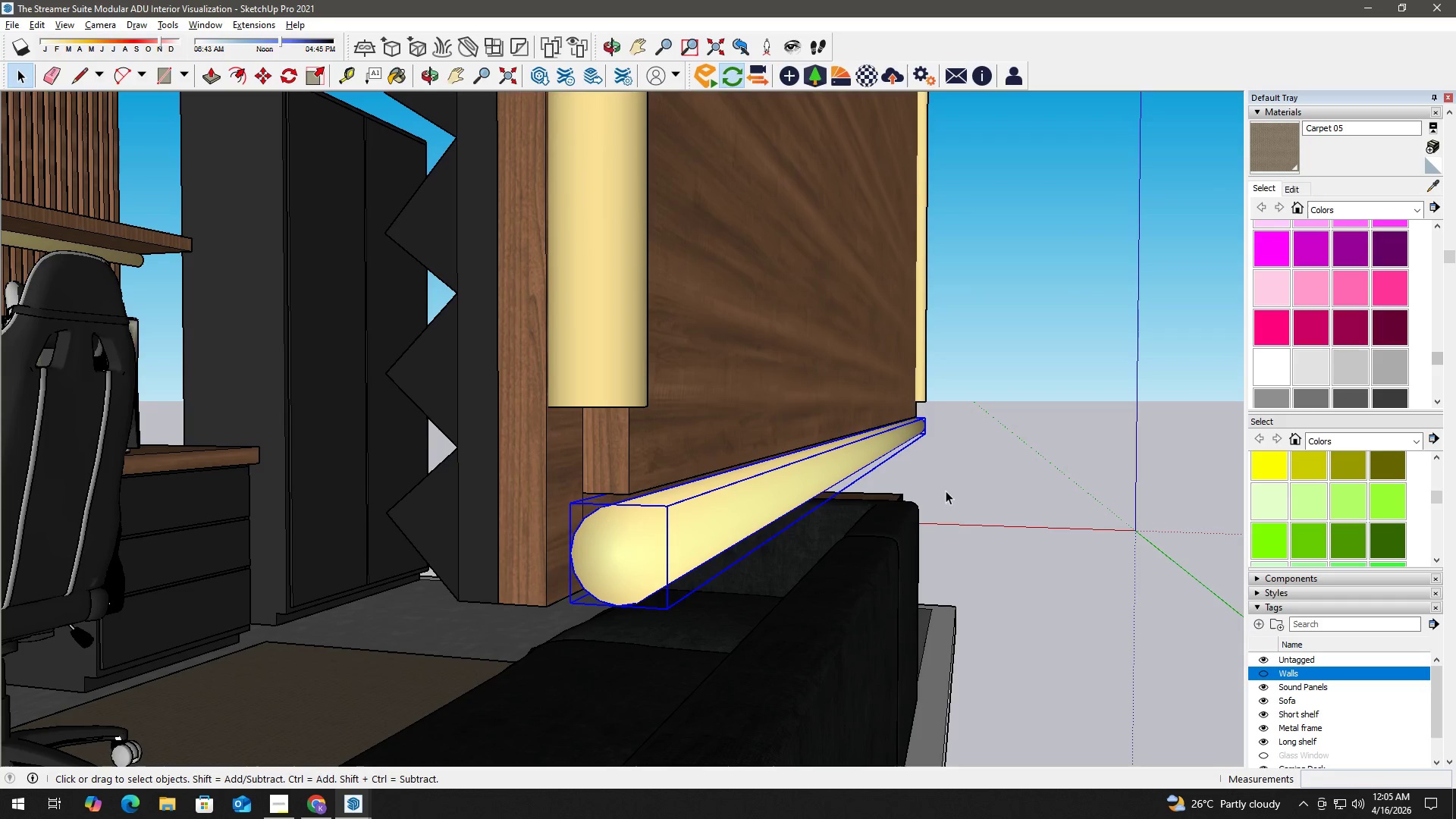 
left_click([971, 490])
 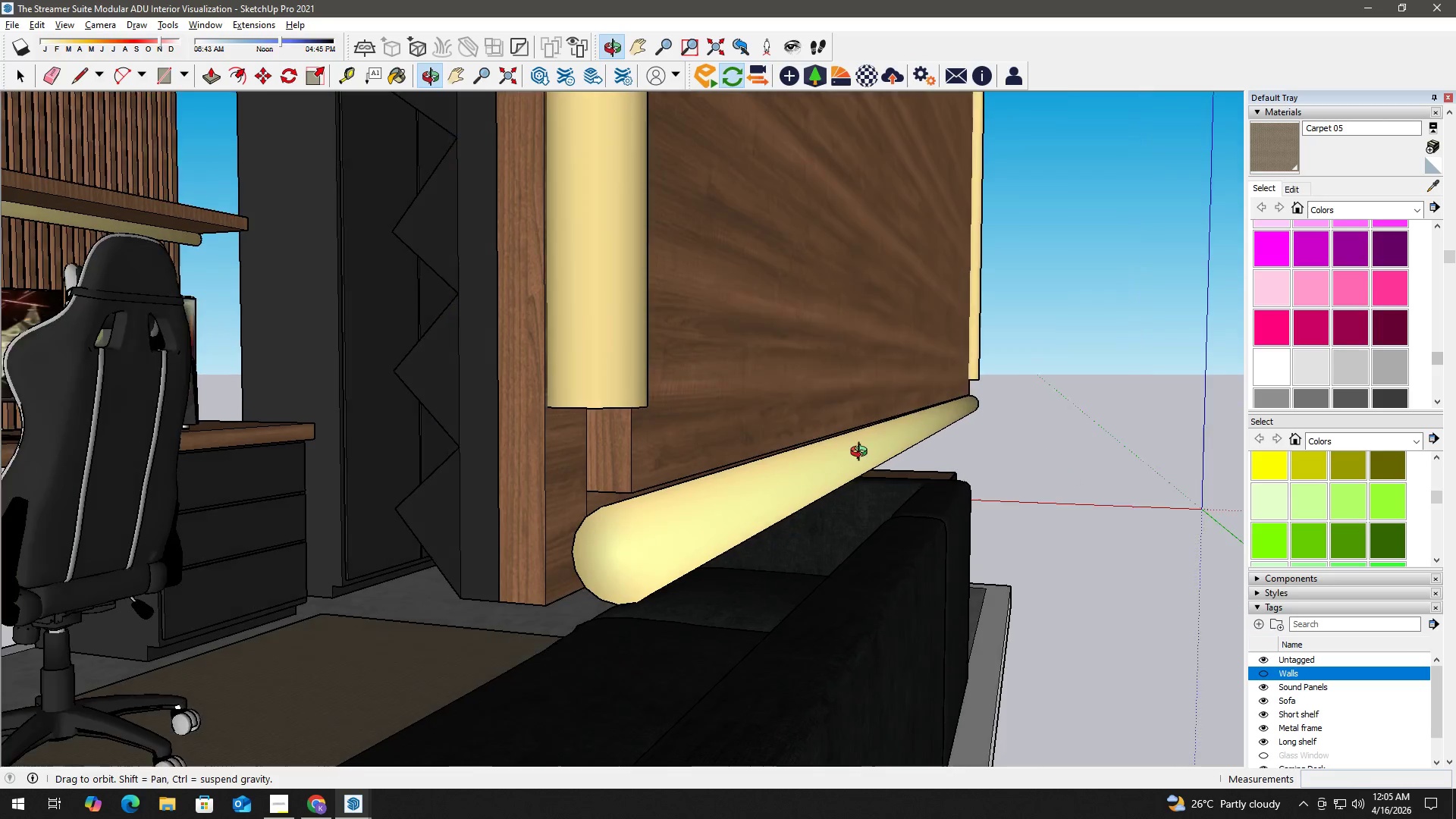 
type(hh)
 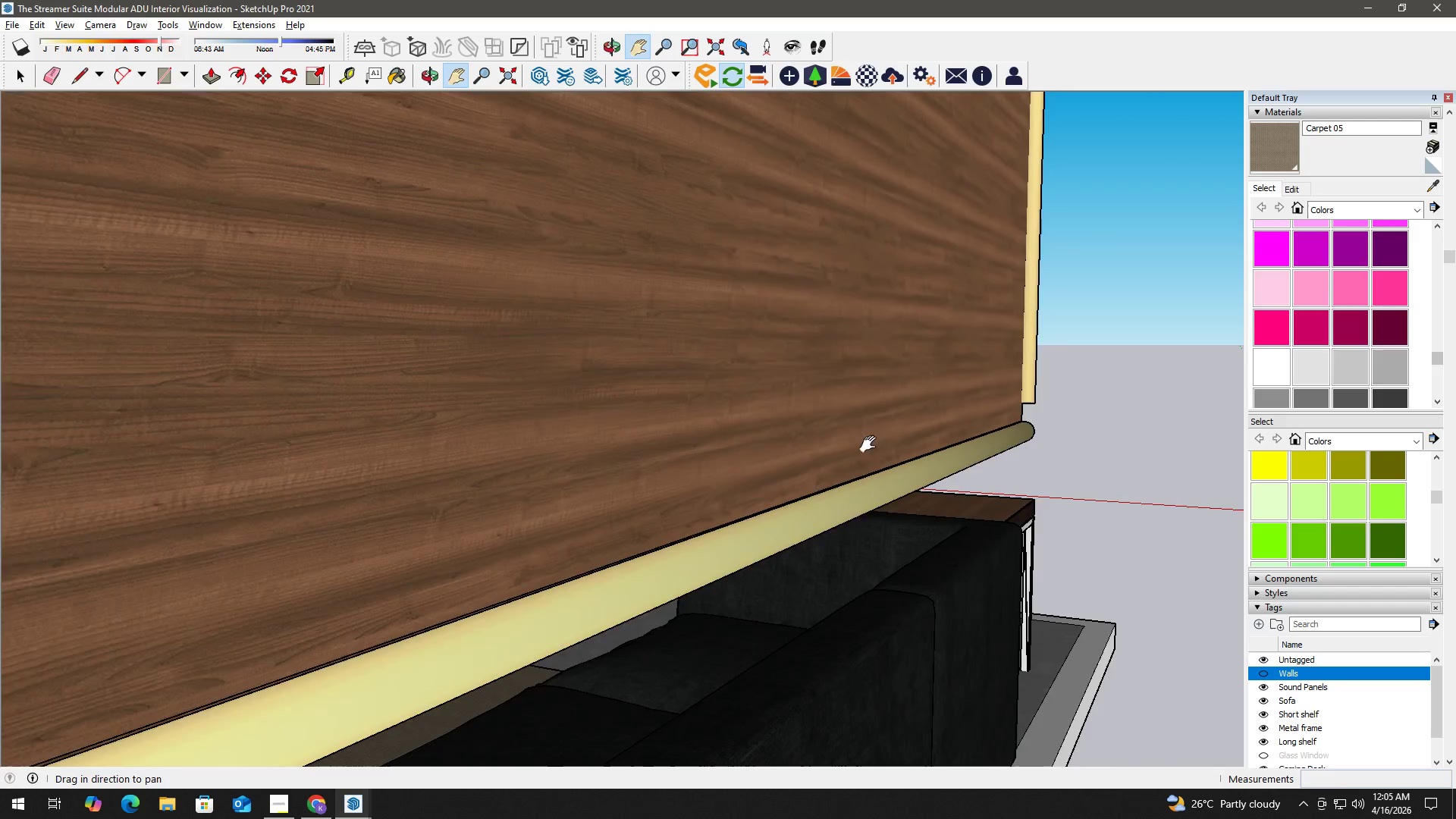 
left_click_drag(start_coordinate=[1005, 359], to_coordinate=[711, 469])
 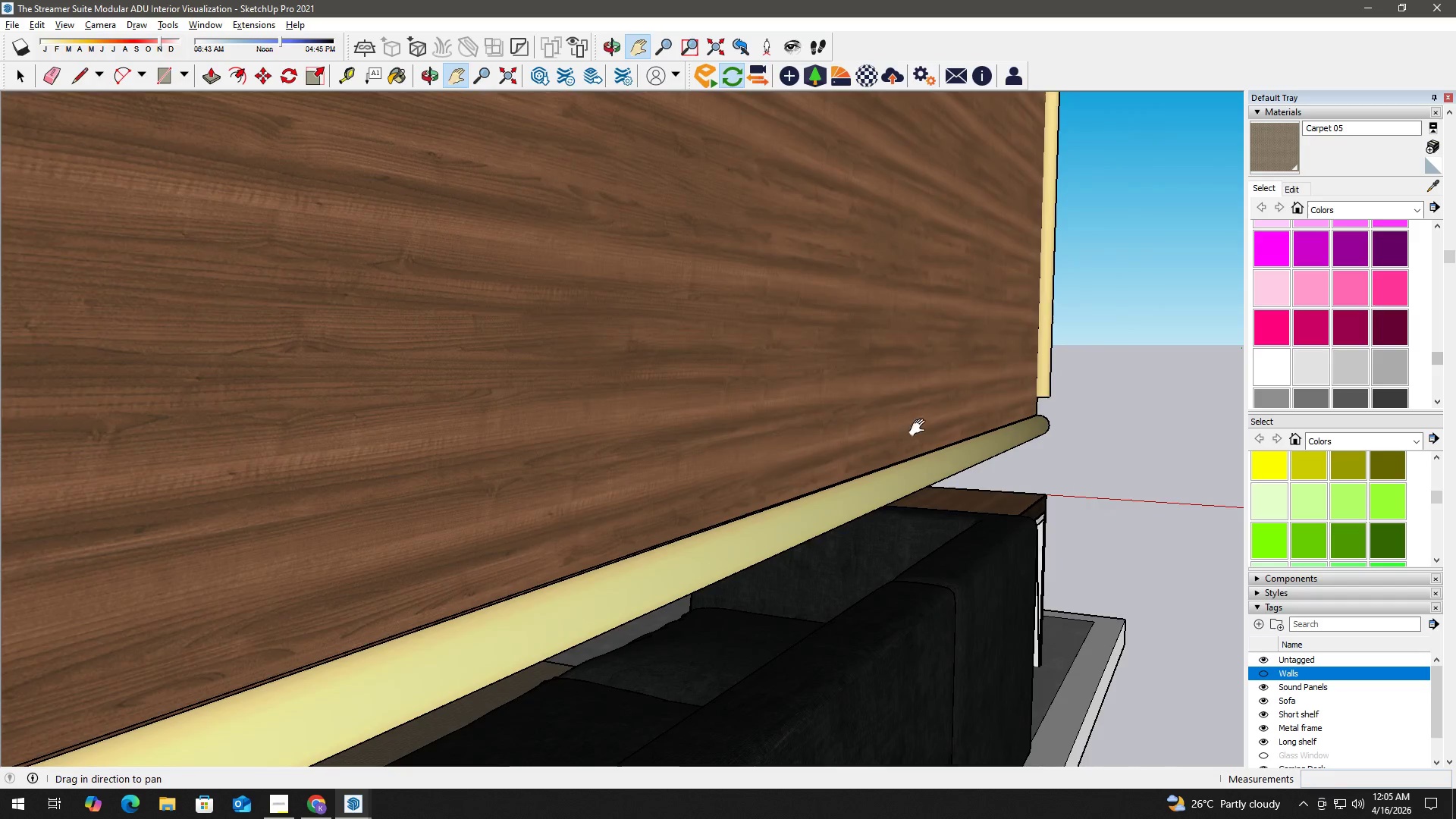 
scroll: coordinate [994, 363], scroll_direction: up, amount: 13.0
 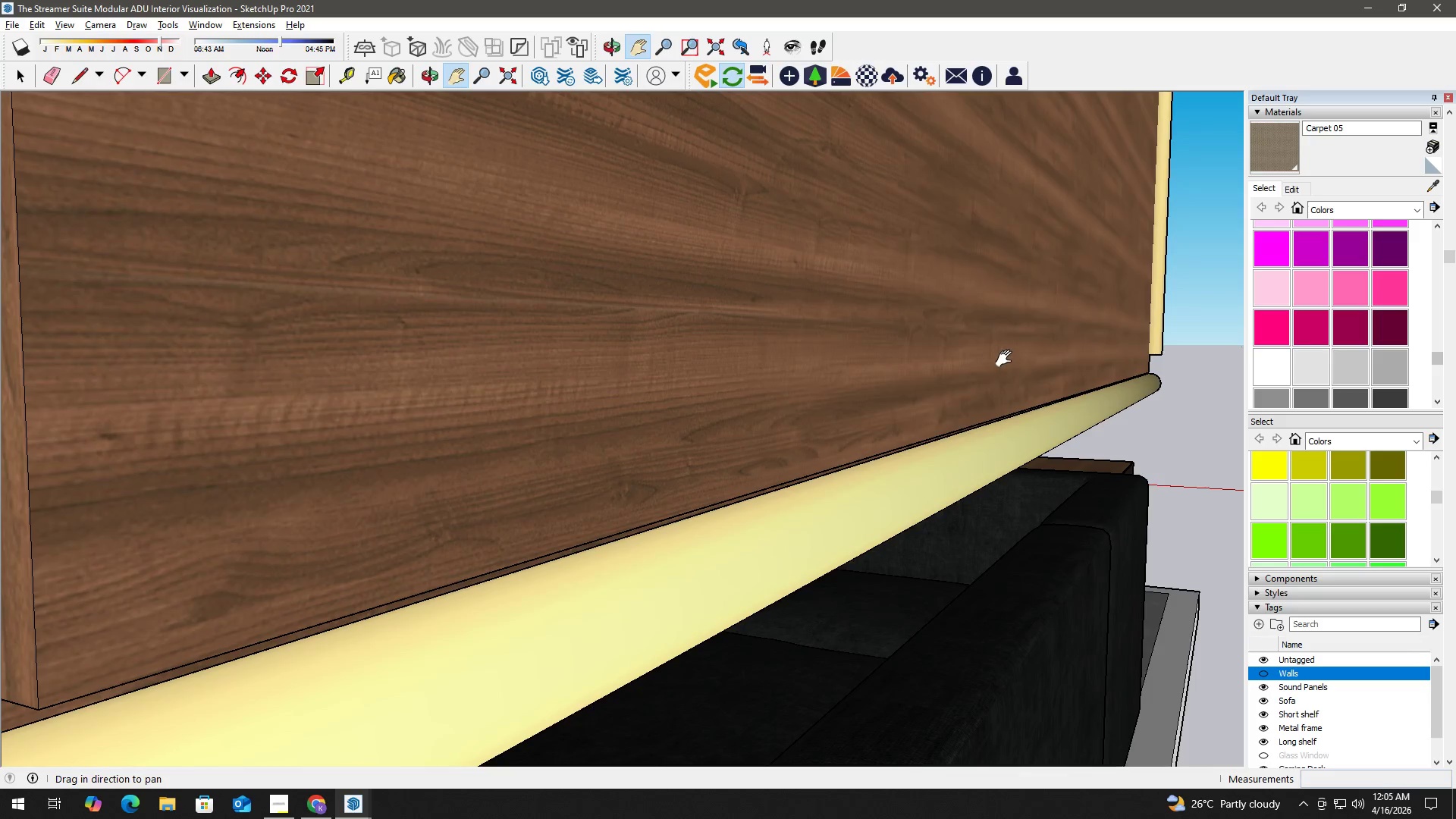 
left_click_drag(start_coordinate=[943, 419], to_coordinate=[745, 454])
 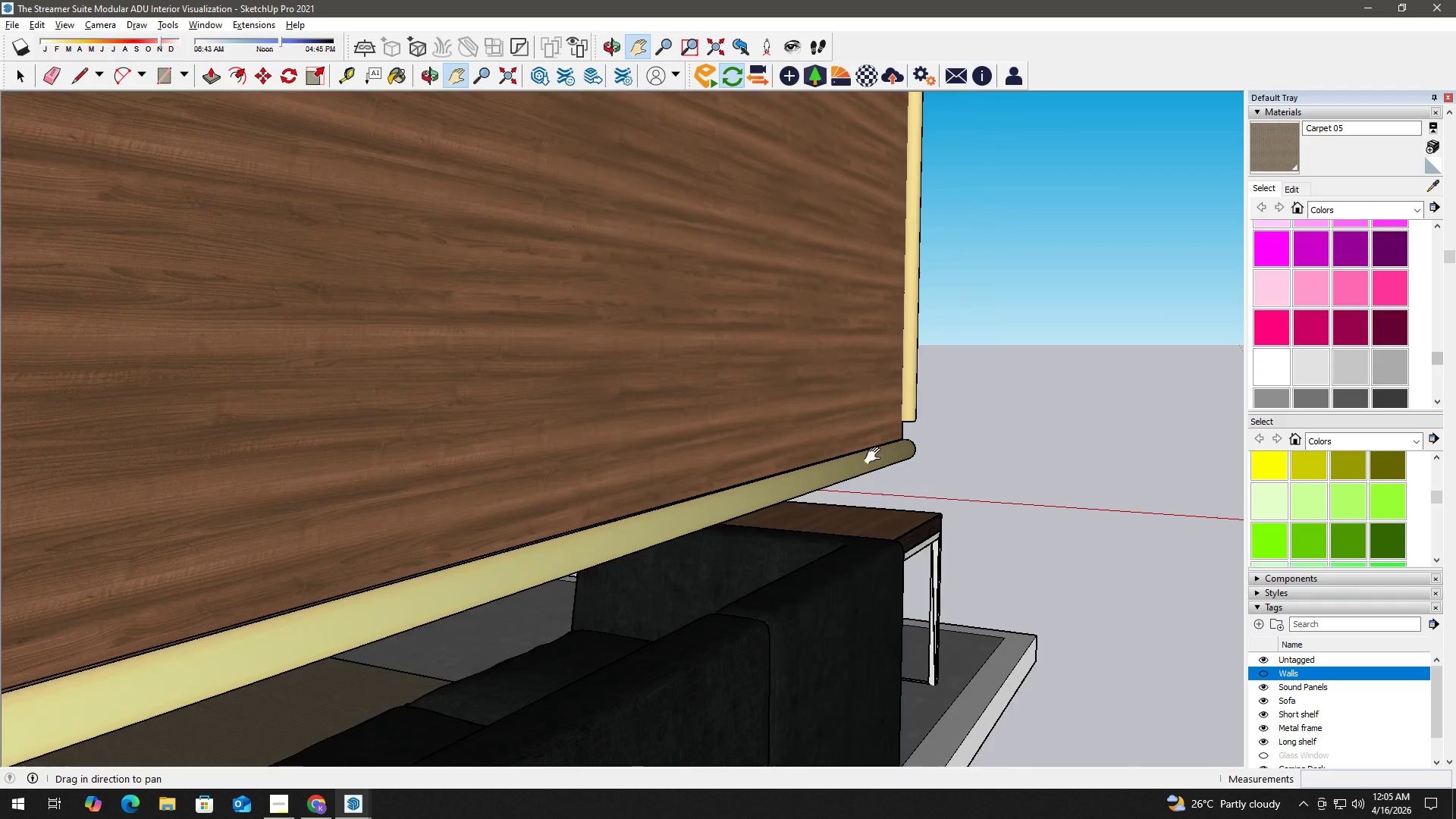 
scroll: coordinate [702, 435], scroll_direction: up, amount: 5.0
 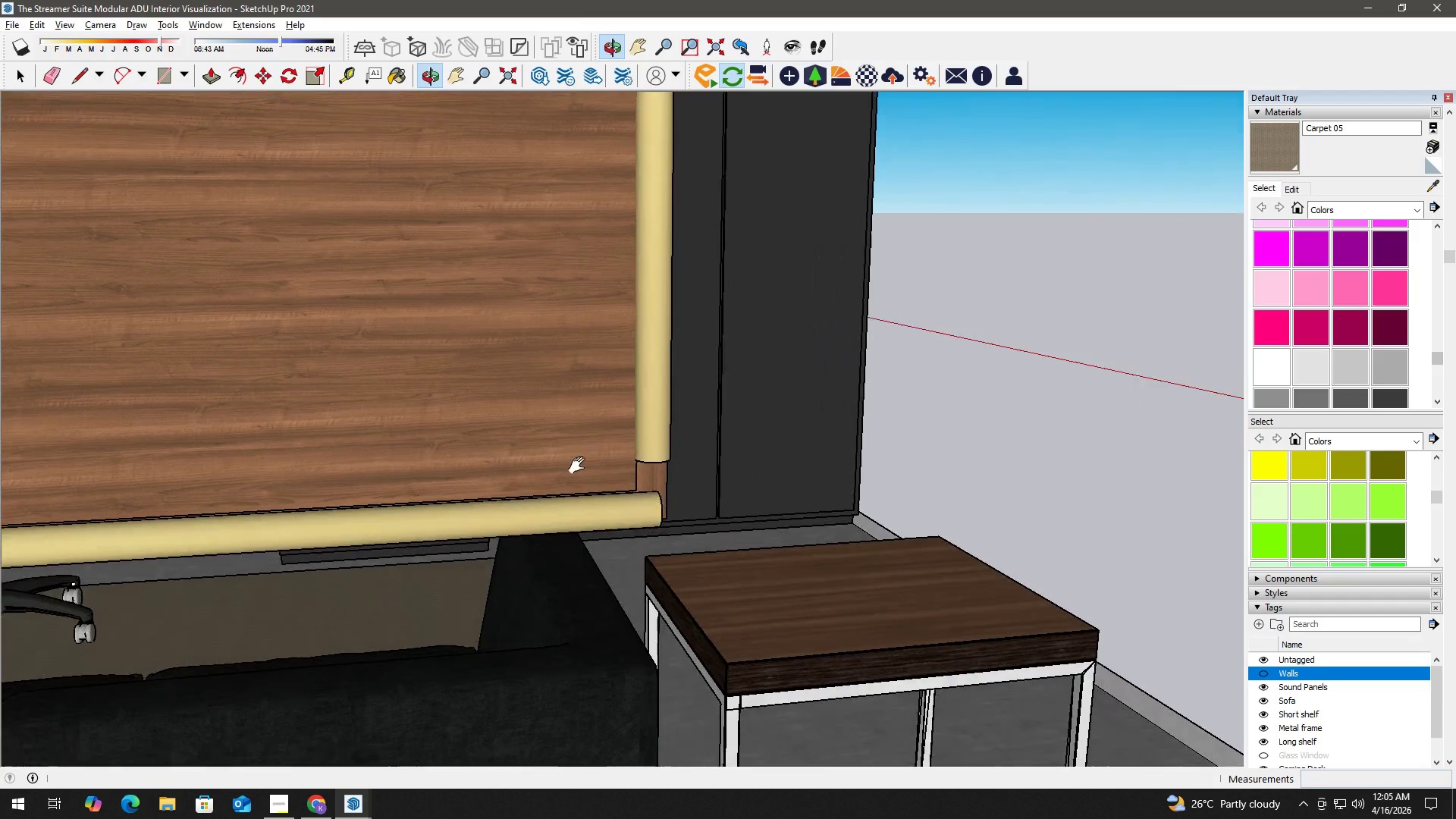 
key(Space)
 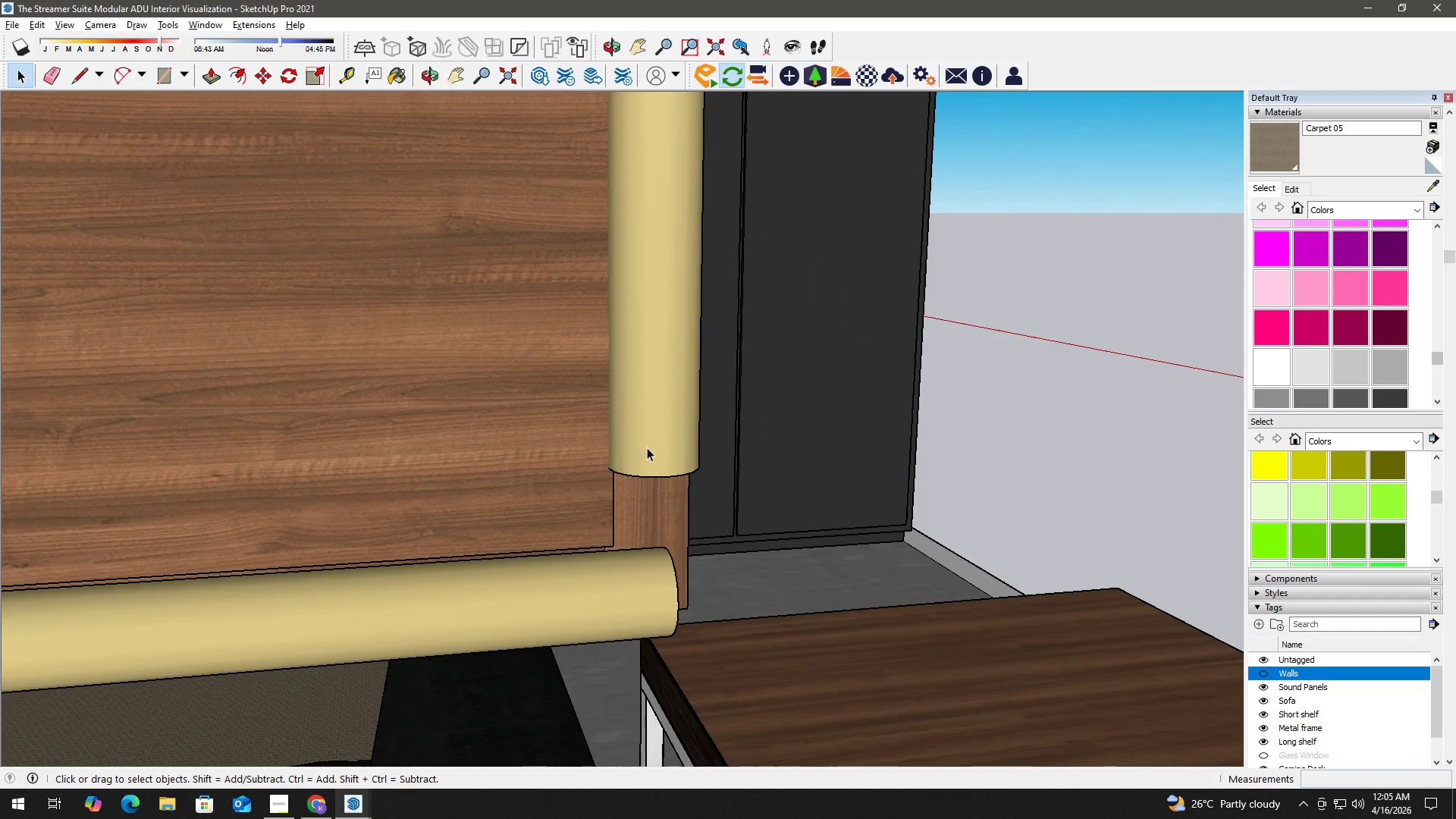 
left_click([647, 447])
 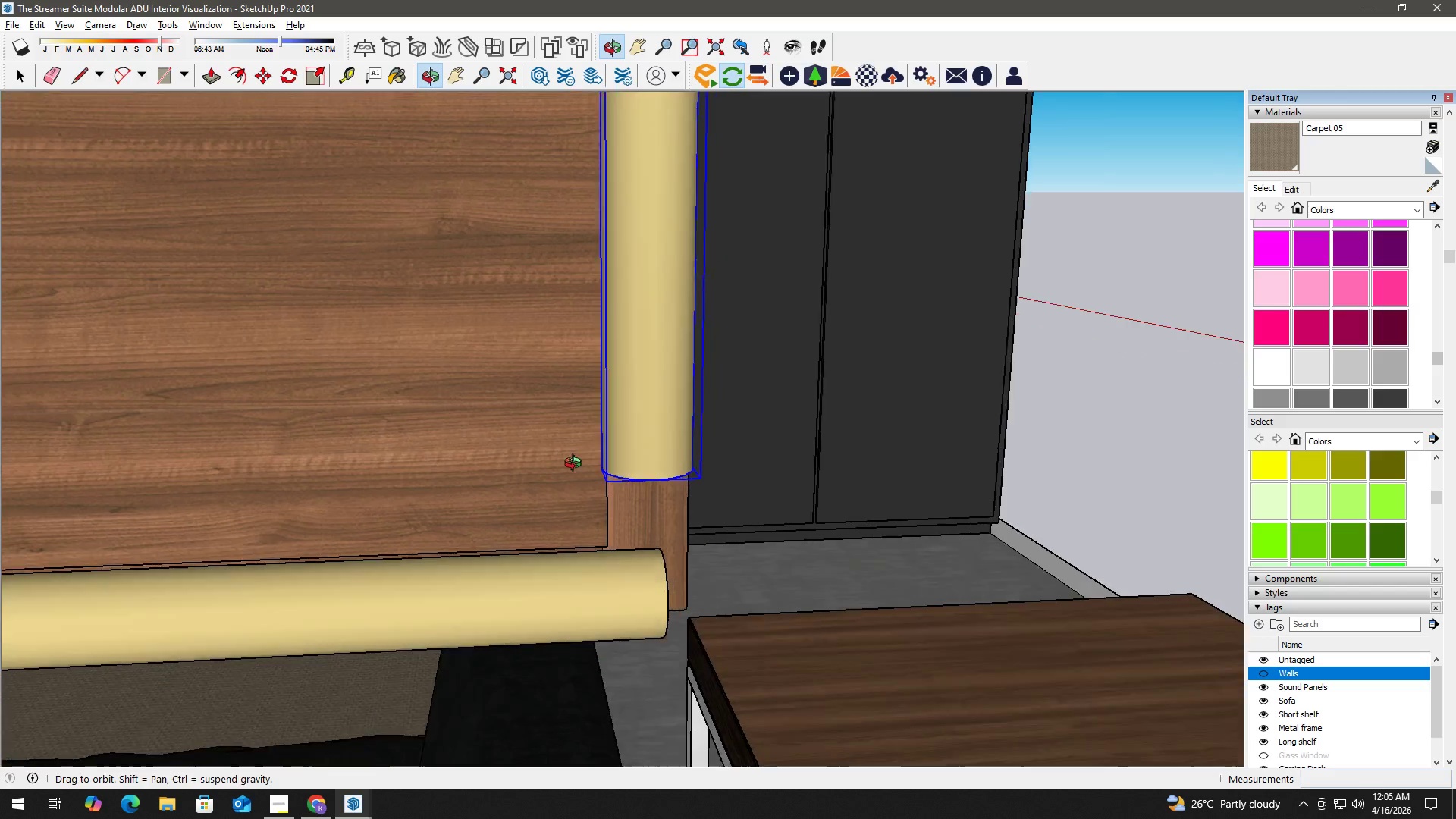 
scroll: coordinate [661, 450], scroll_direction: up, amount: 9.0
 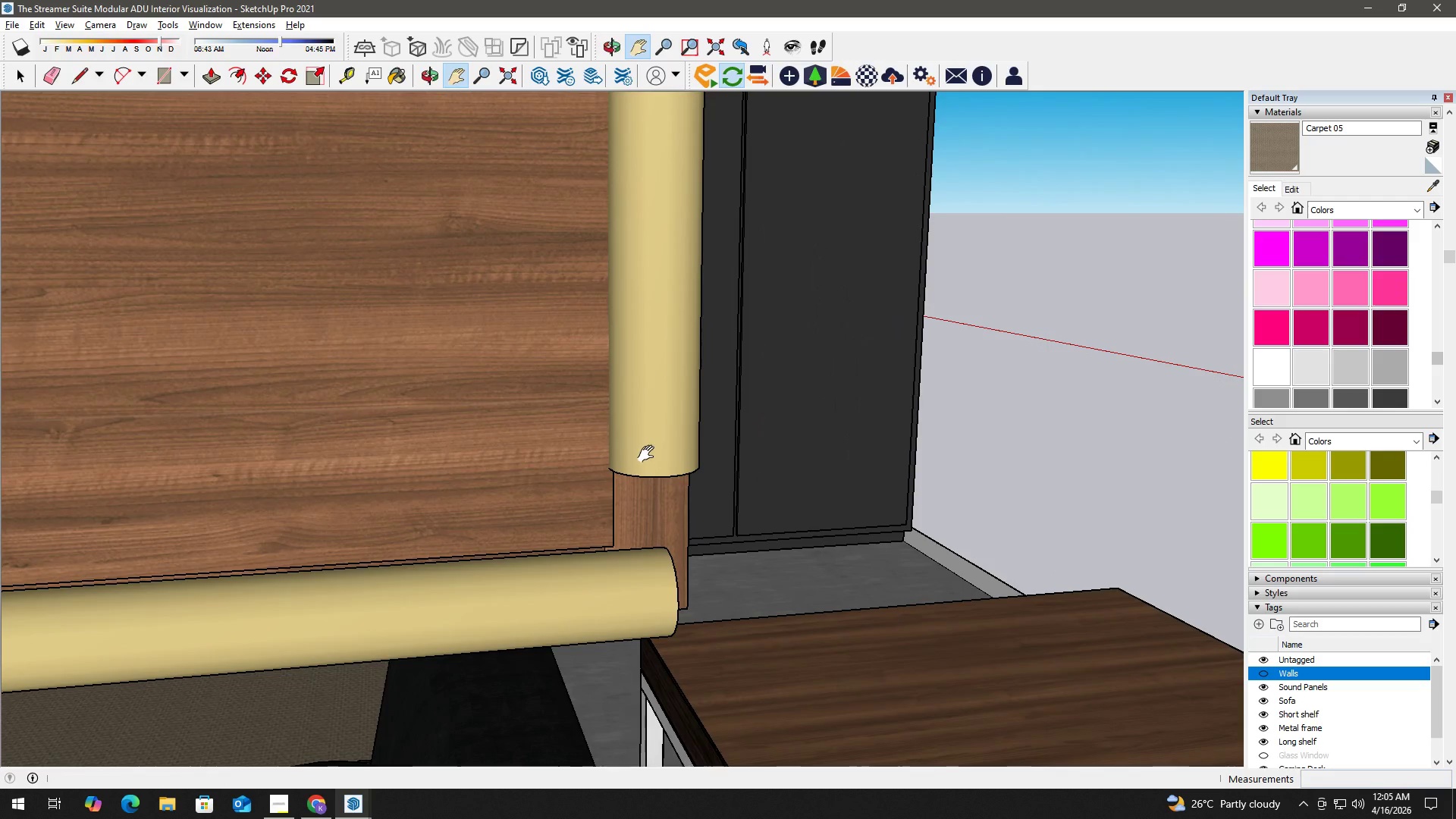 
key(M)
 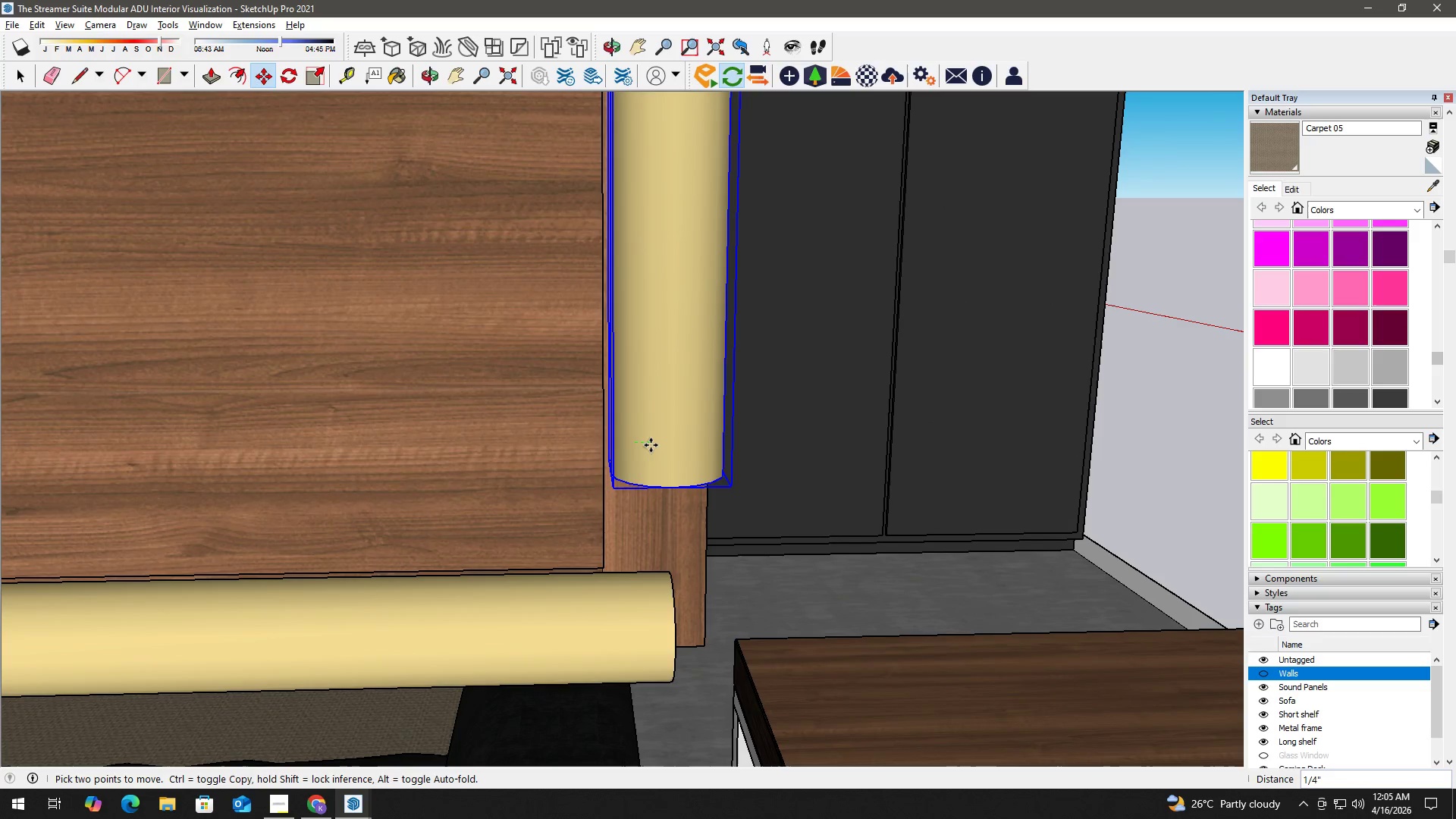 
scroll: coordinate [601, 447], scroll_direction: up, amount: 2.0
 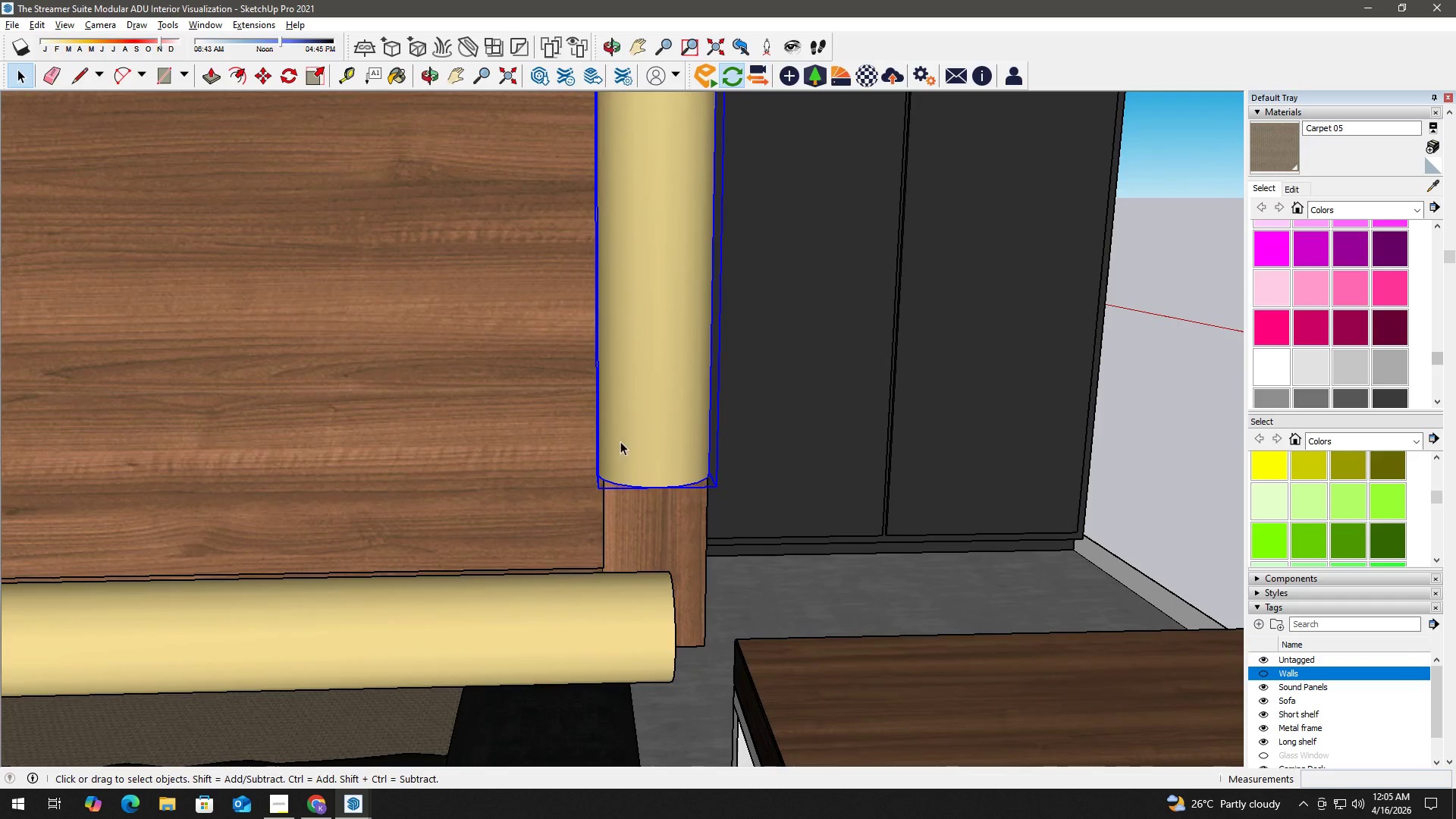 
left_click([651, 445])
 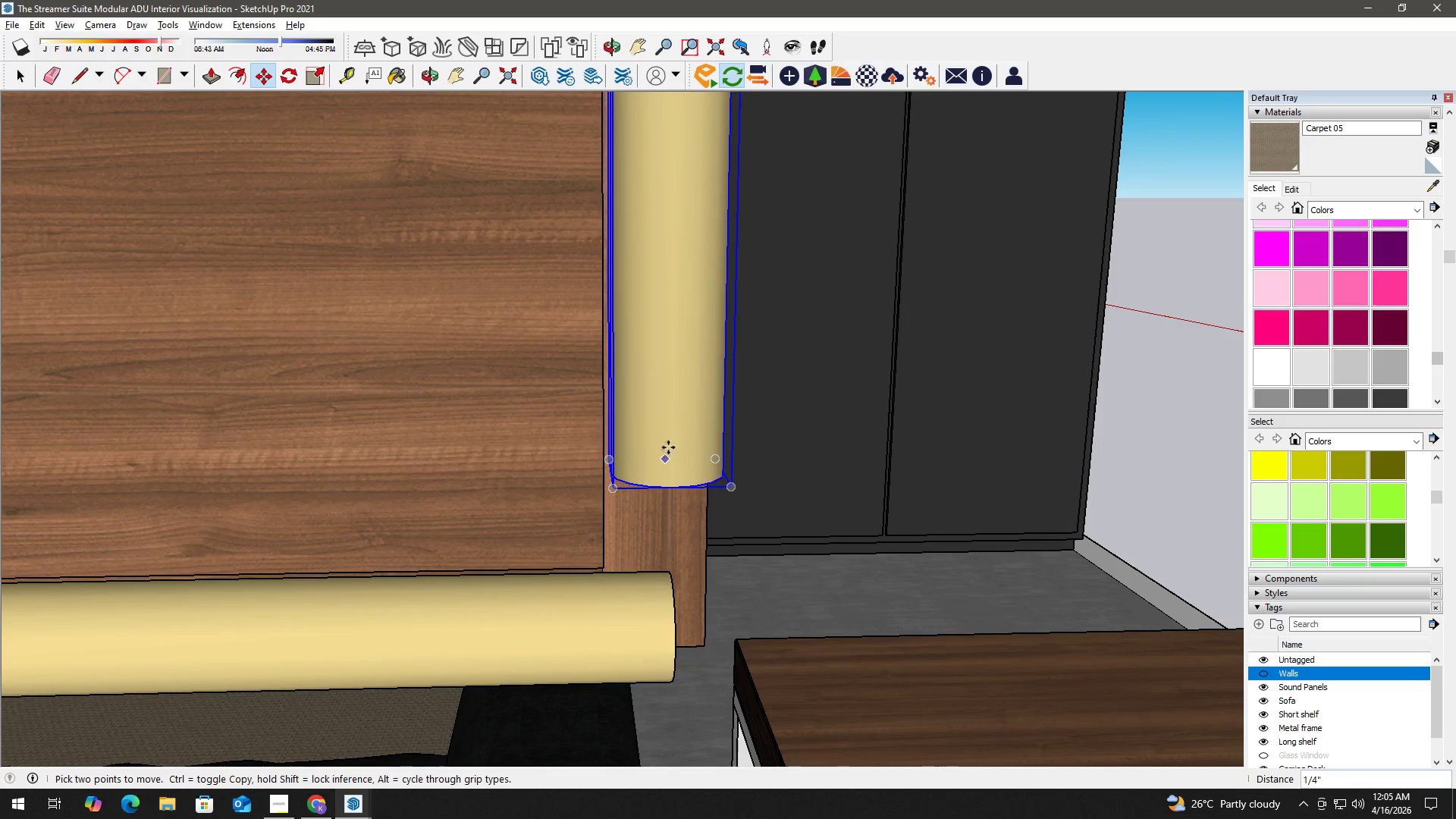 
left_click([670, 428])
 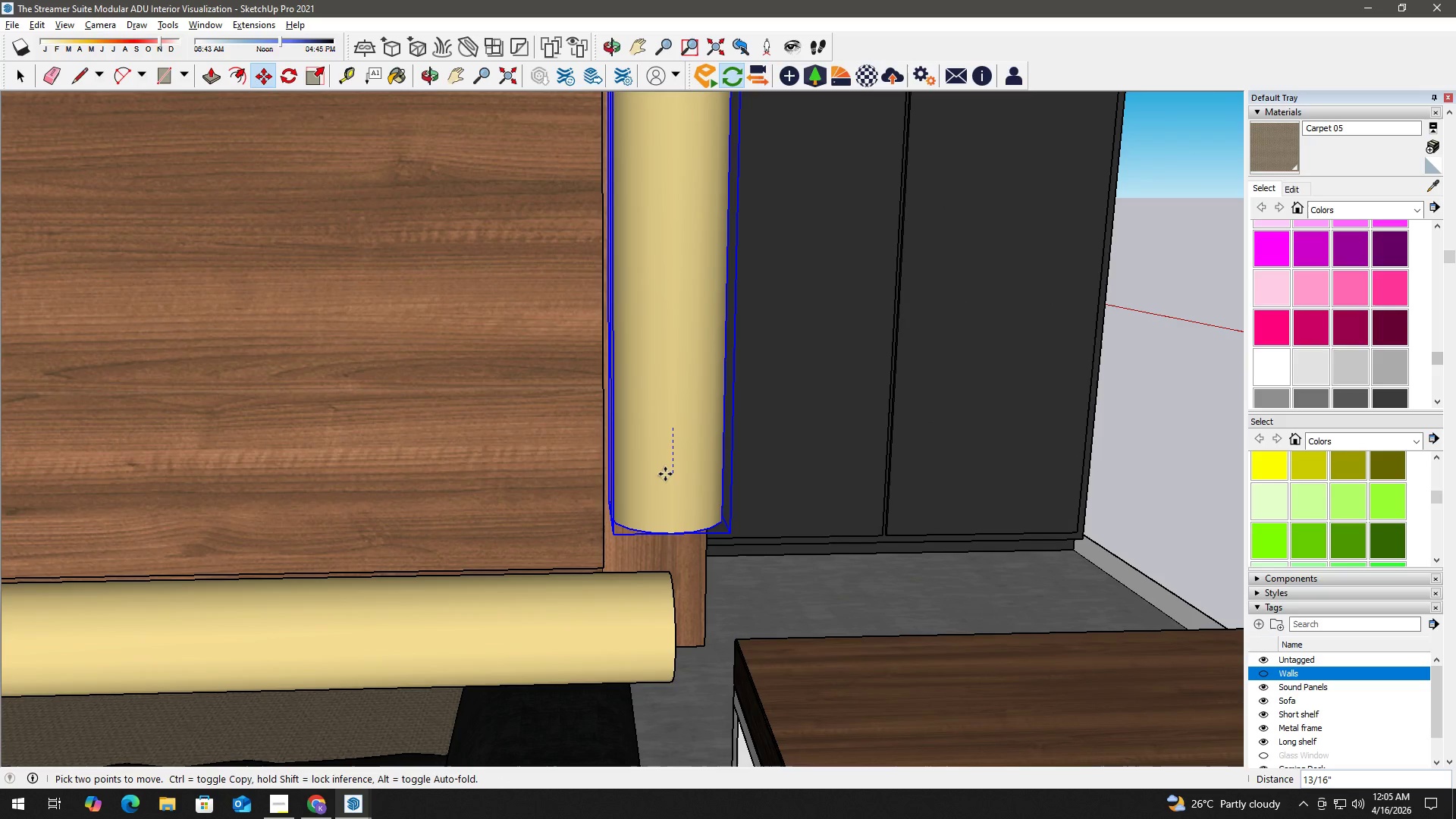 
left_click([665, 481])
 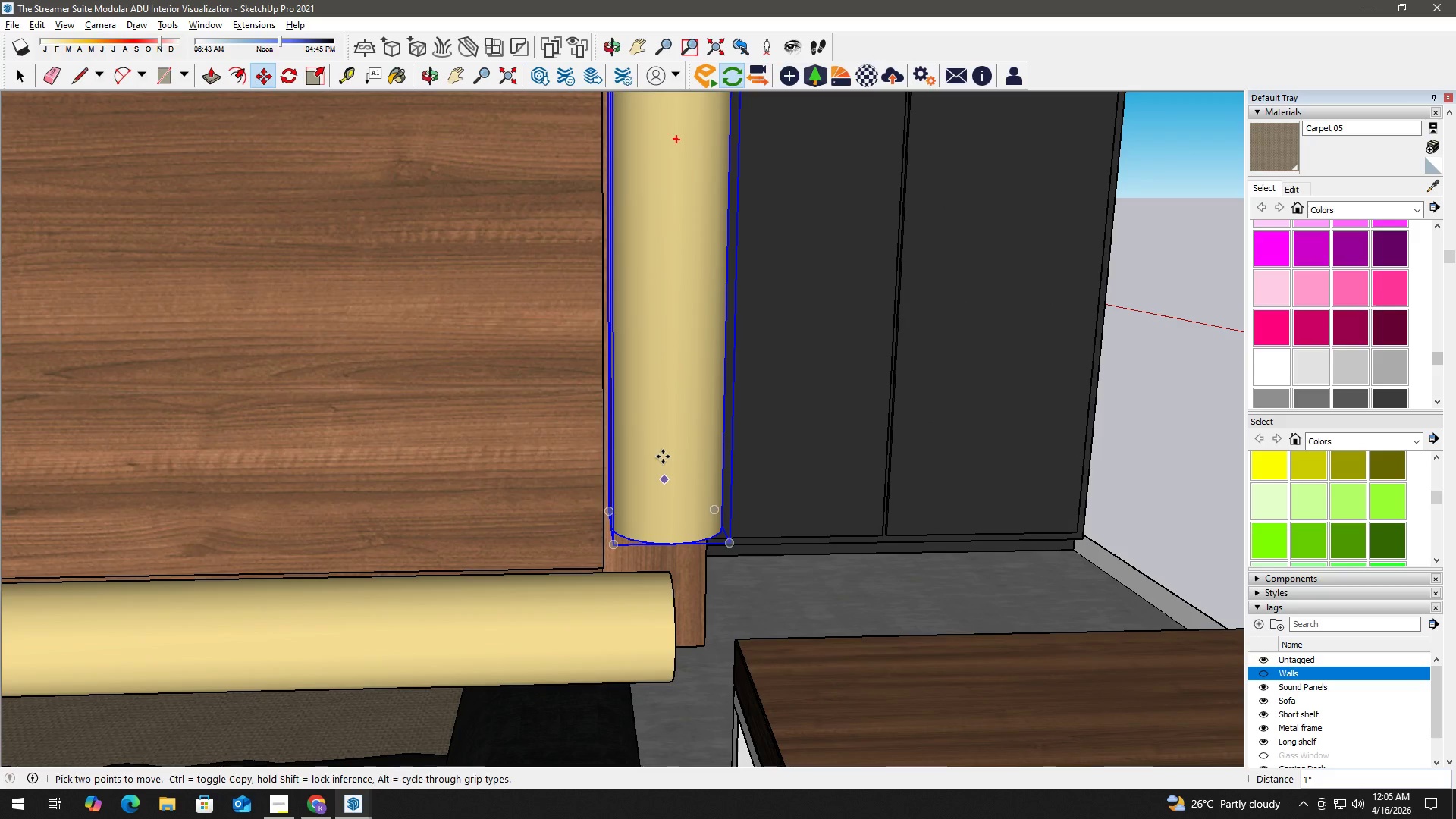 
key(Space)
 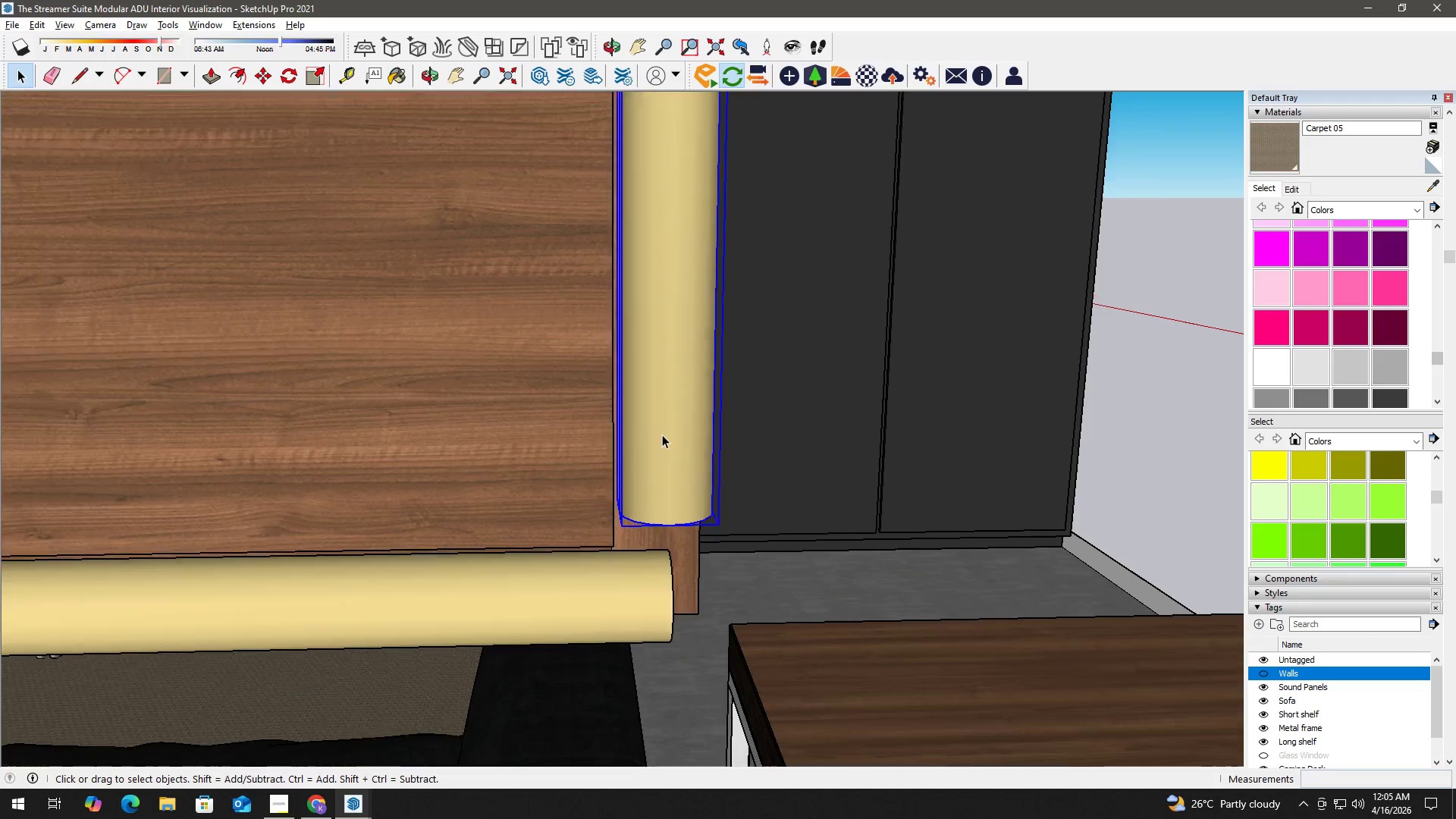 
scroll: coordinate [631, 441], scroll_direction: down, amount: 8.0
 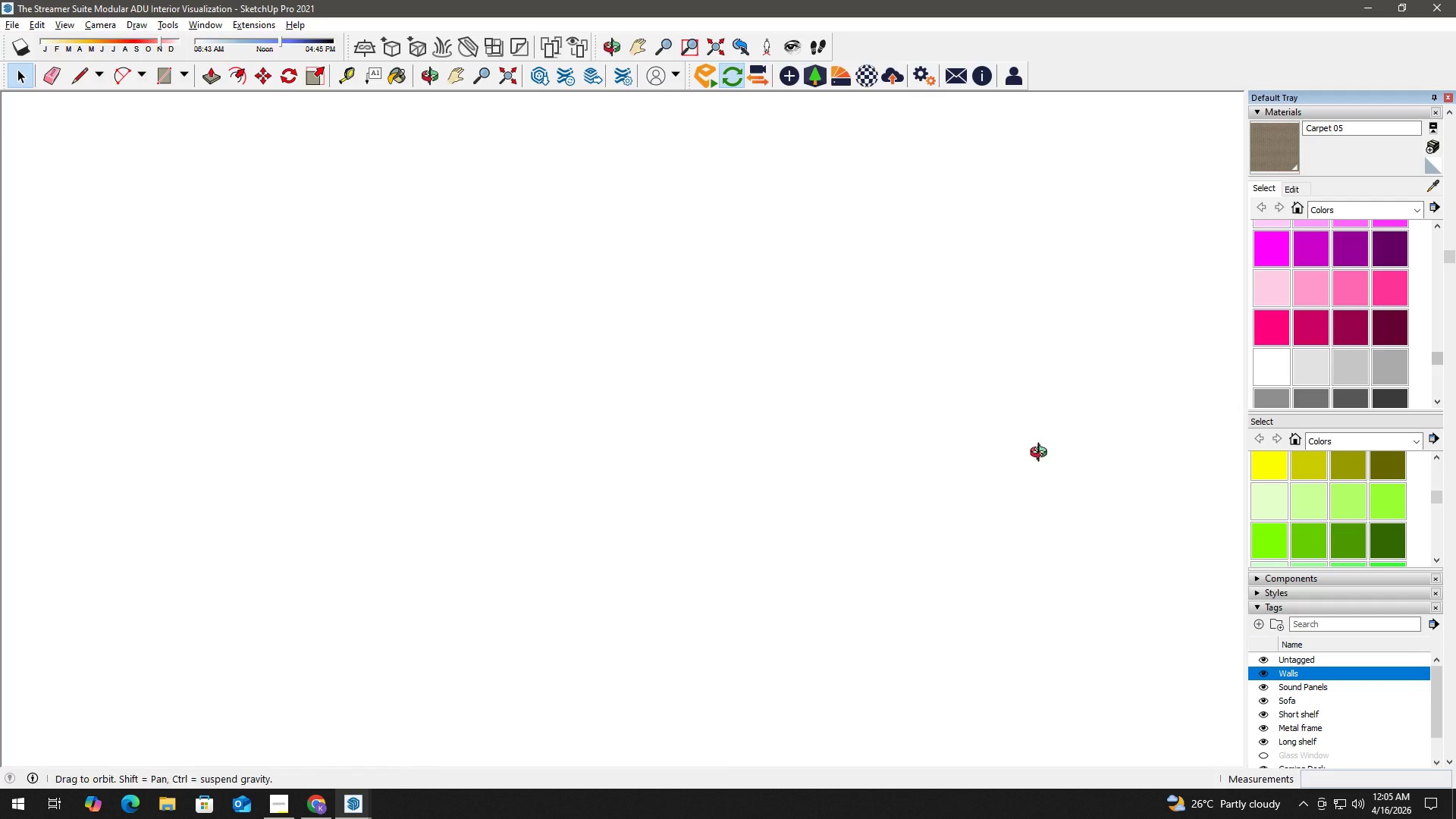 
hold_key(key=AltLeft, duration=0.31)
 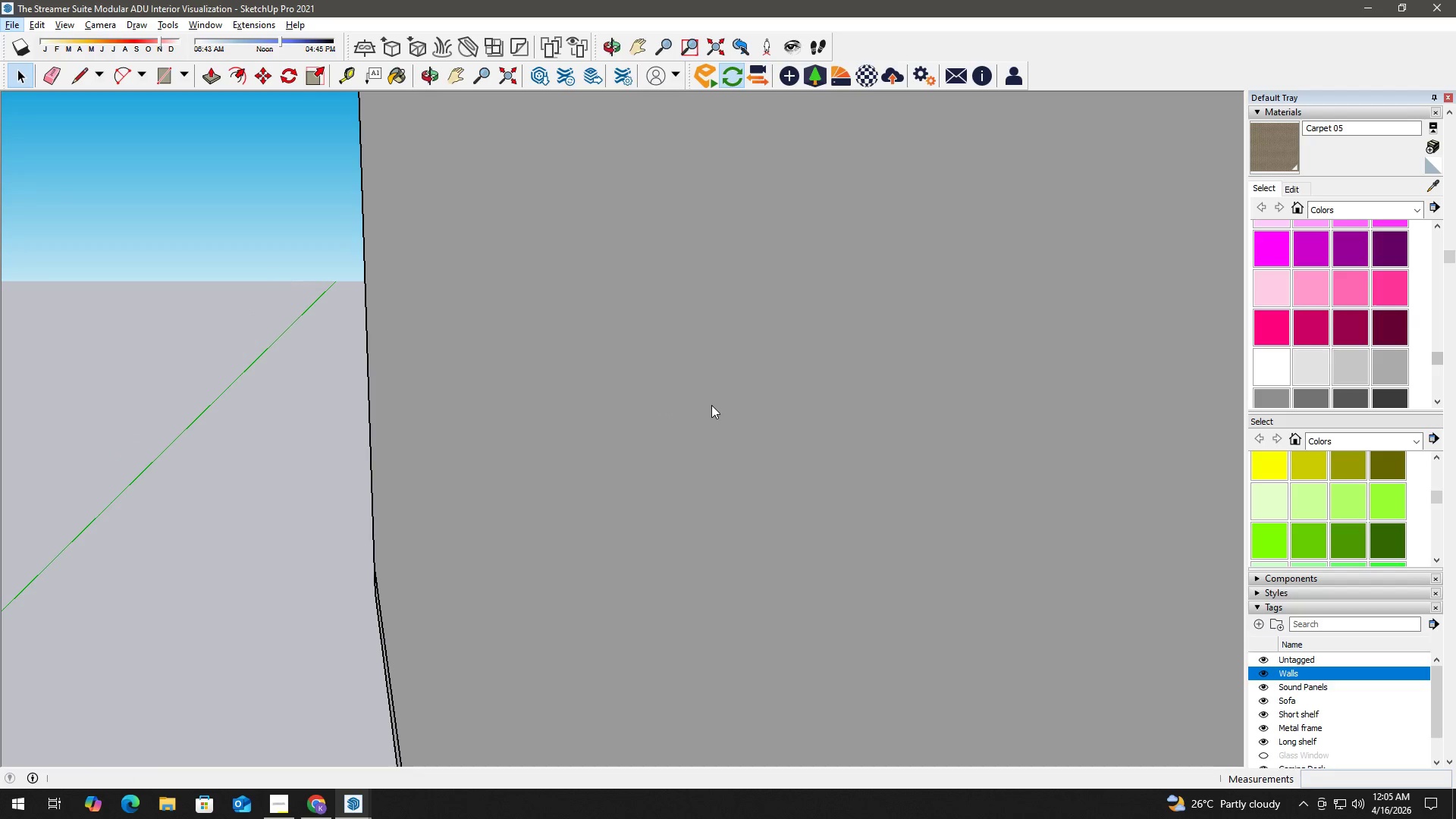 
key(H)
 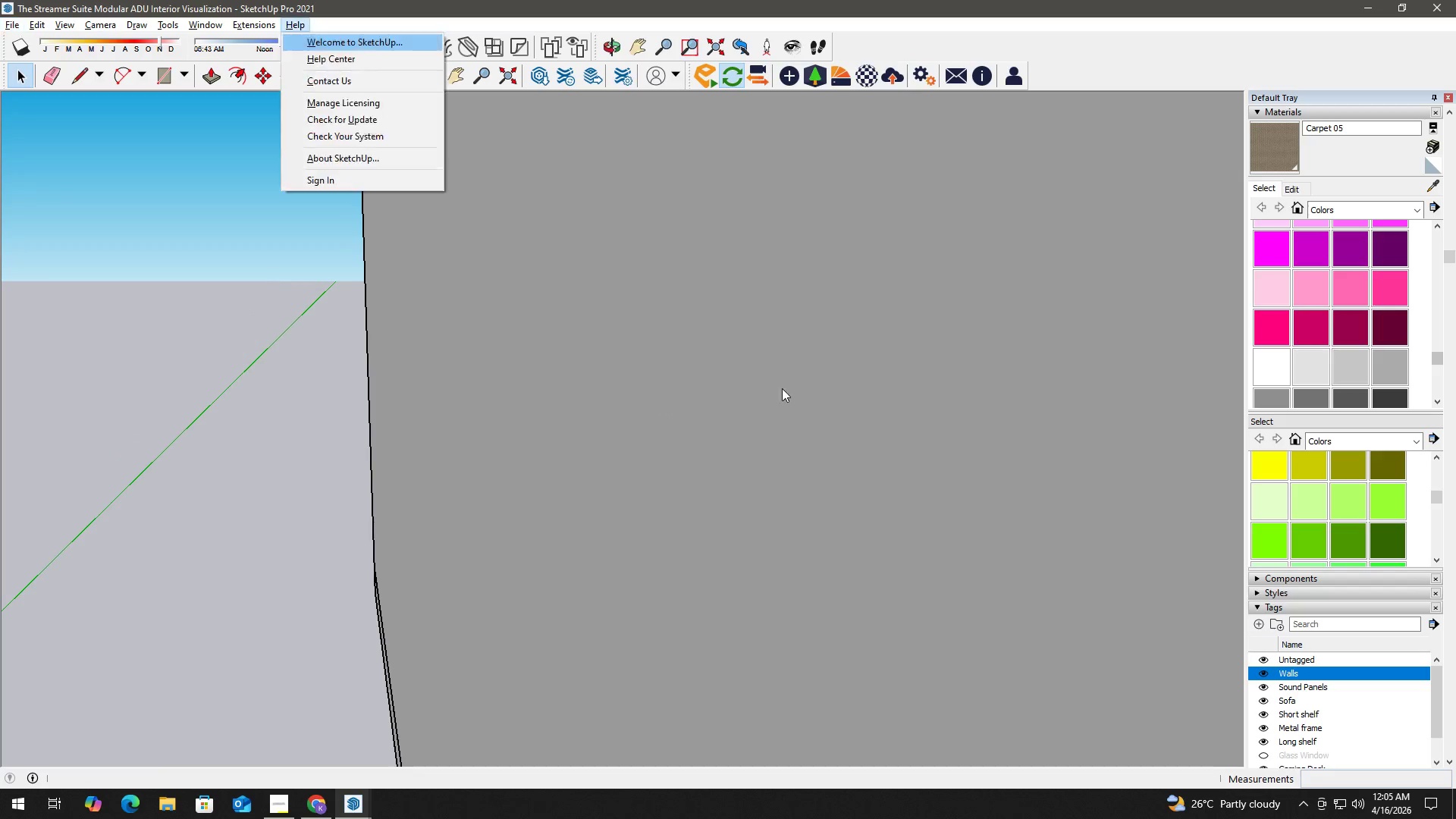 
left_click_drag(start_coordinate=[782, 388], to_coordinate=[268, 394])
 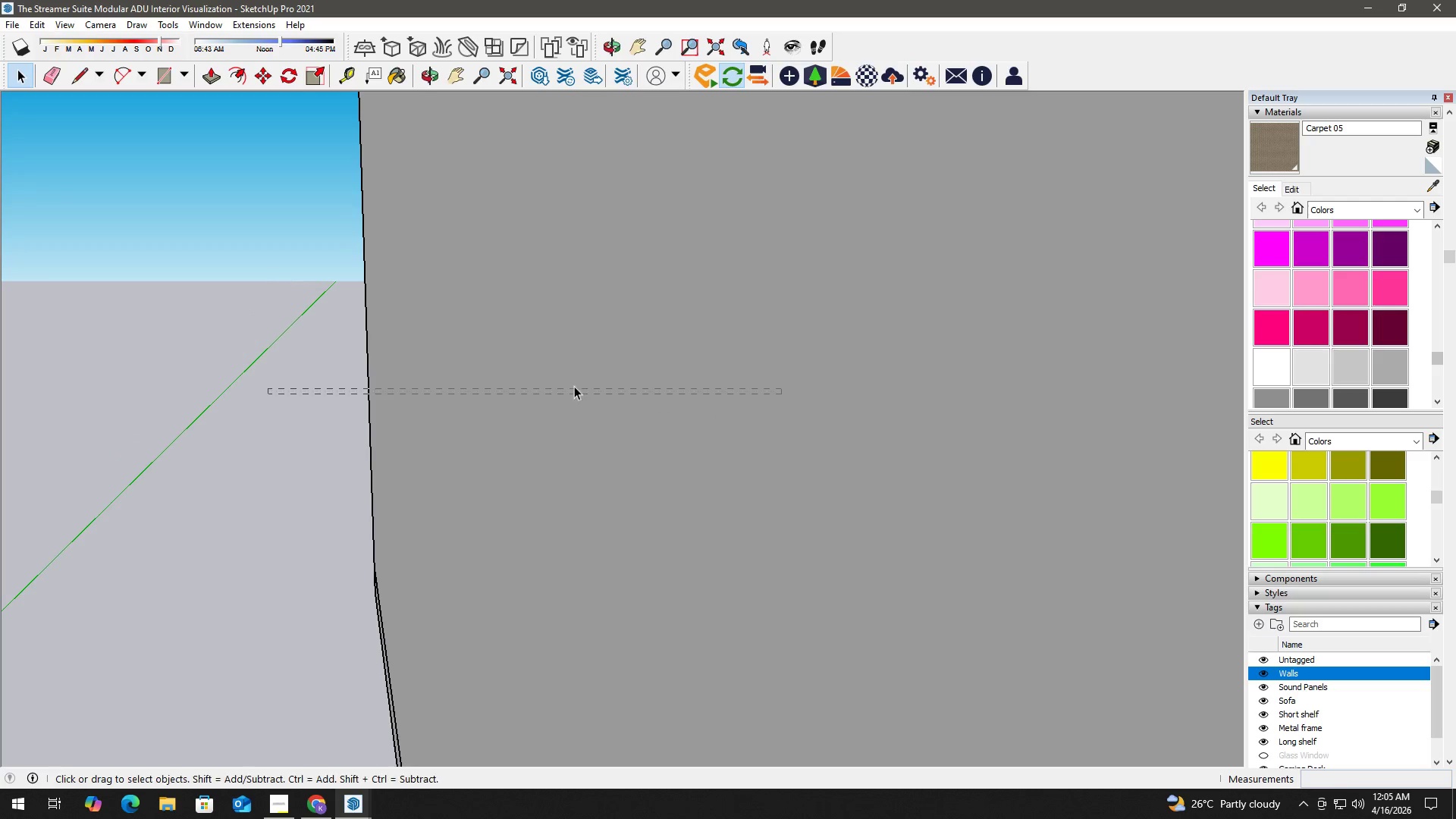 
left_click_drag(start_coordinate=[574, 386], to_coordinate=[209, 410])
 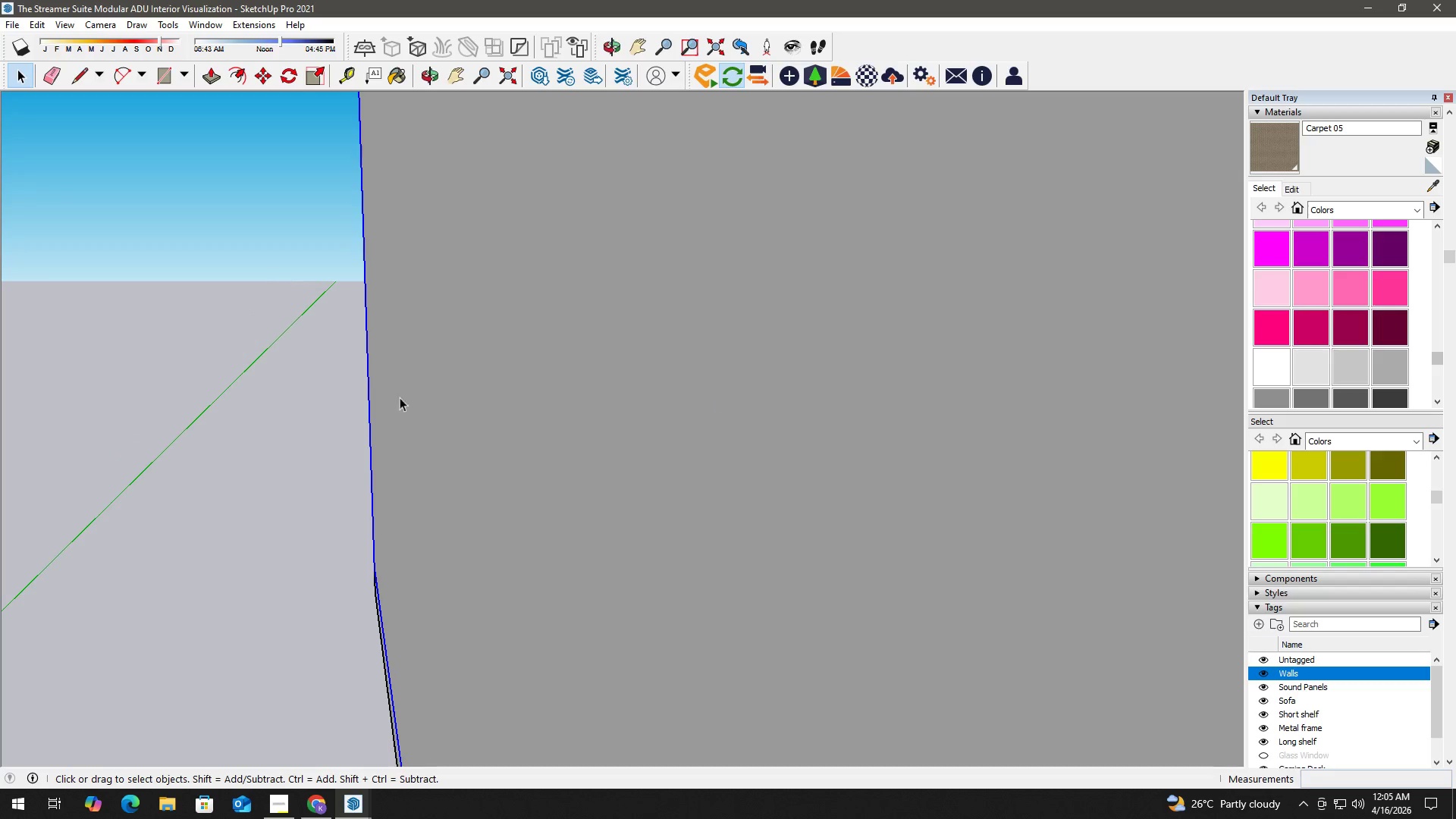 
key(Escape)
 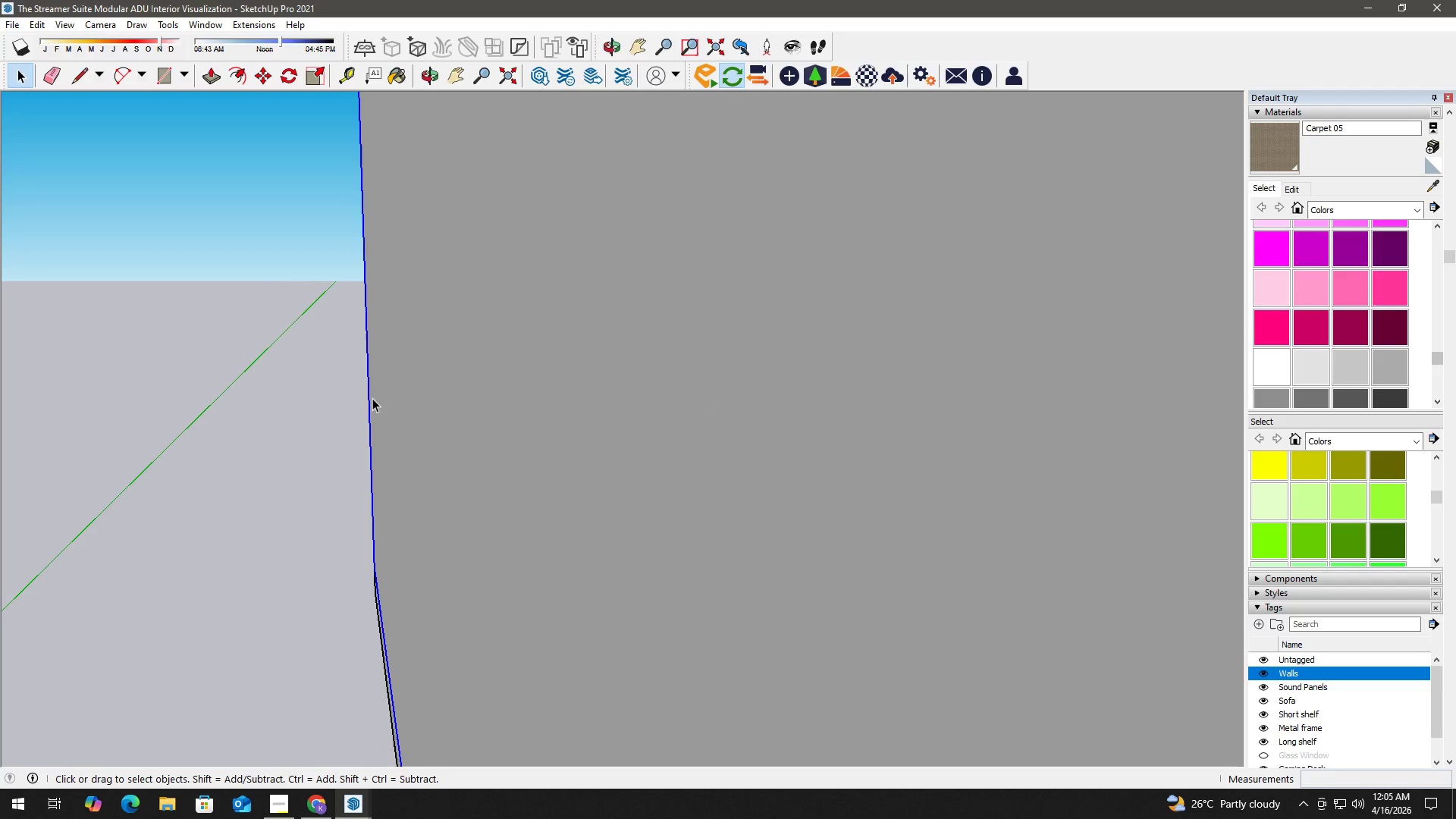 
key(Escape)
 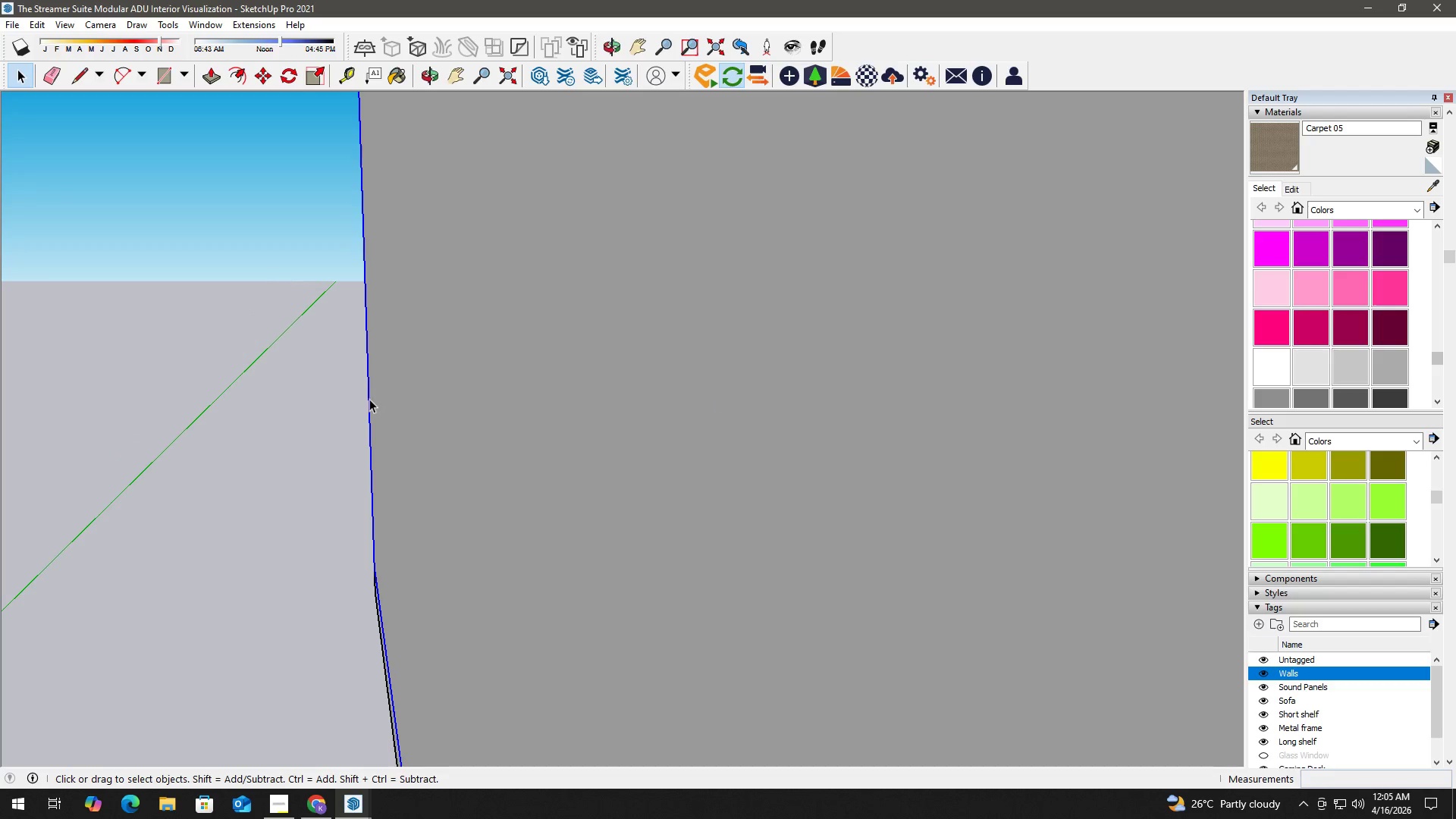 
key(Space)
 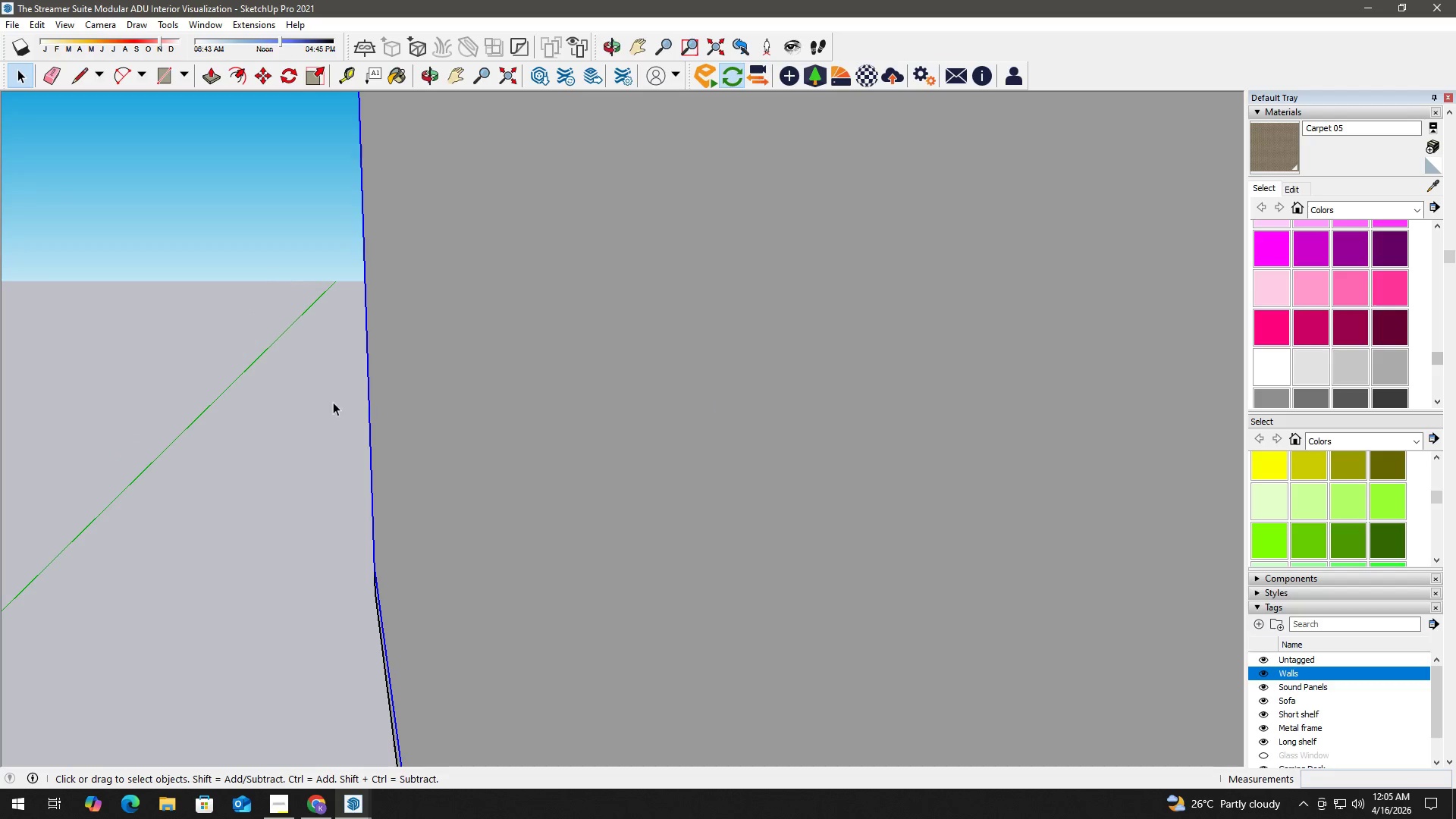 
key(Escape)
 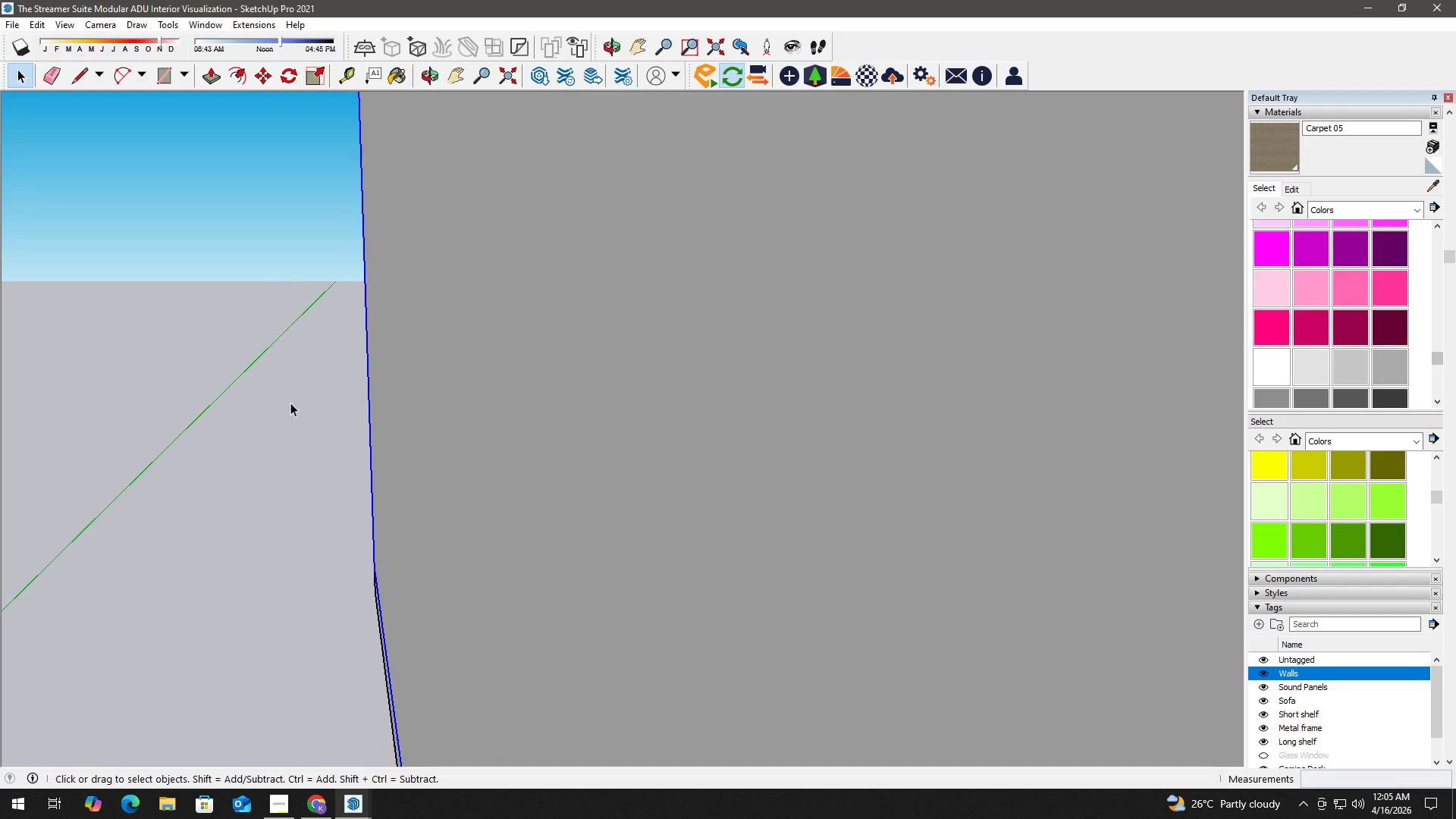 
left_click([285, 403])
 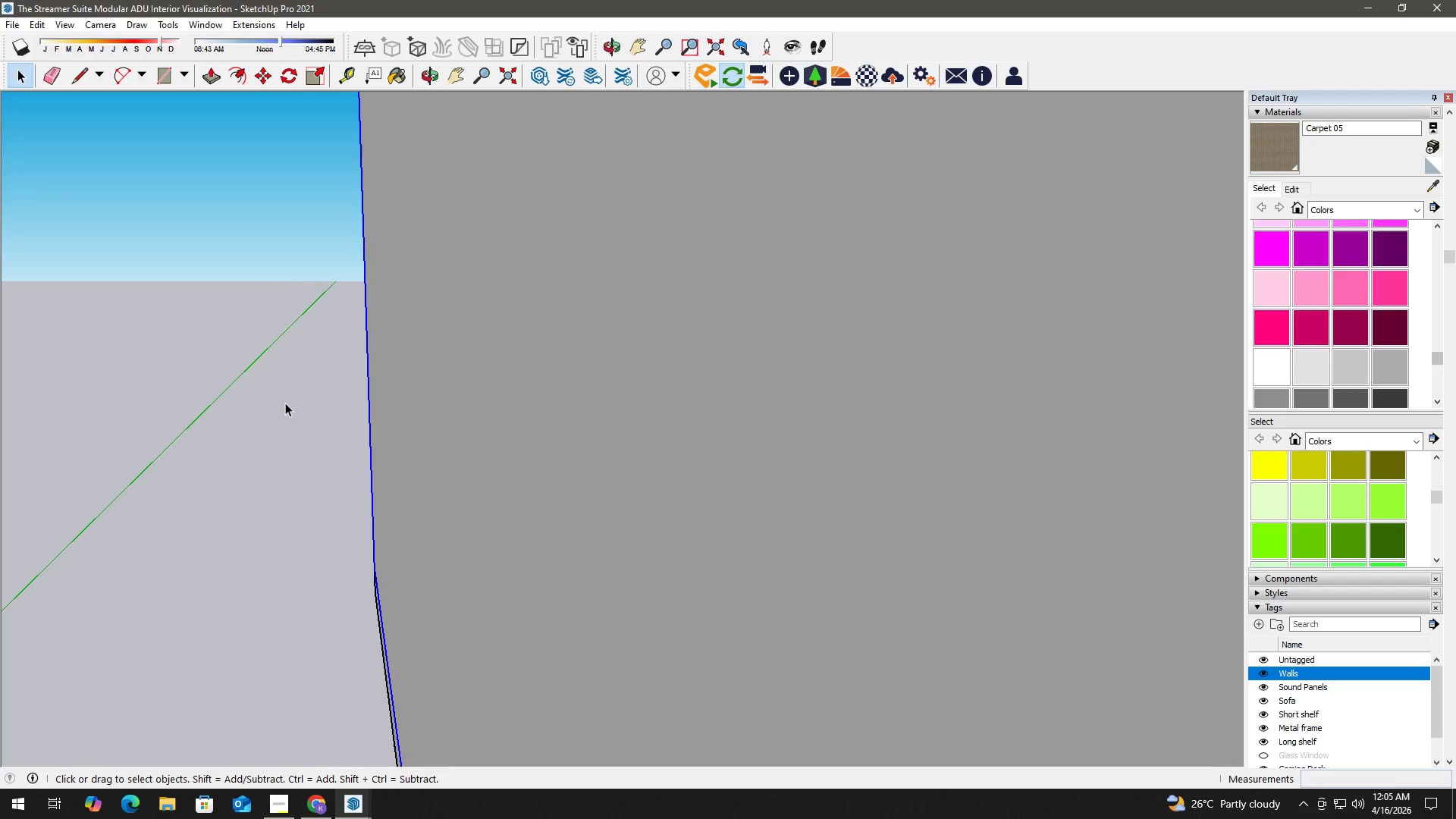 
key(Escape)
 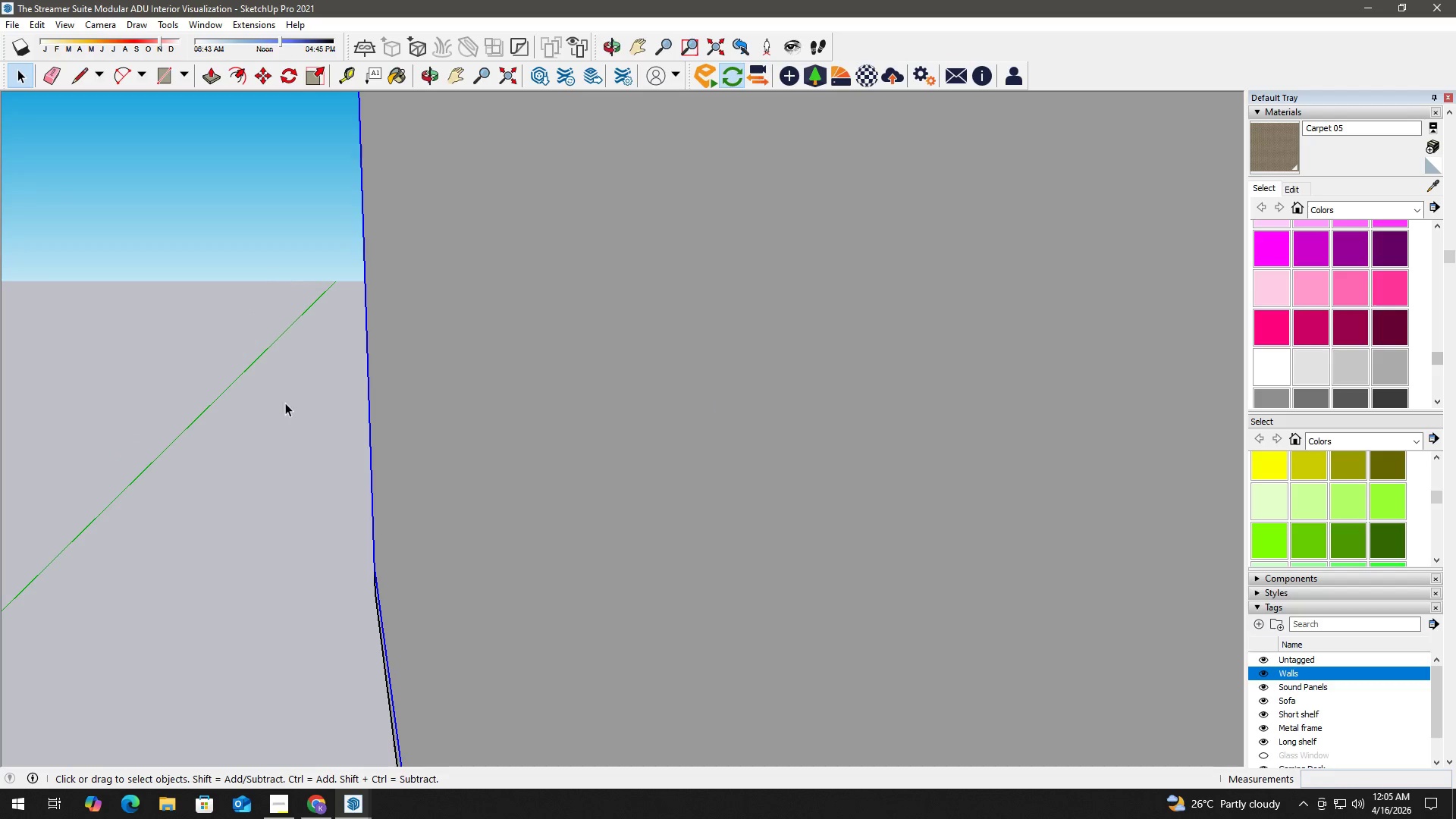 
double_click([285, 403])
 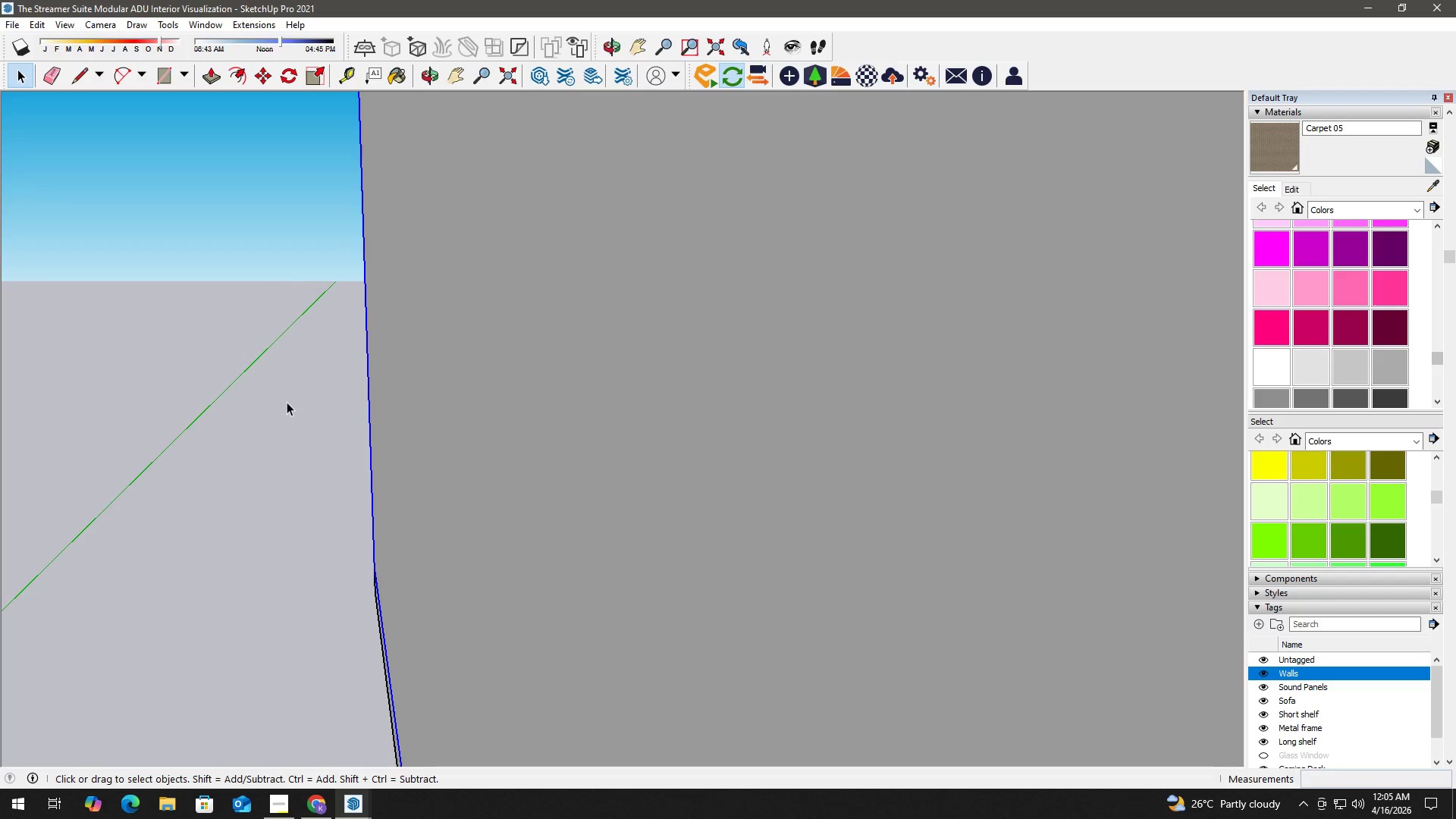 
key(H)
 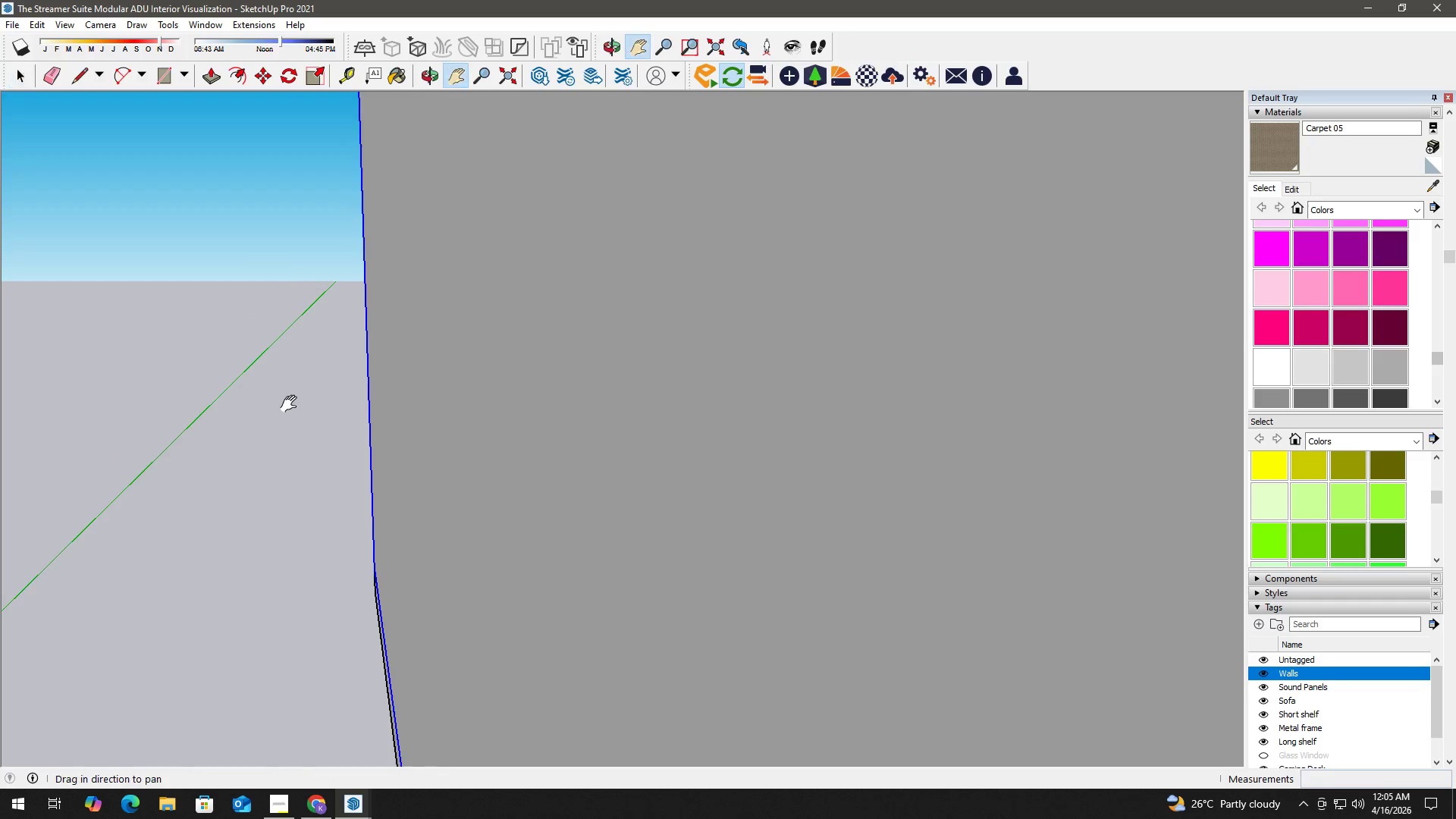 
scroll: coordinate [350, 381], scroll_direction: down, amount: 9.0
 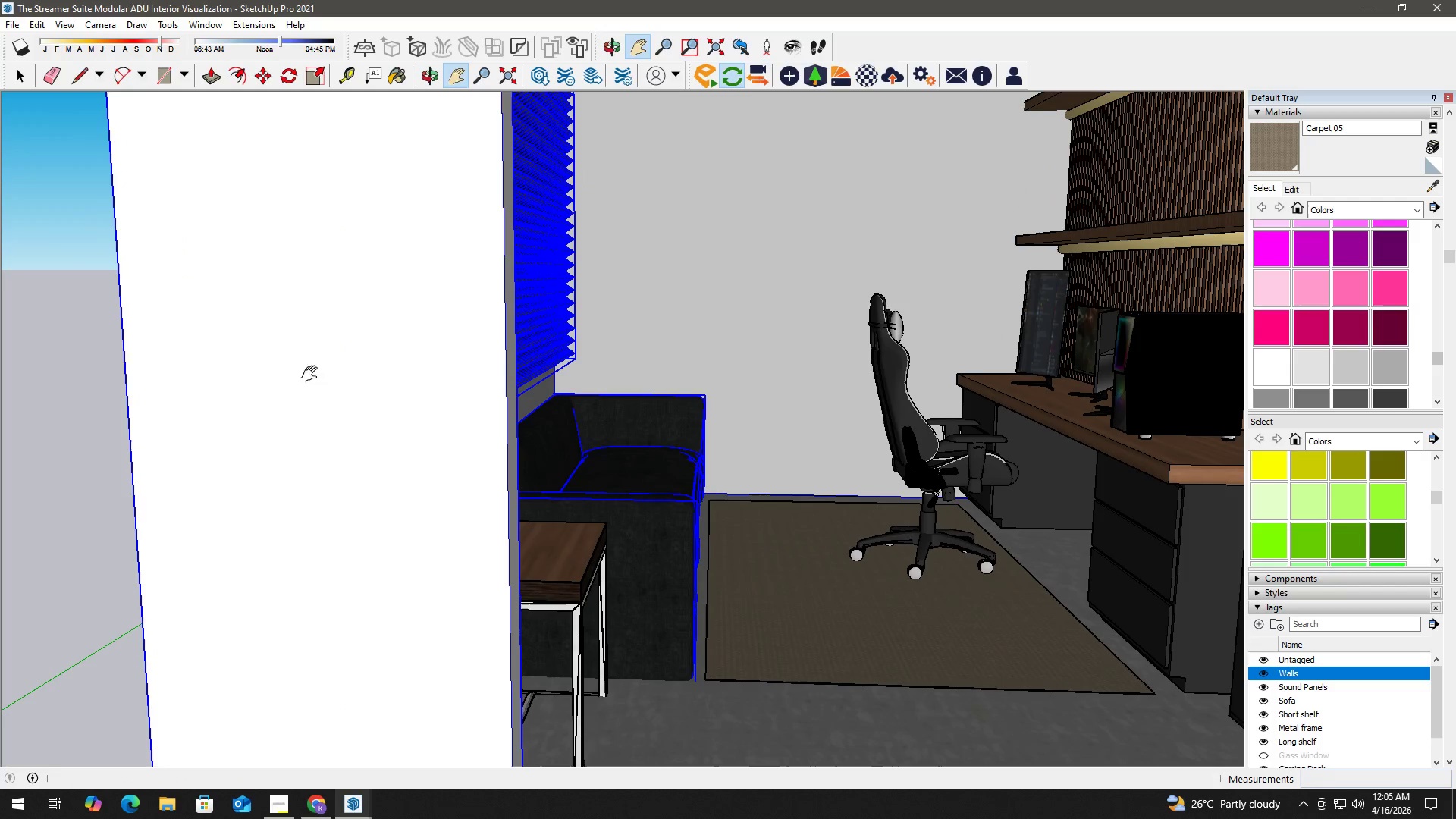 
key(H)
 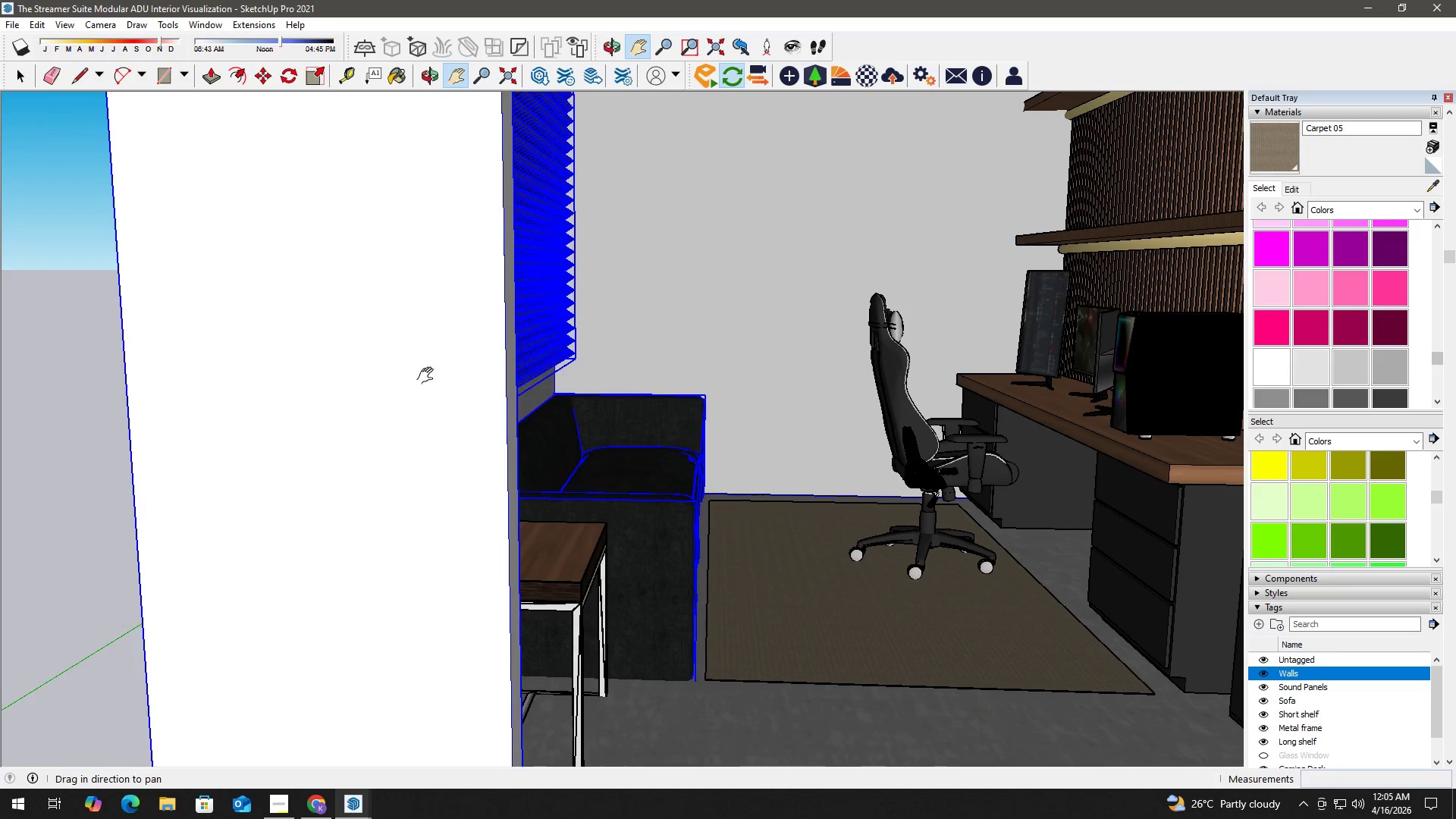 
left_click_drag(start_coordinate=[428, 376], to_coordinate=[309, 435])
 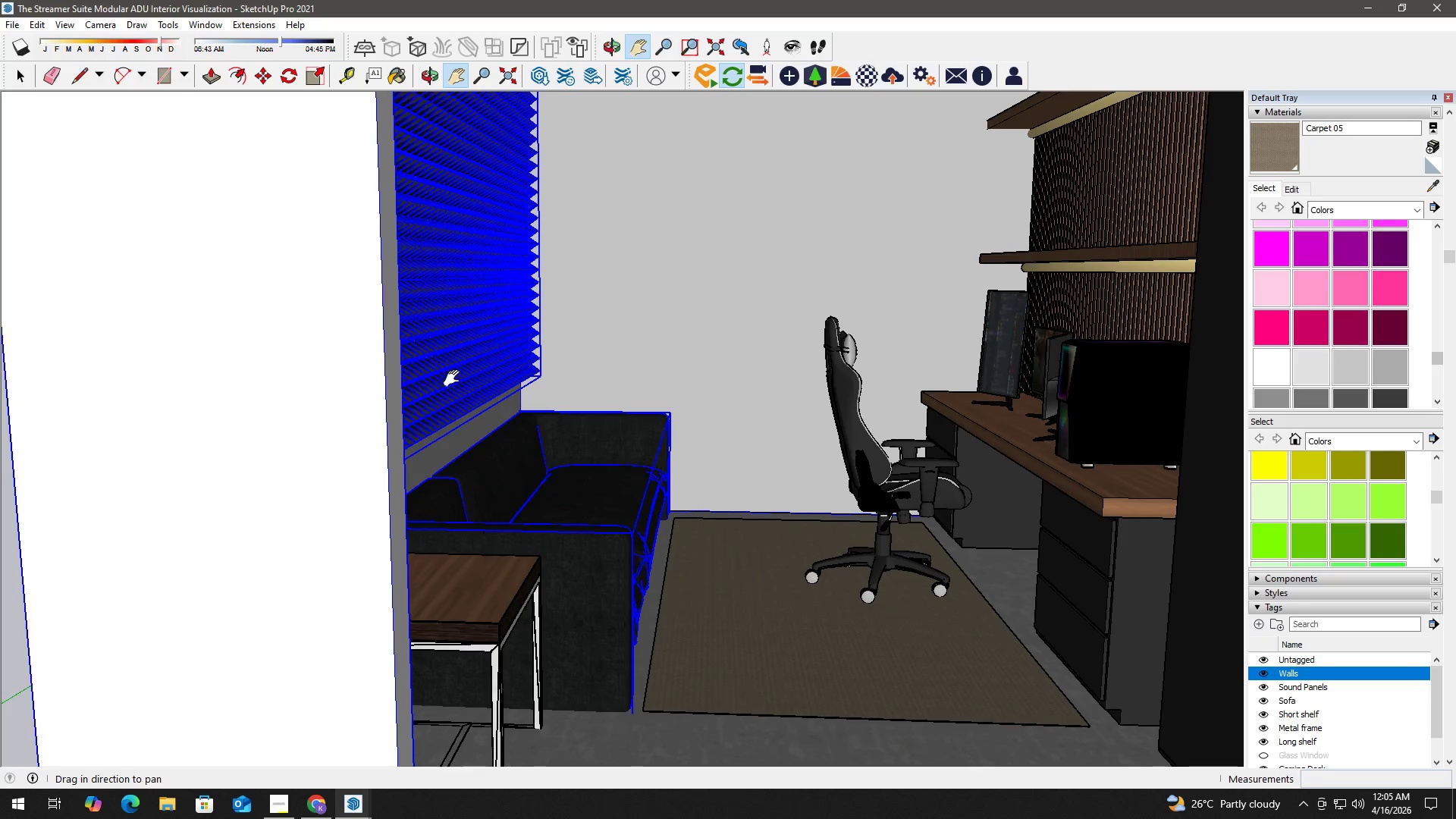 
key(Space)
 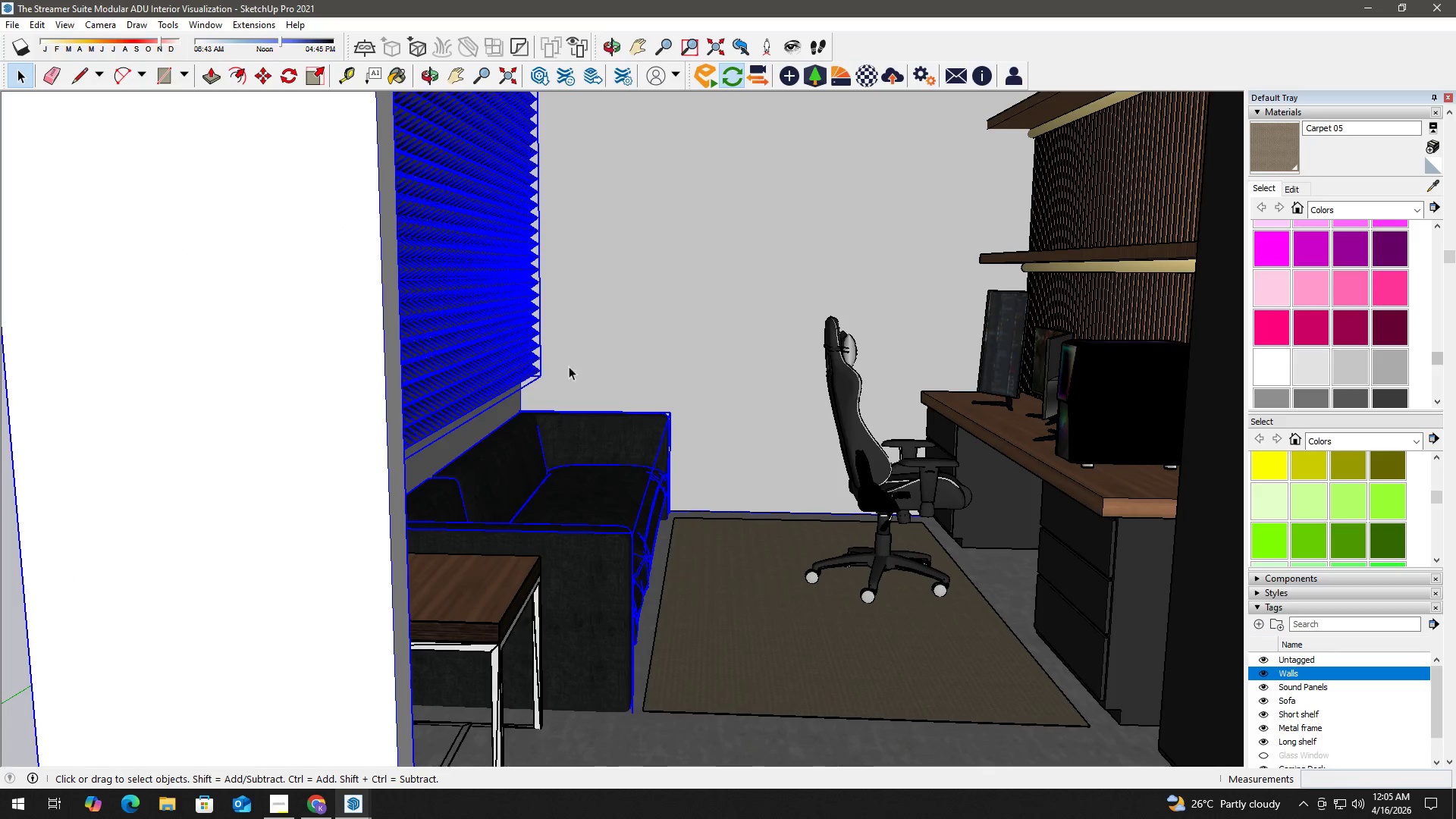 
left_click([632, 369])
 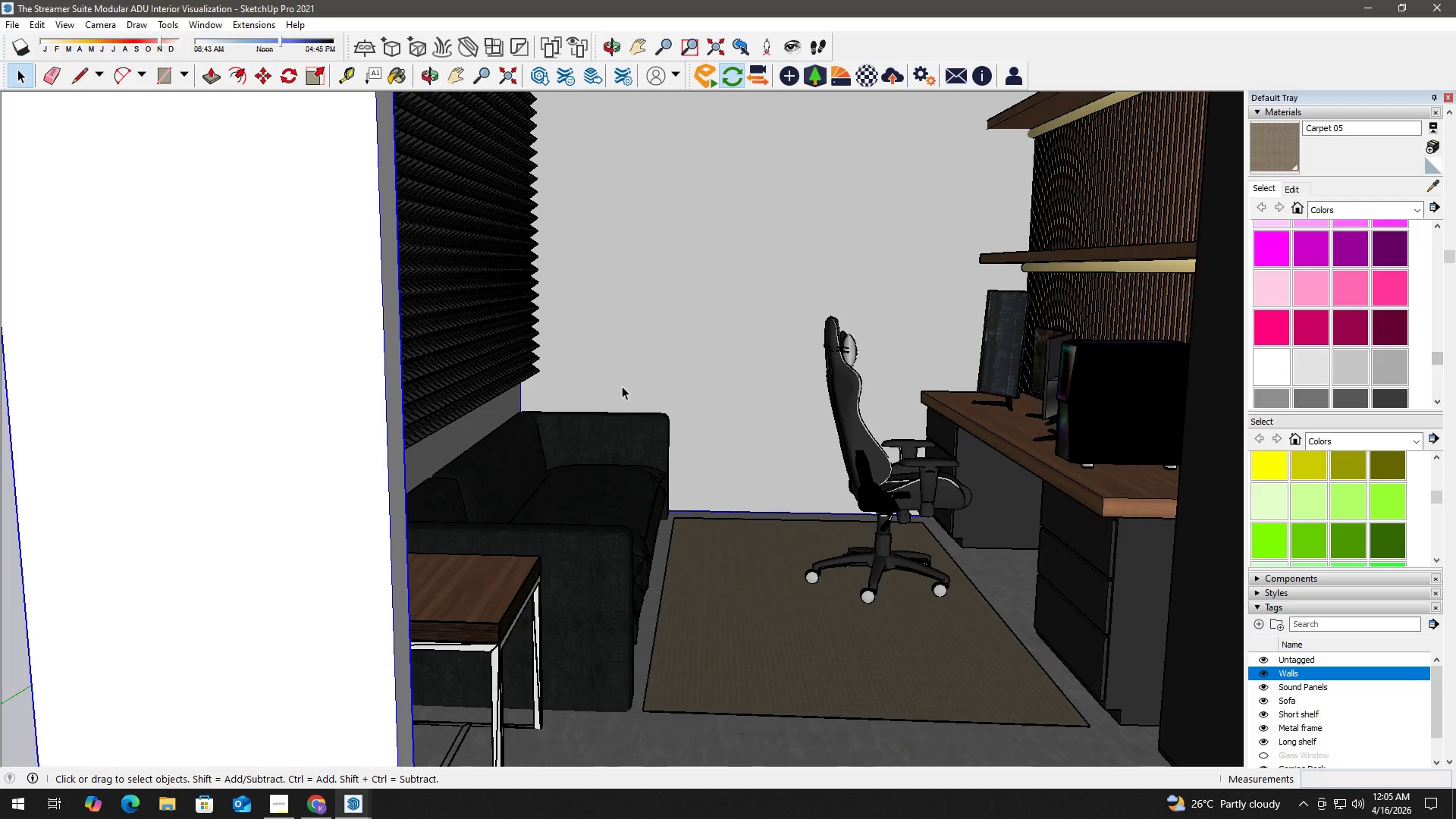 
scroll: coordinate [623, 384], scroll_direction: up, amount: 2.0
 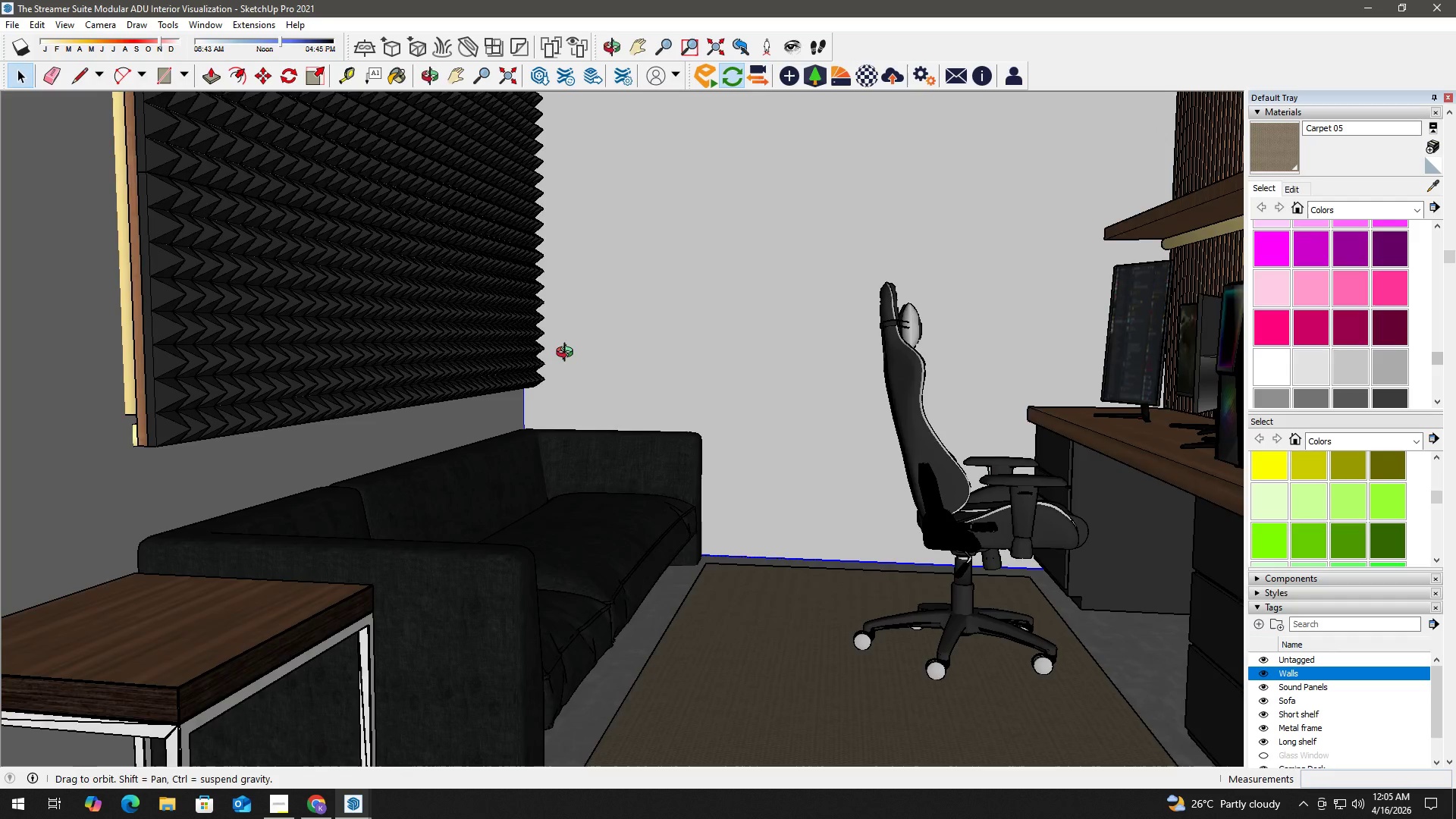 
key(Alt+Tab)
 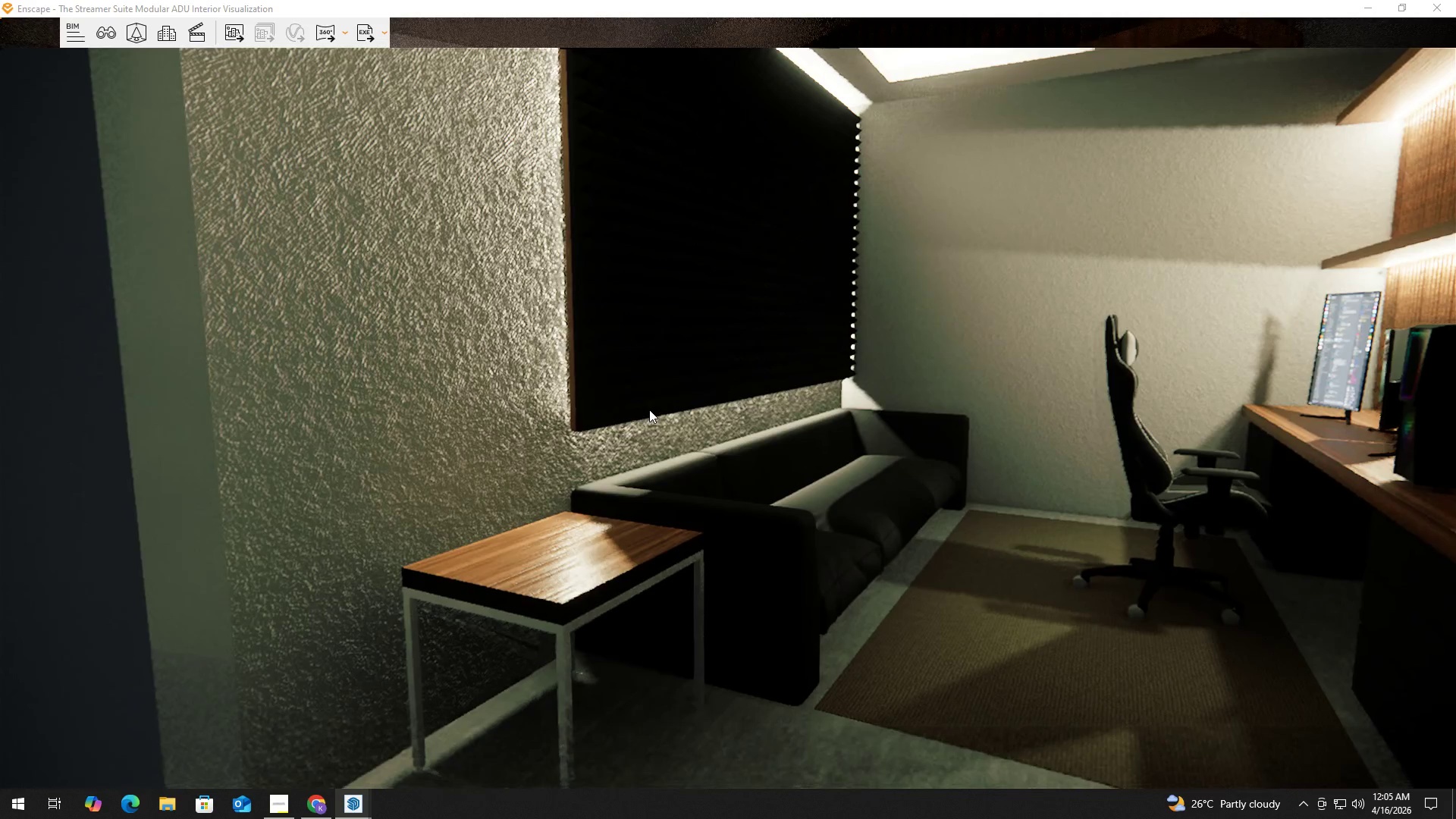 
left_click_drag(start_coordinate=[693, 413], to_coordinate=[698, 413])
 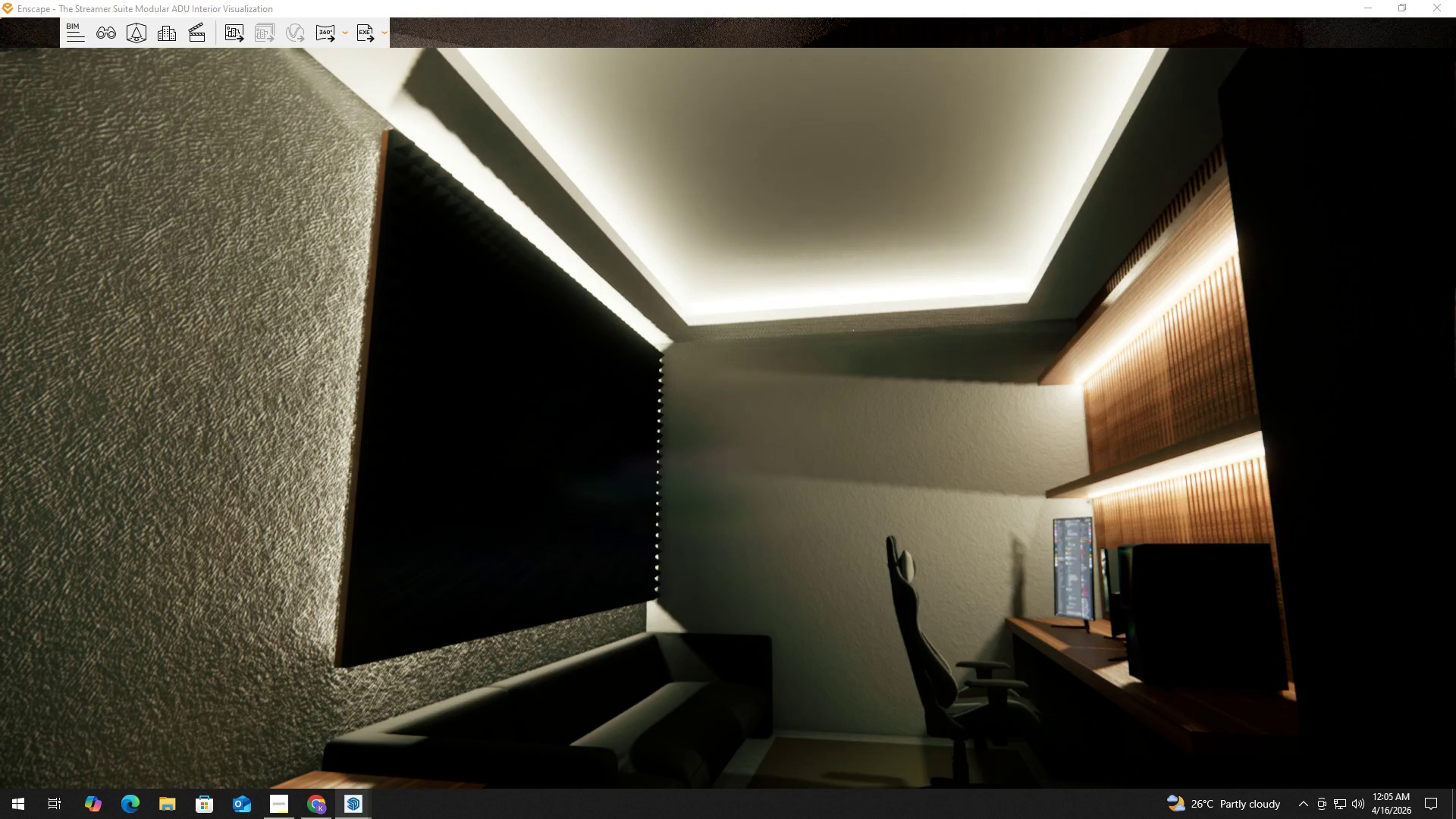 
hold_key(key=W, duration=1.47)
 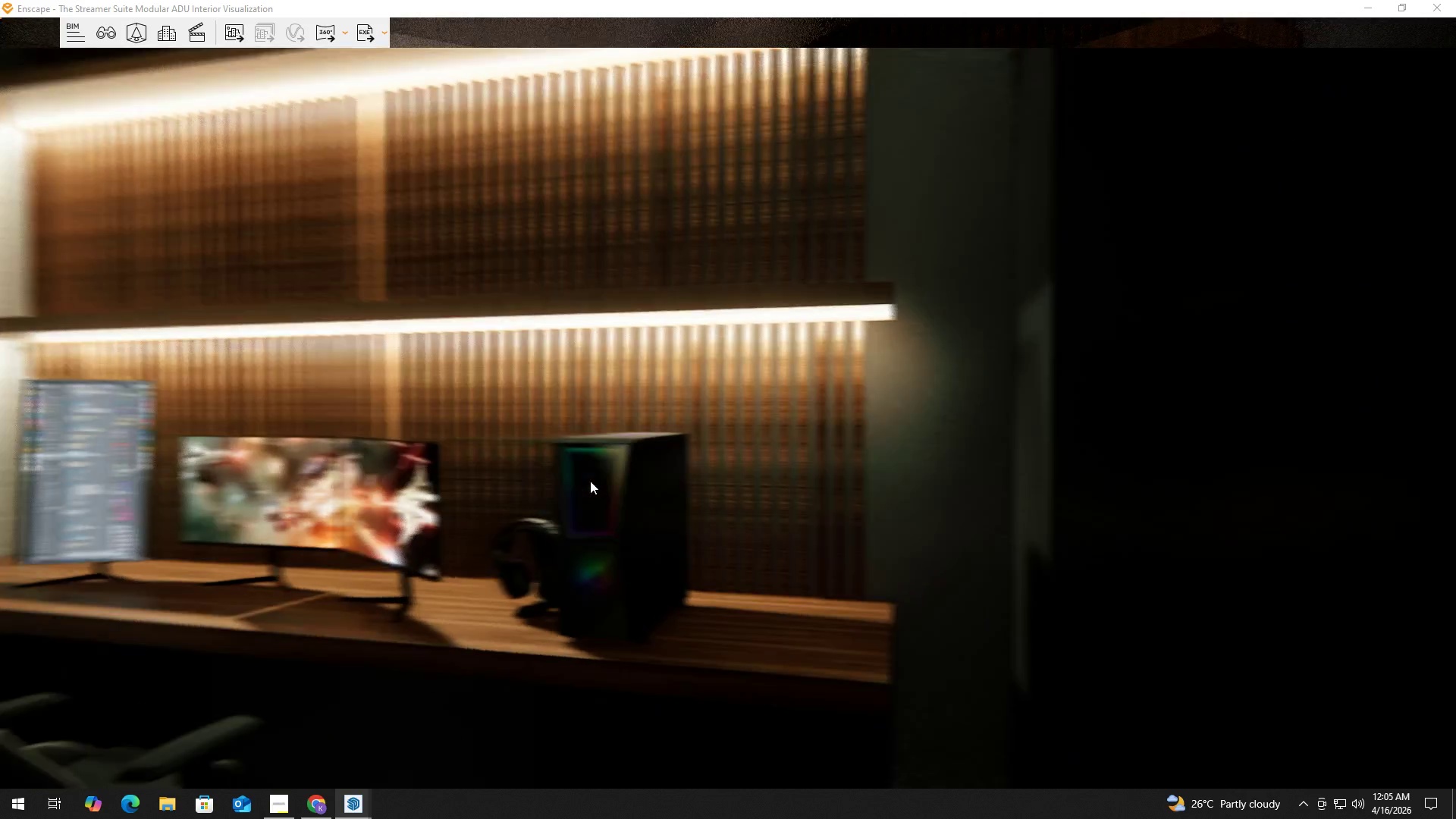 
hold_key(key=A, duration=1.52)
 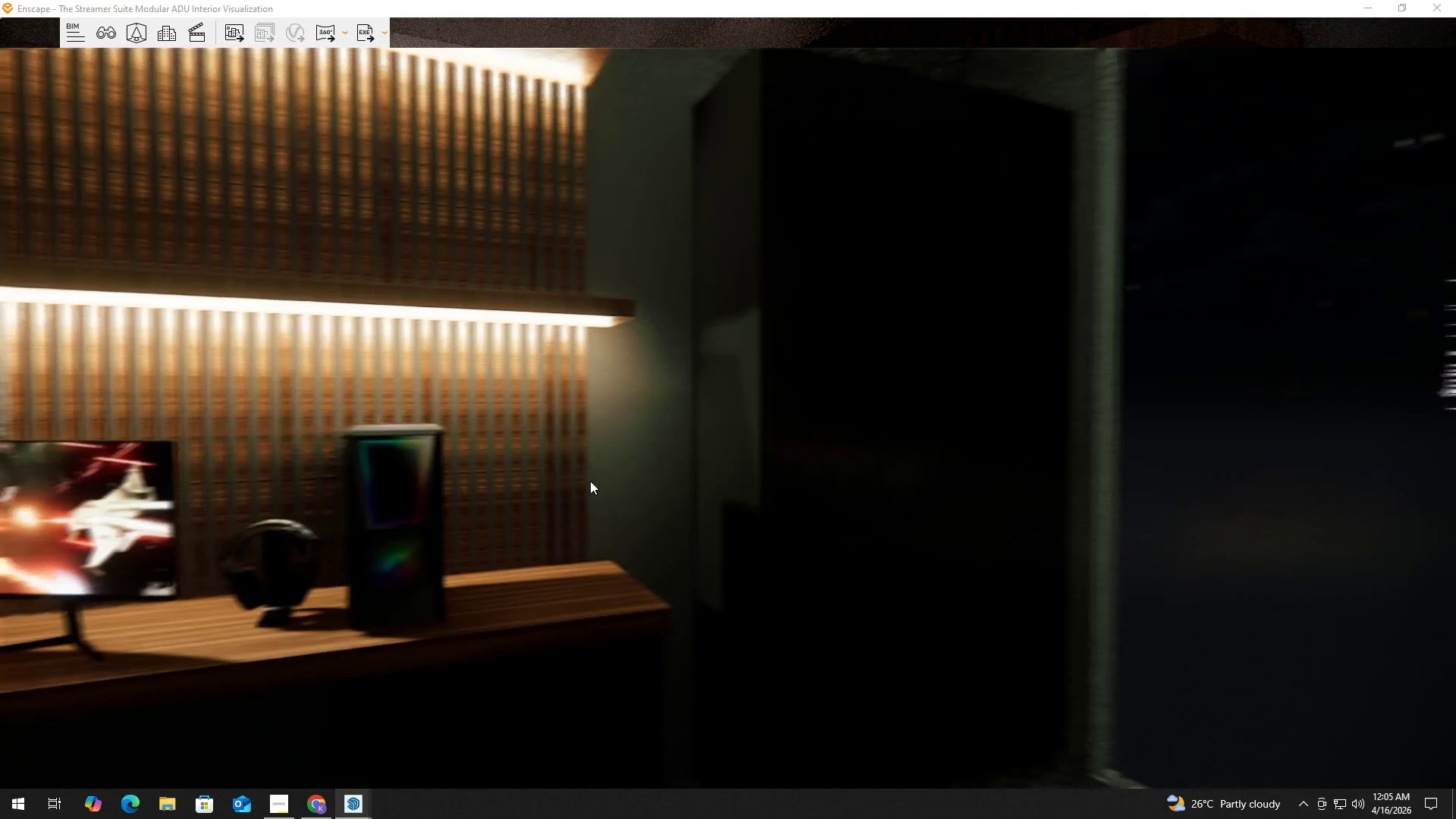 
hold_key(key=A, duration=1.88)
 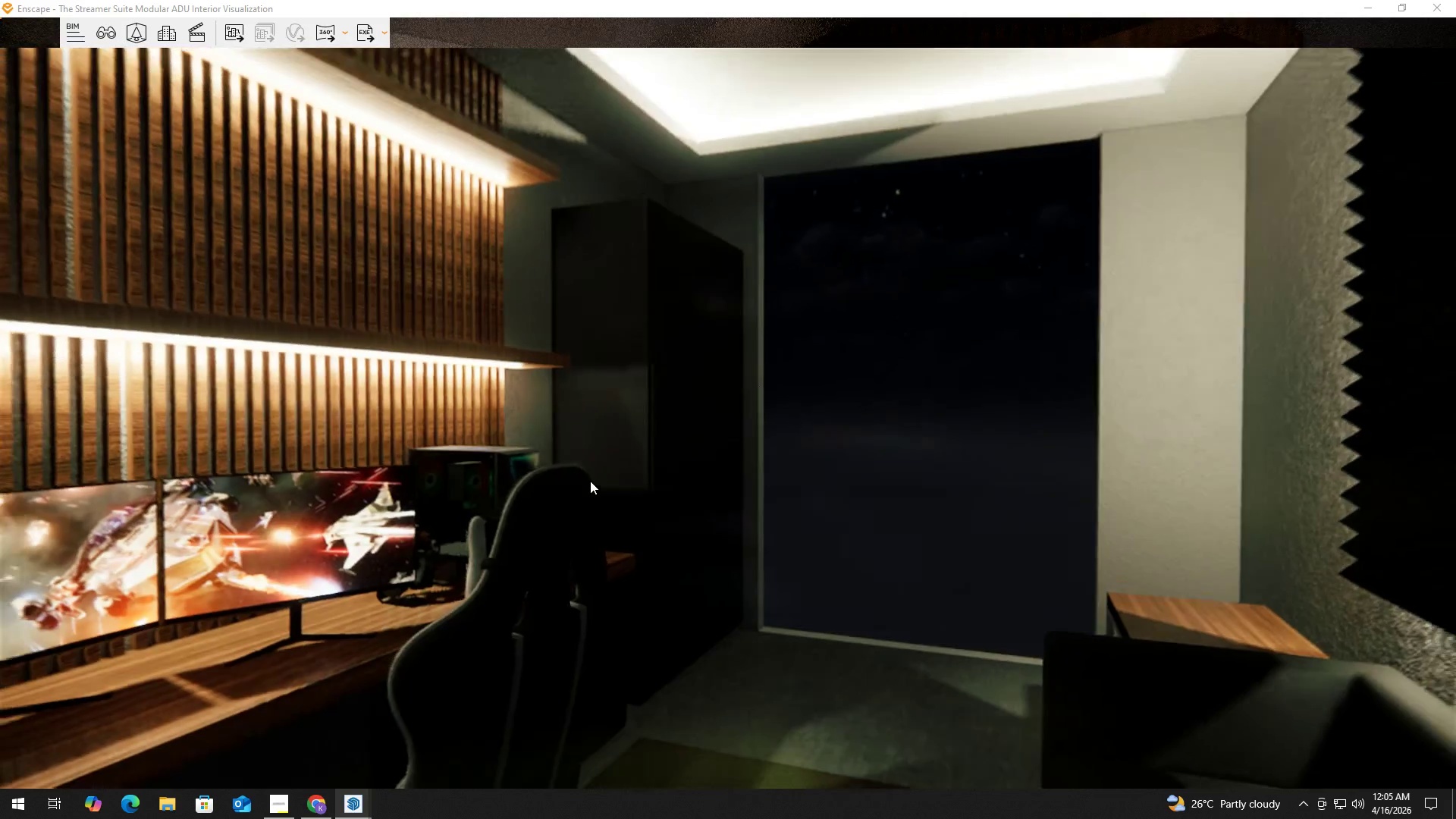 
hold_key(key=S, duration=0.69)
 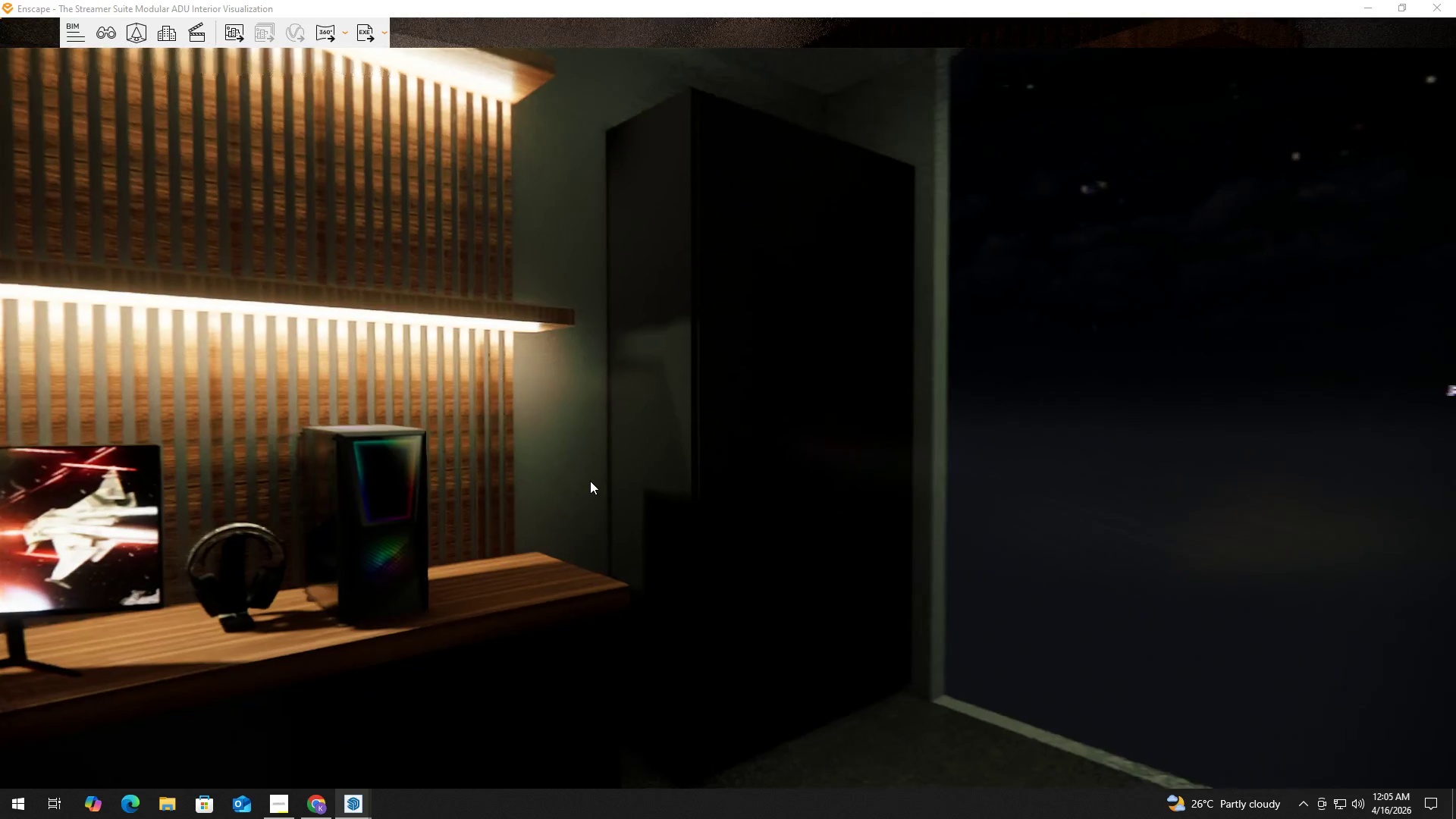 
hold_key(key=S, duration=1.0)
 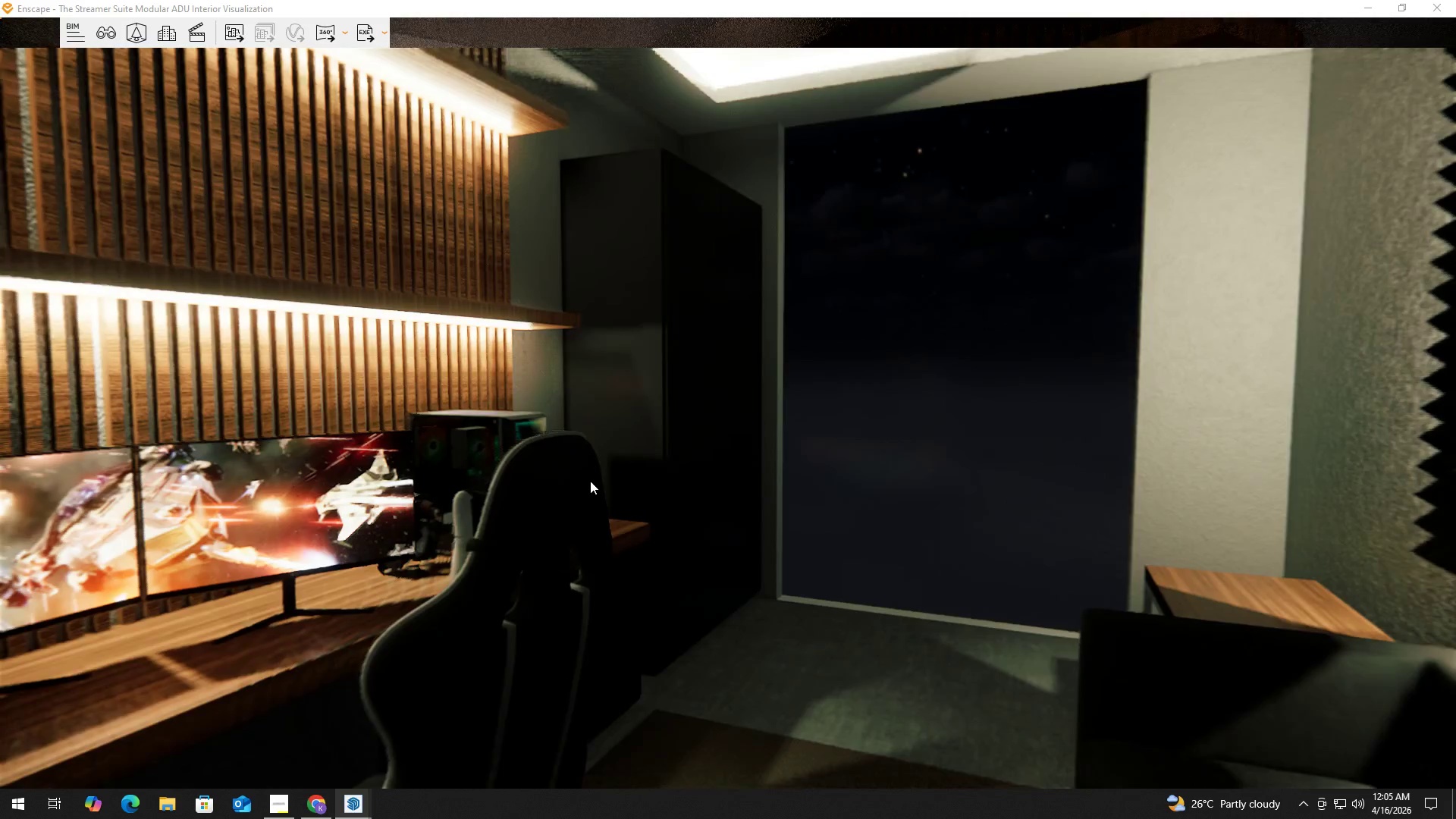 
type(sdeqqee)
 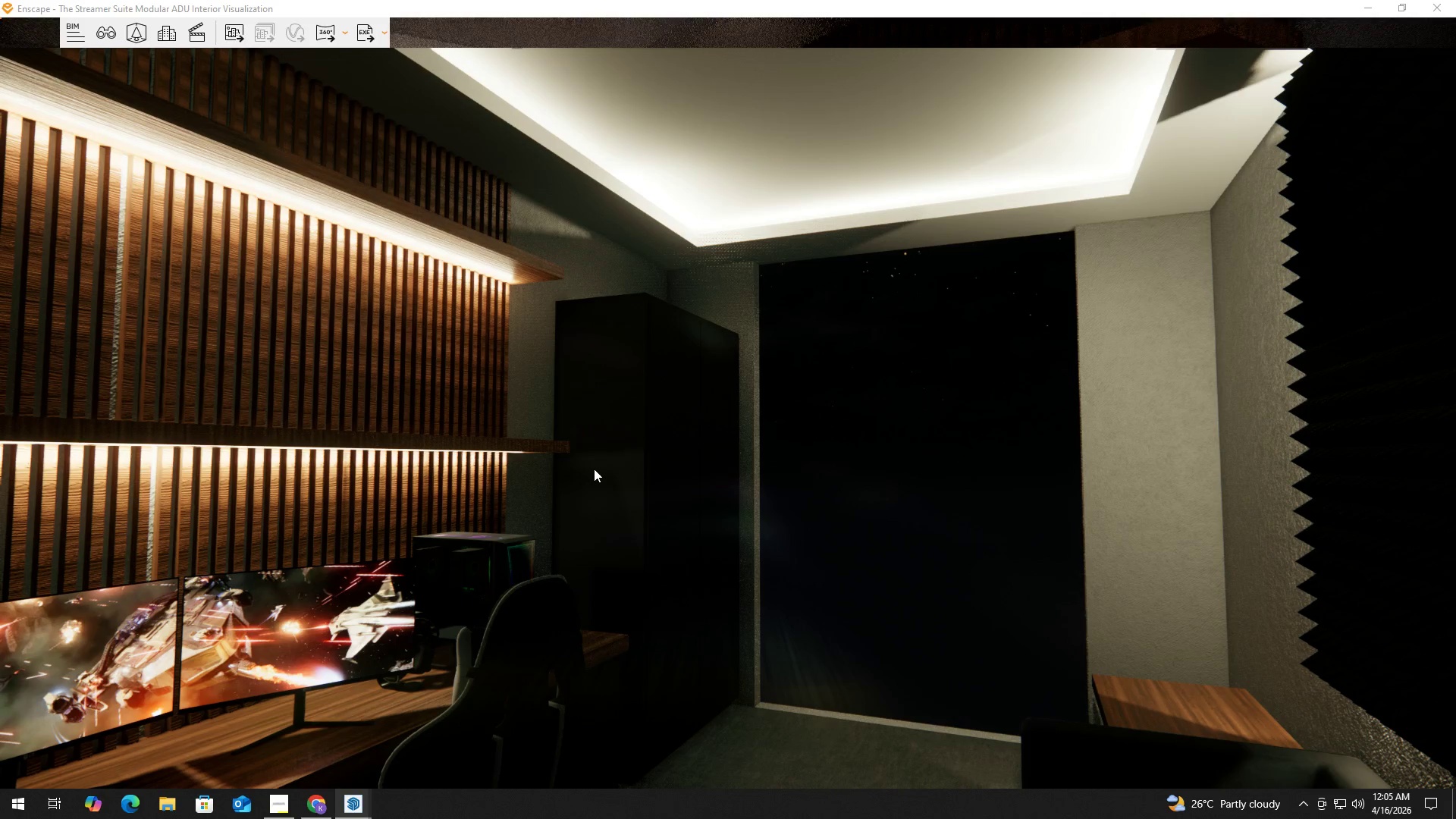 
wait(23.7)
 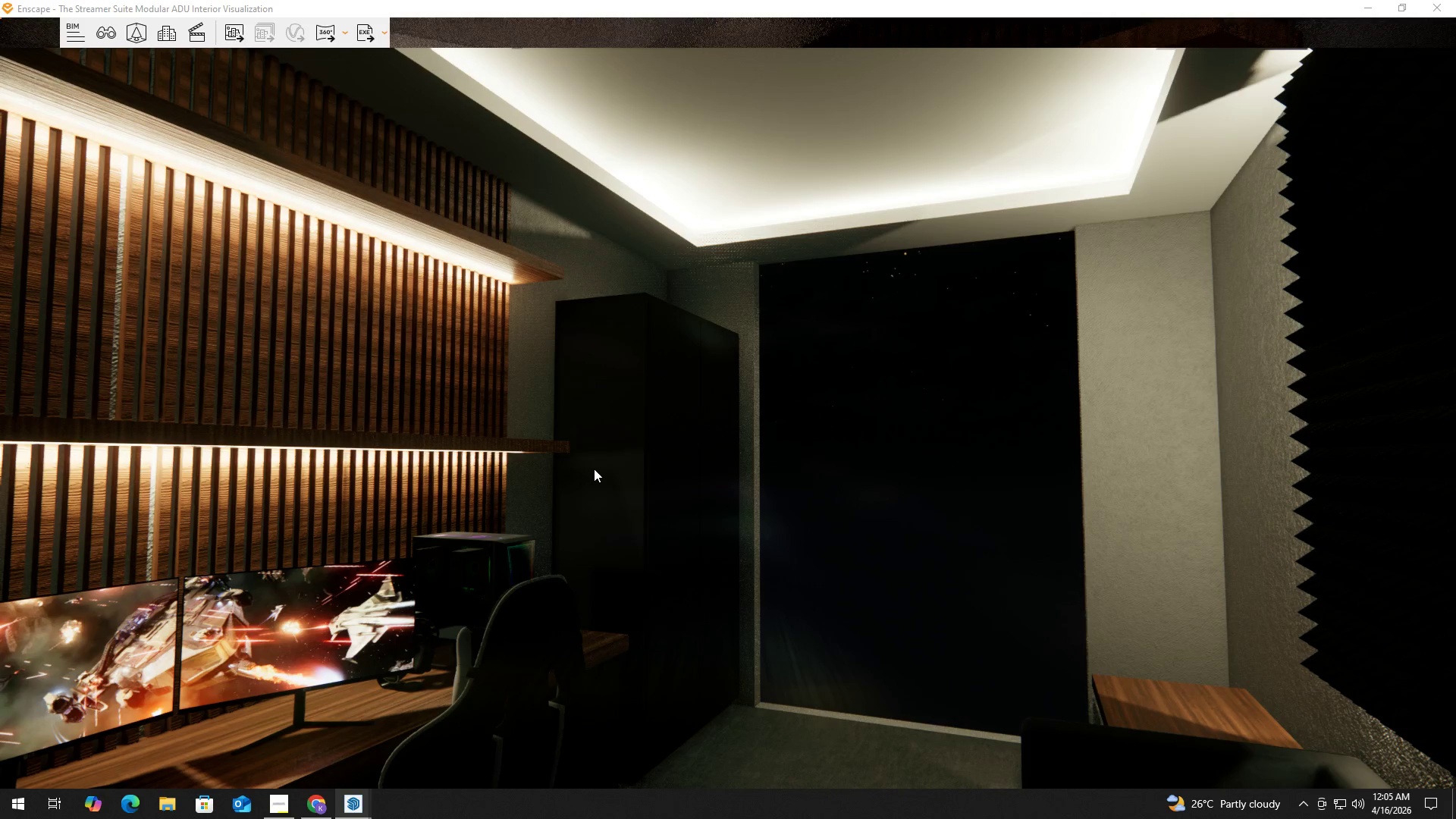 
key(Alt+Tab)
 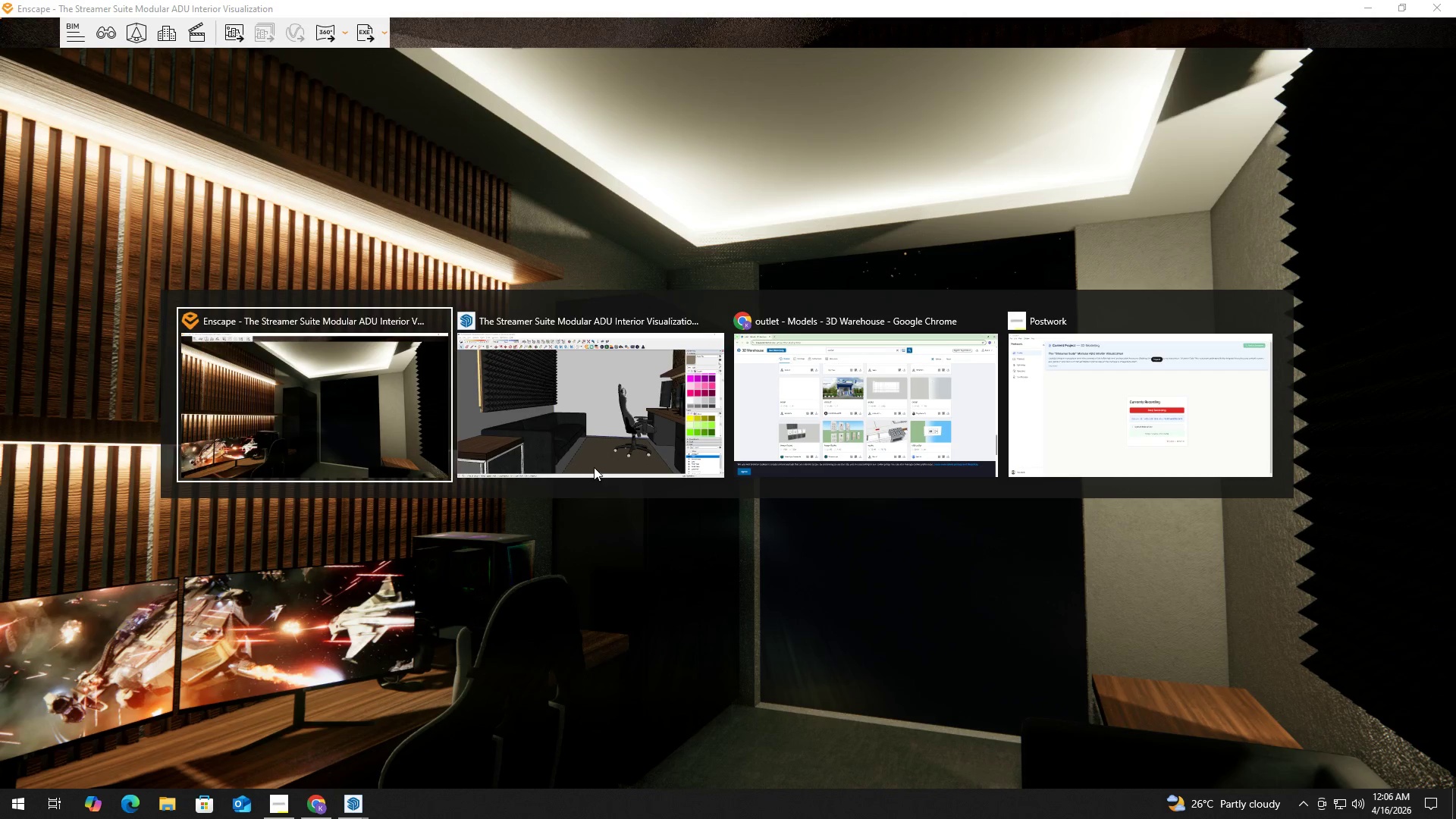 
key(Alt+Tab)
 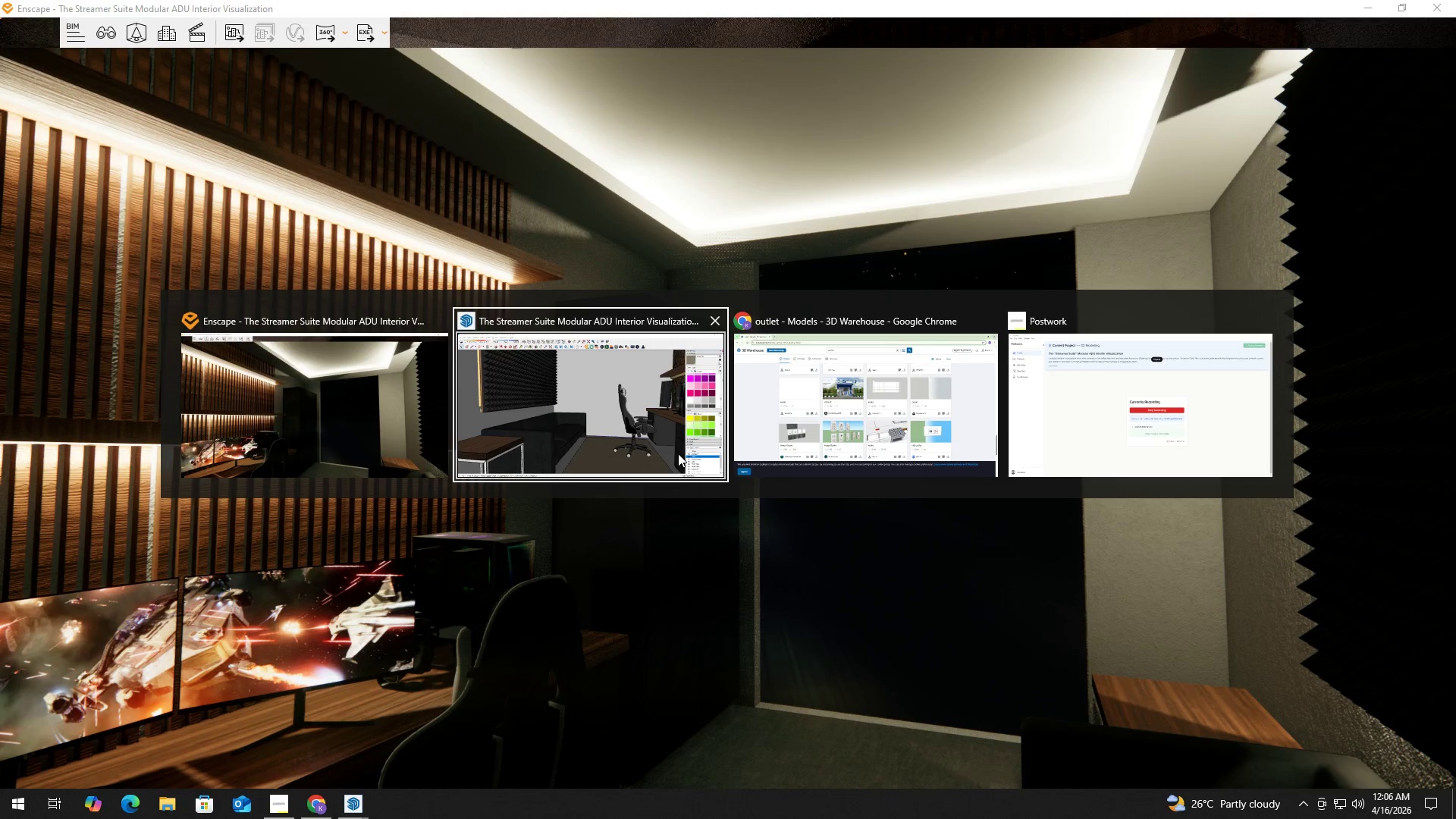 
key(Alt+Tab)
 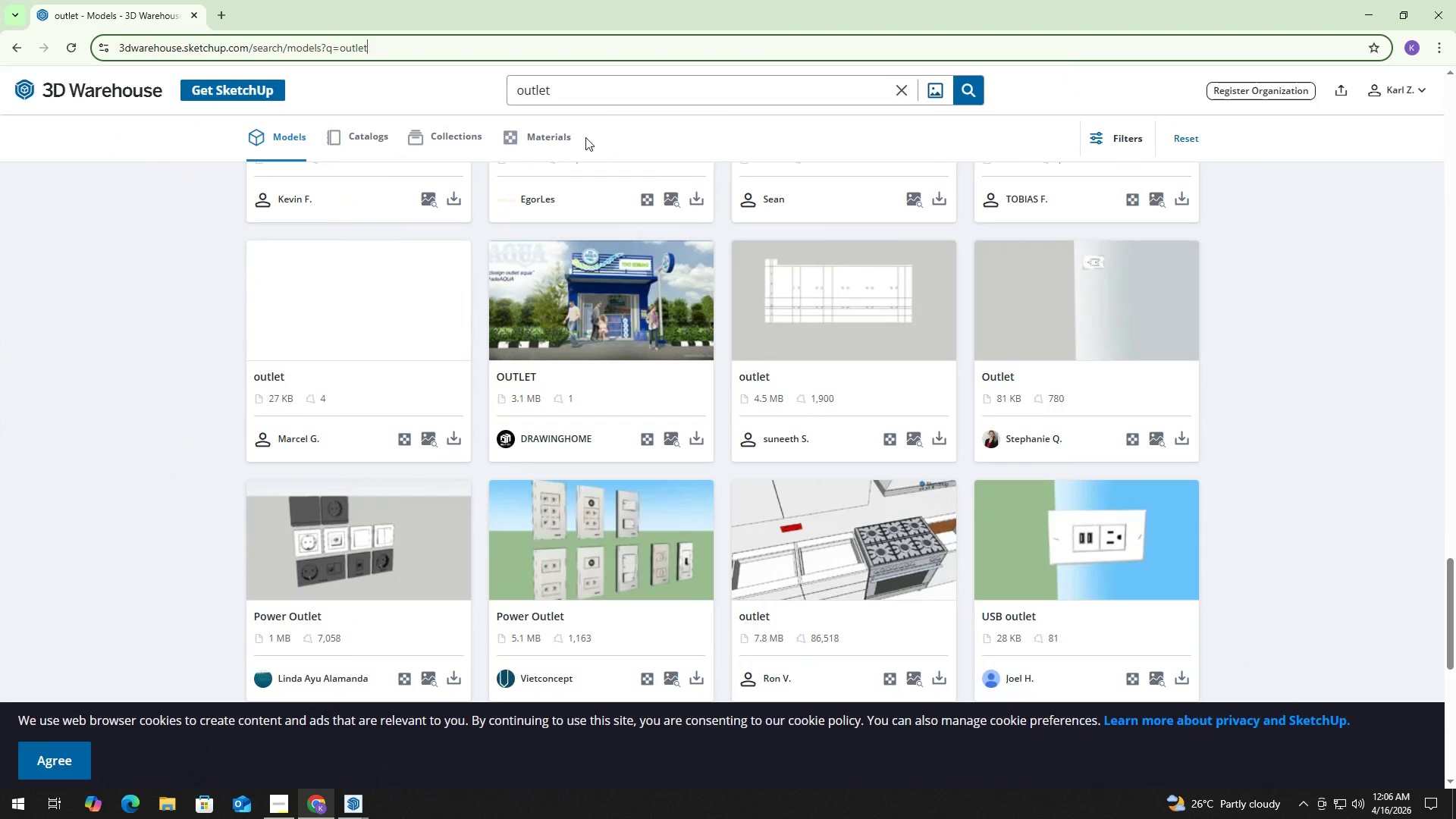 
left_click([620, 88])
 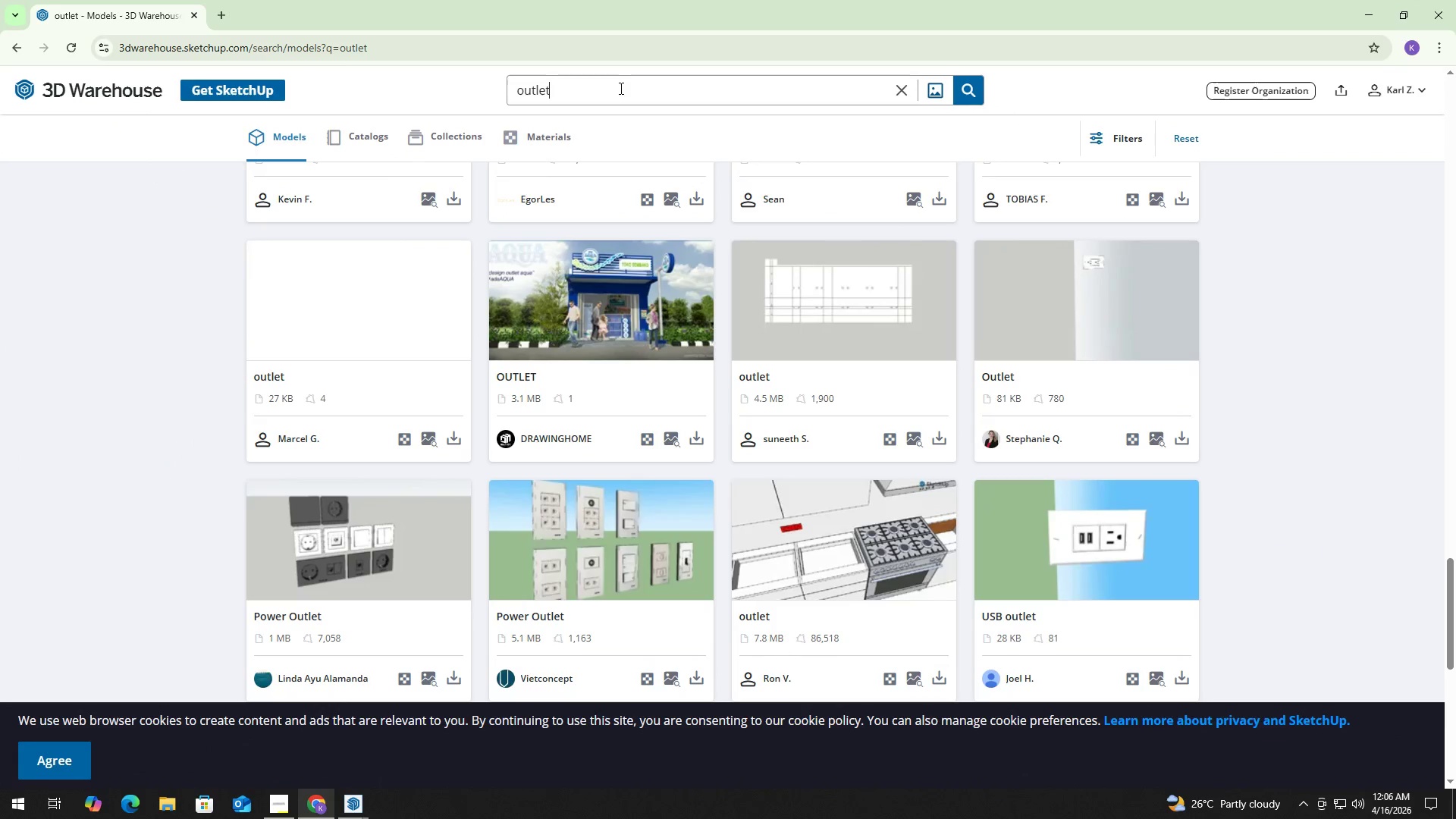 
key(Control+ControlLeft)
 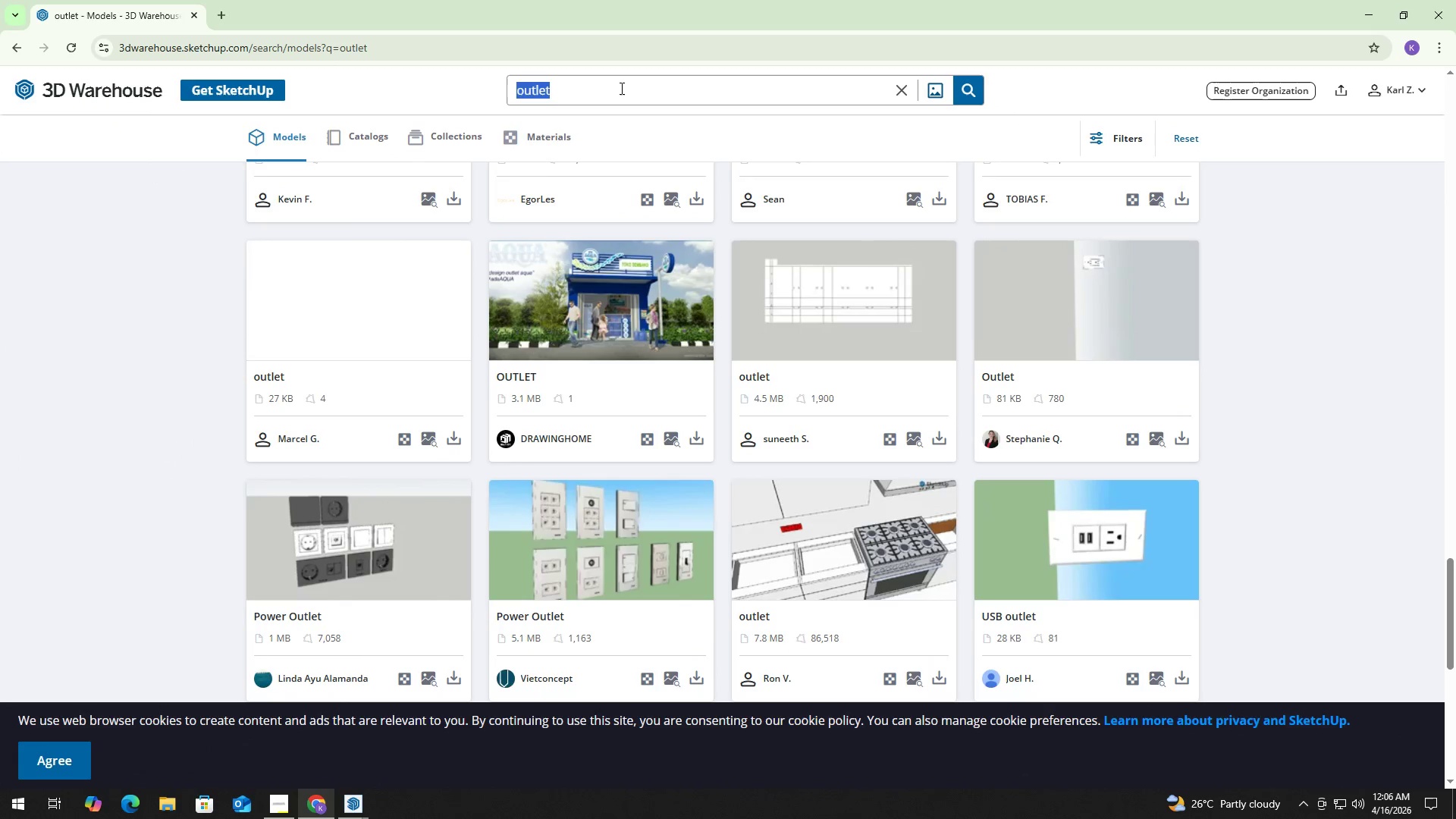 
key(Control+A)
 